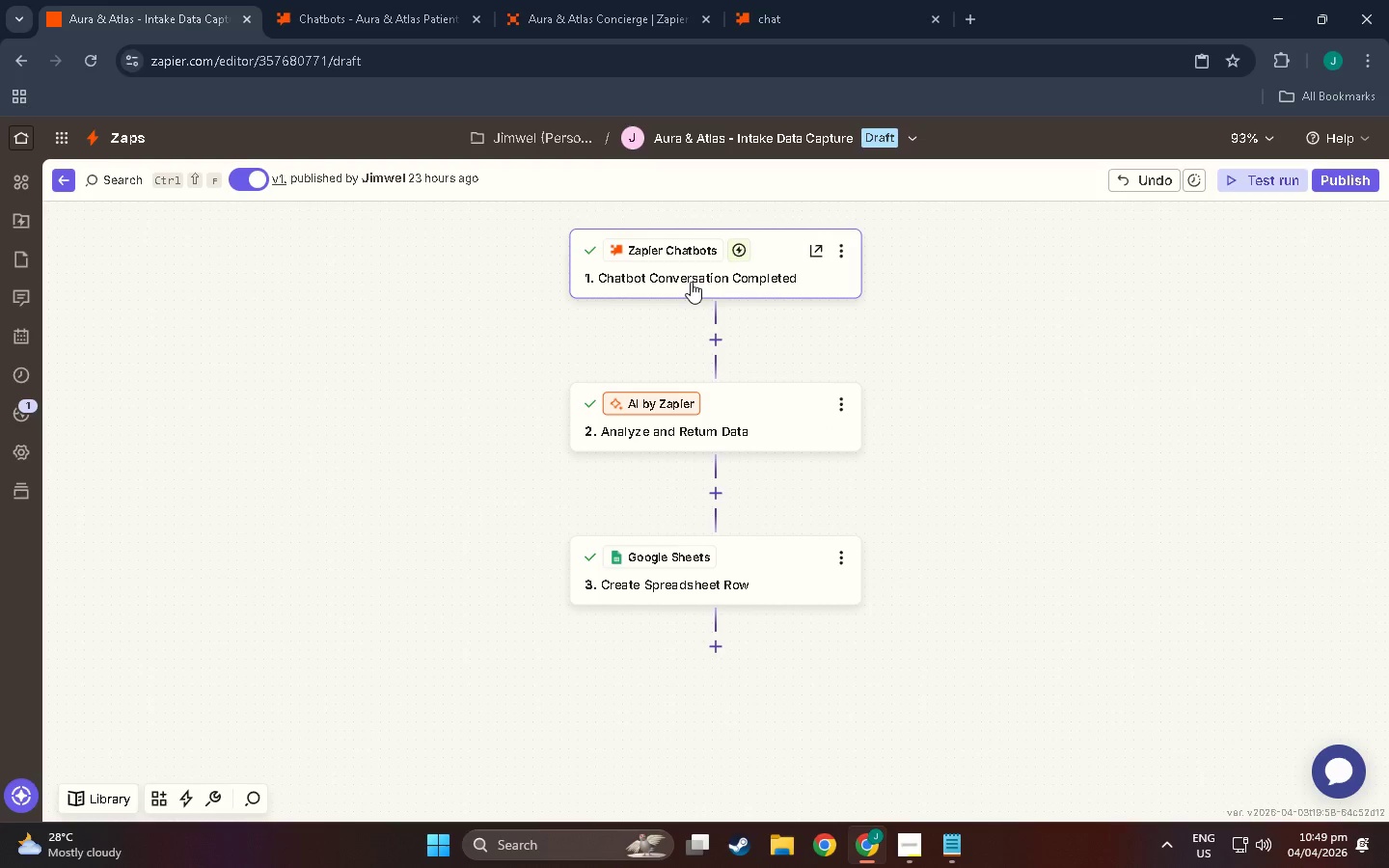 
scroll: coordinate [694, 425], scroll_direction: up, amount: 2.0
 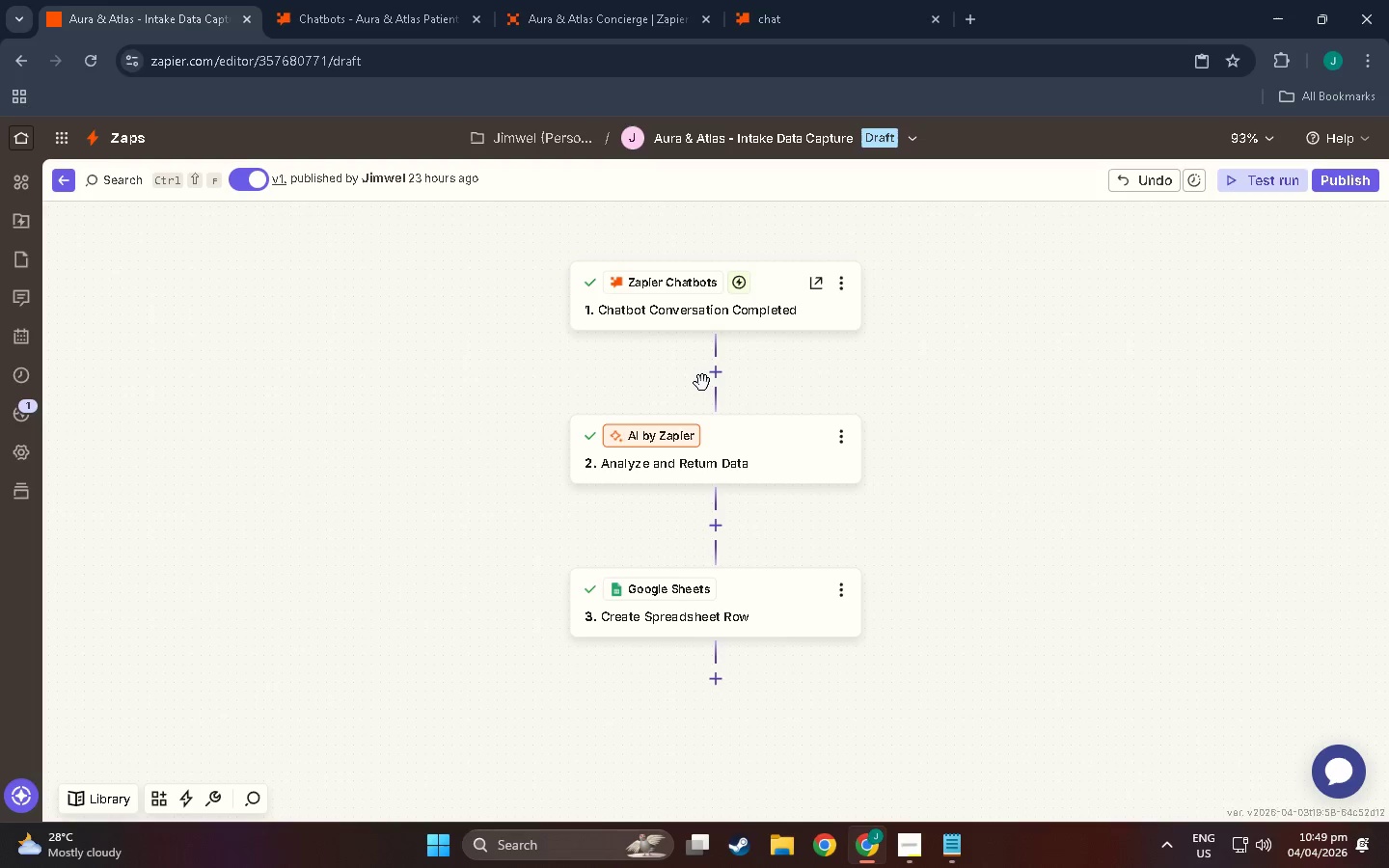 
wait(5.42)
 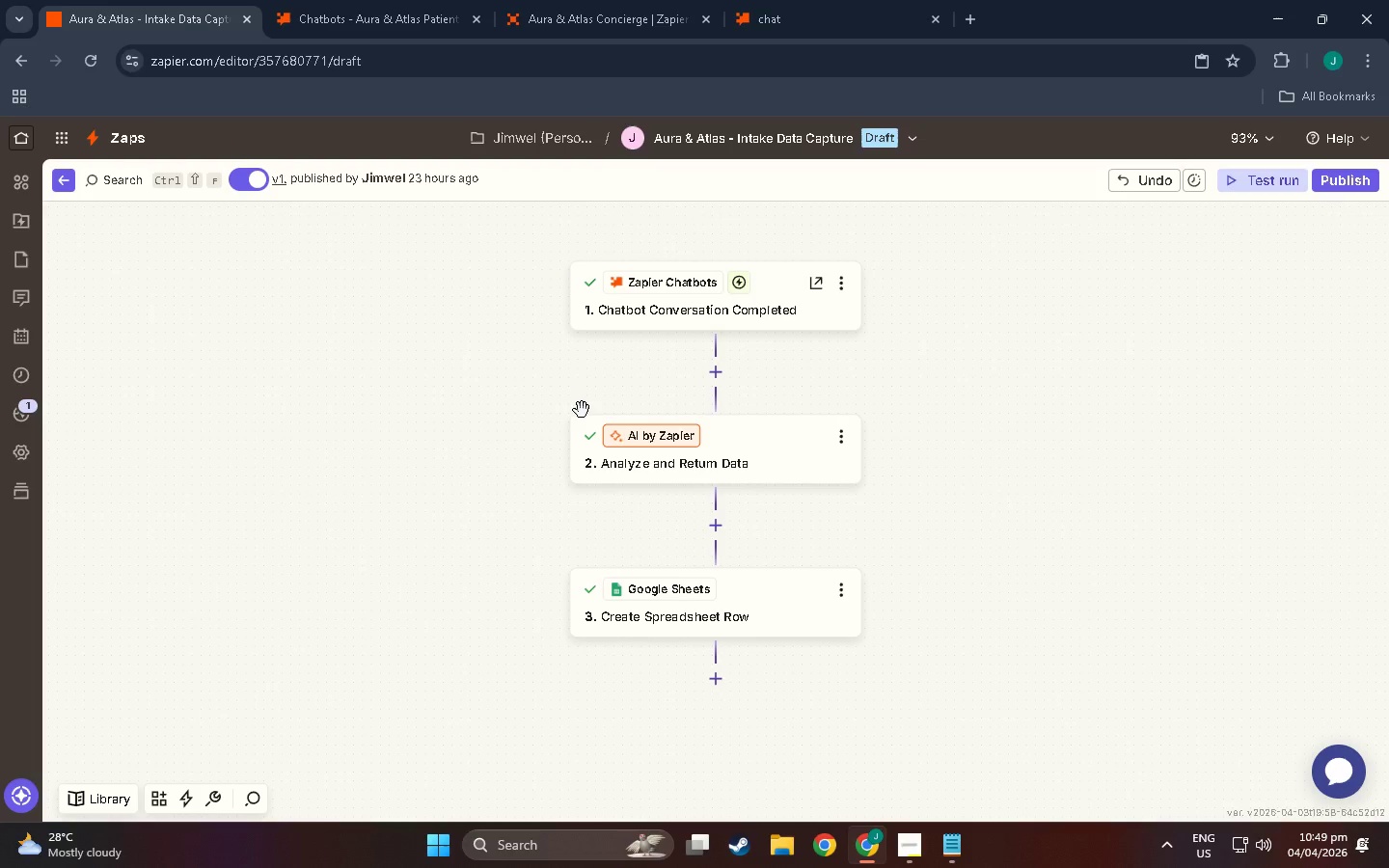 
scroll: coordinate [754, 420], scroll_direction: up, amount: 5.0
 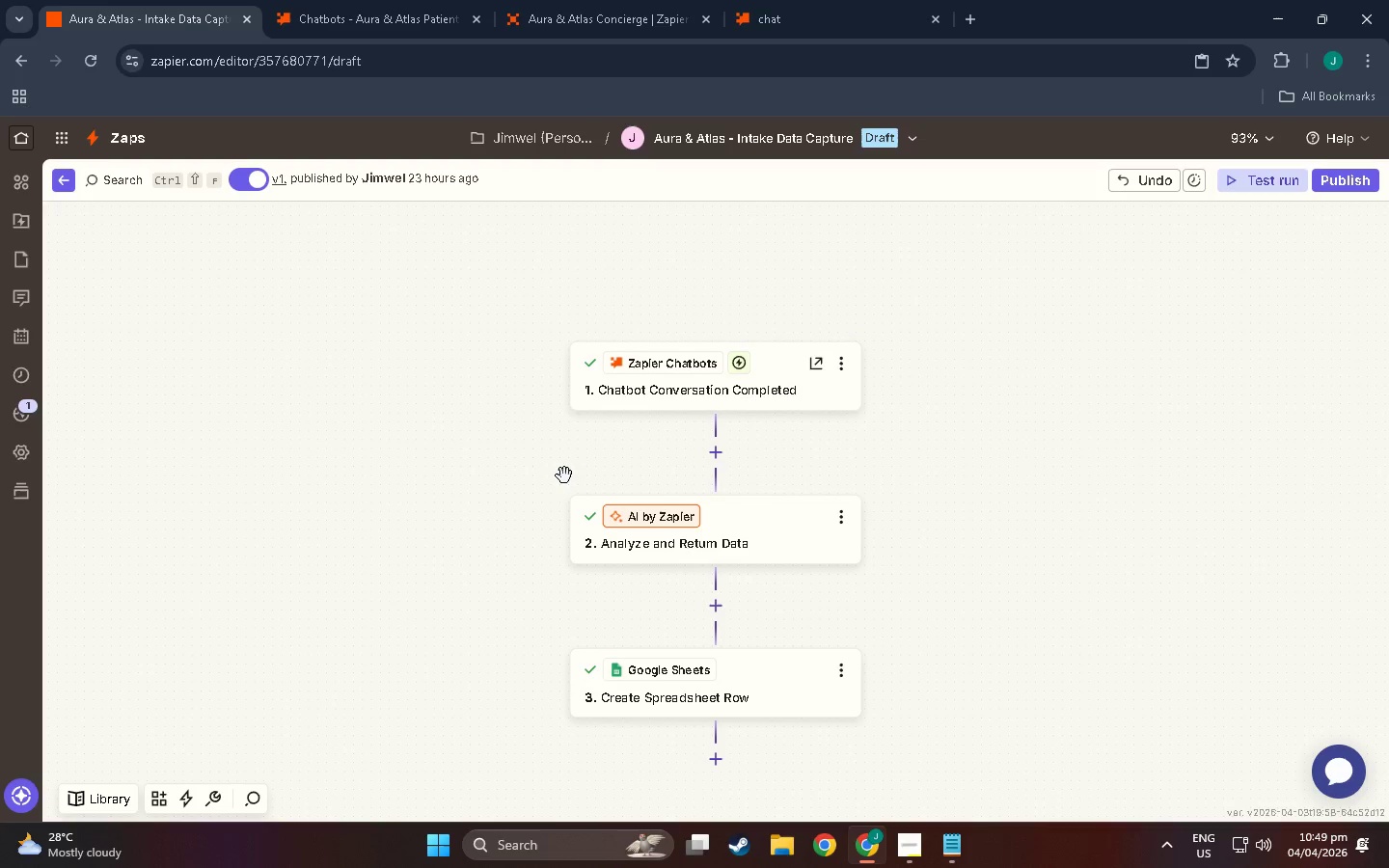 
scroll: coordinate [791, 472], scroll_direction: down, amount: 4.0
 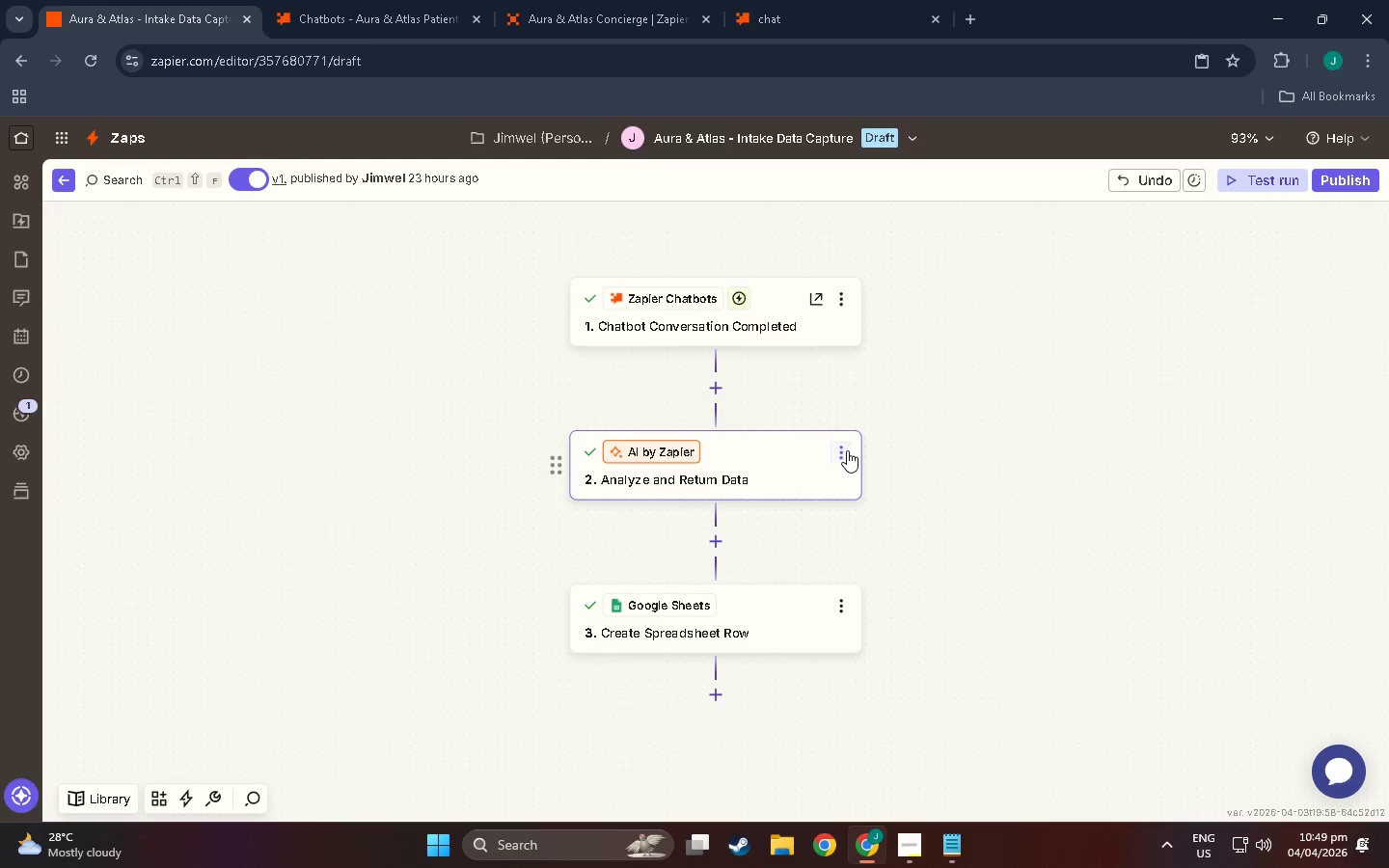 
left_click([847, 450])
 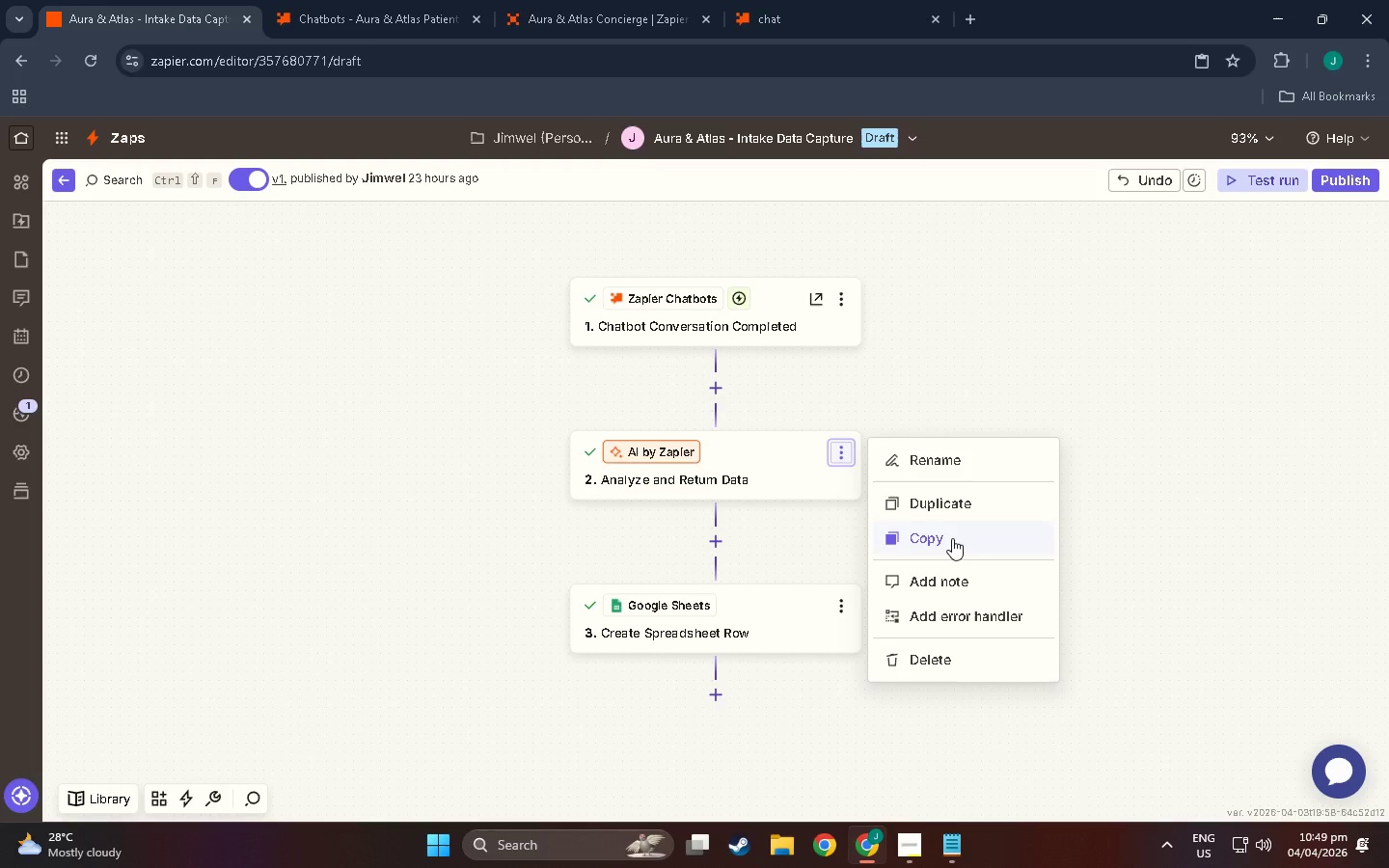 
double_click([783, 462])
 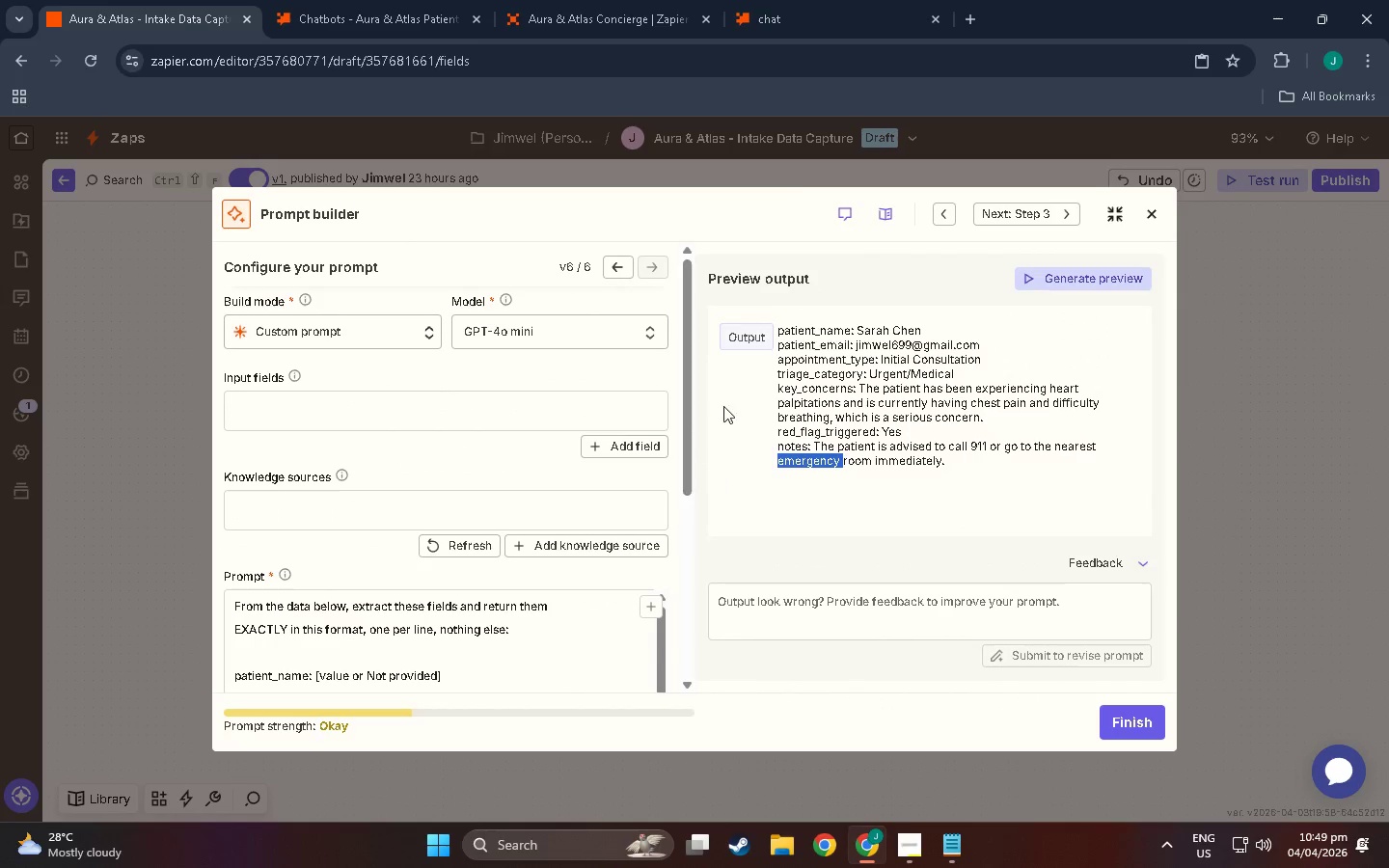 
left_click([754, 413])
 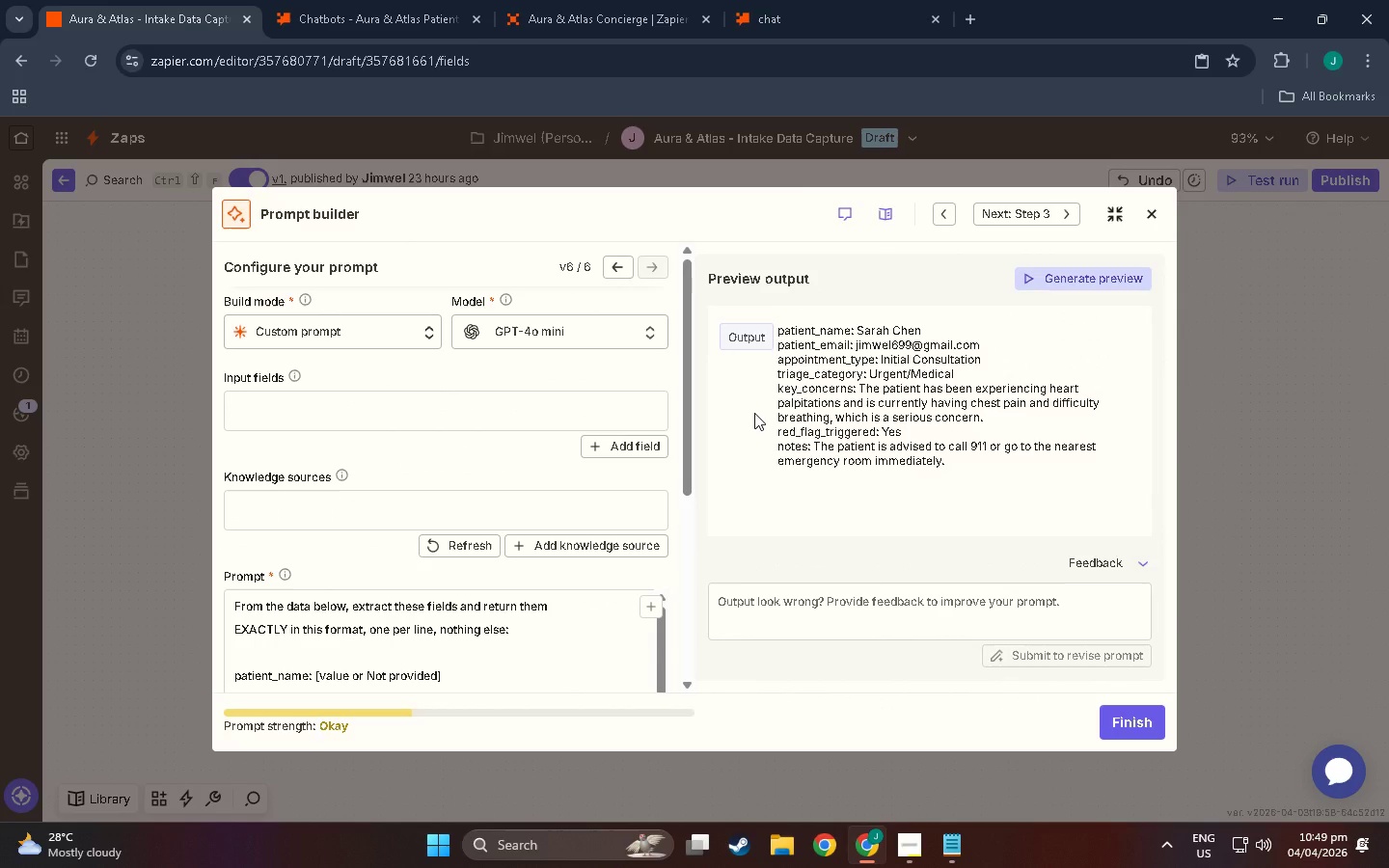 
wait(18.2)
 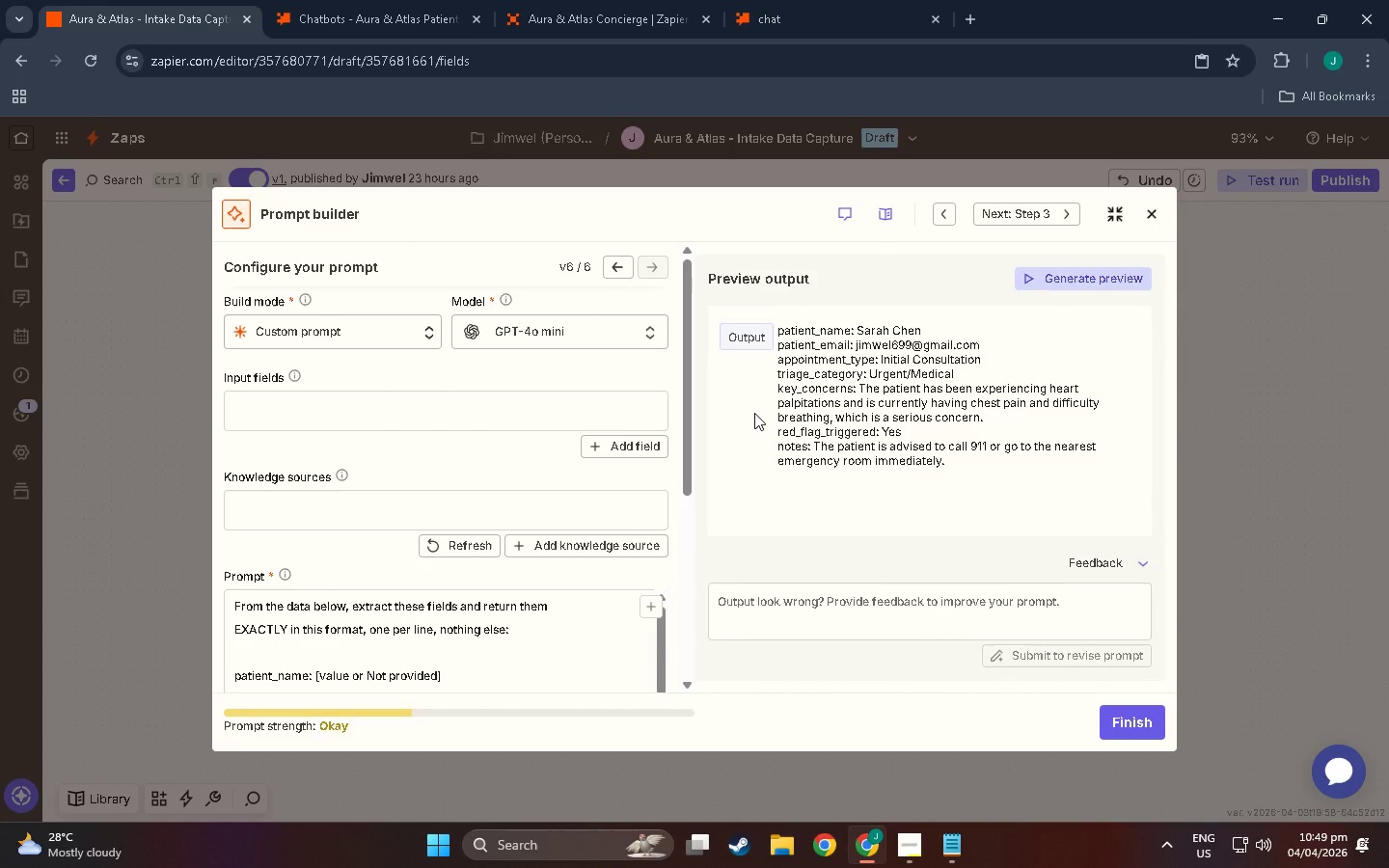 
scroll: coordinate [529, 507], scroll_direction: down, amount: 1.0
 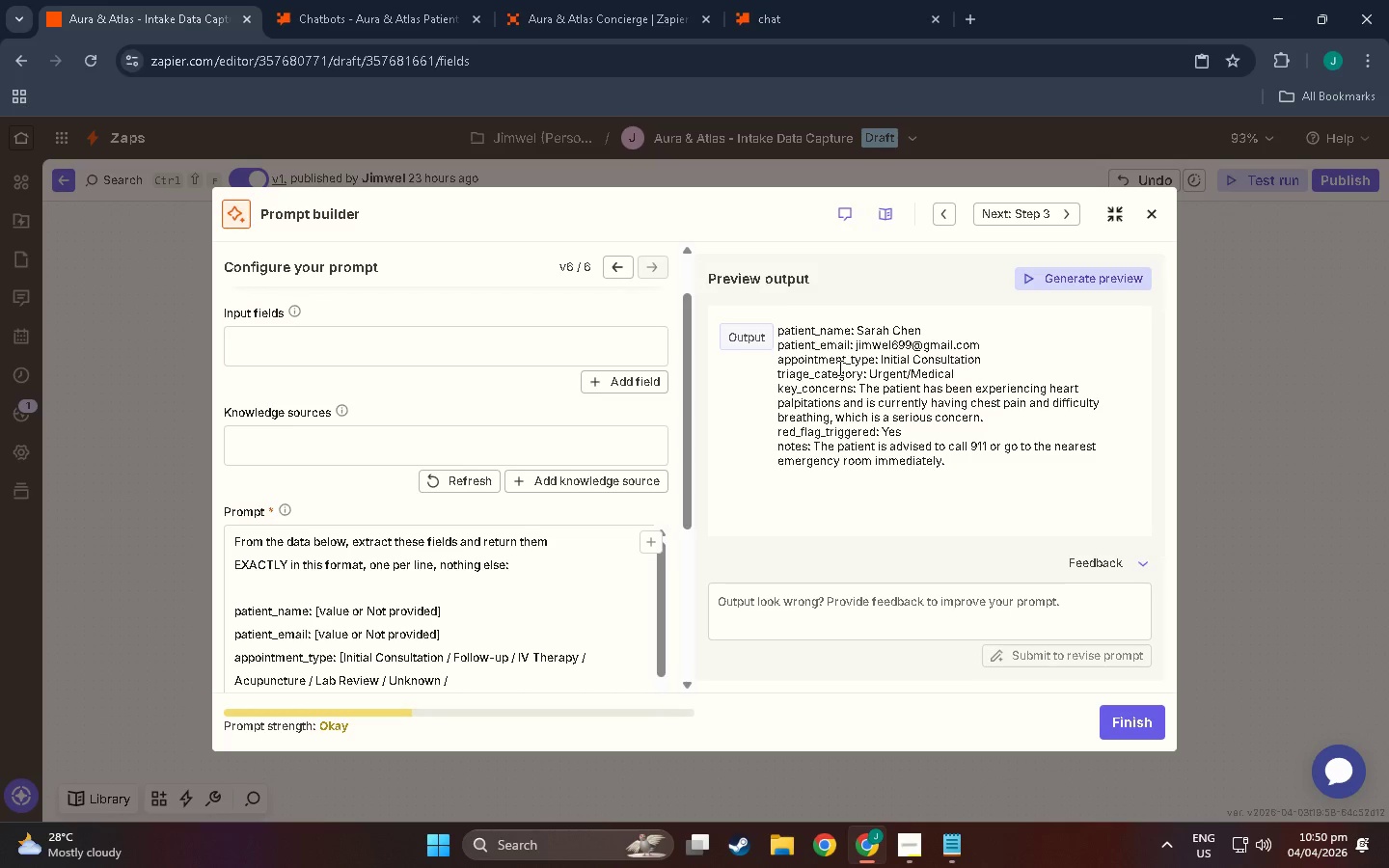 
wait(18.25)
 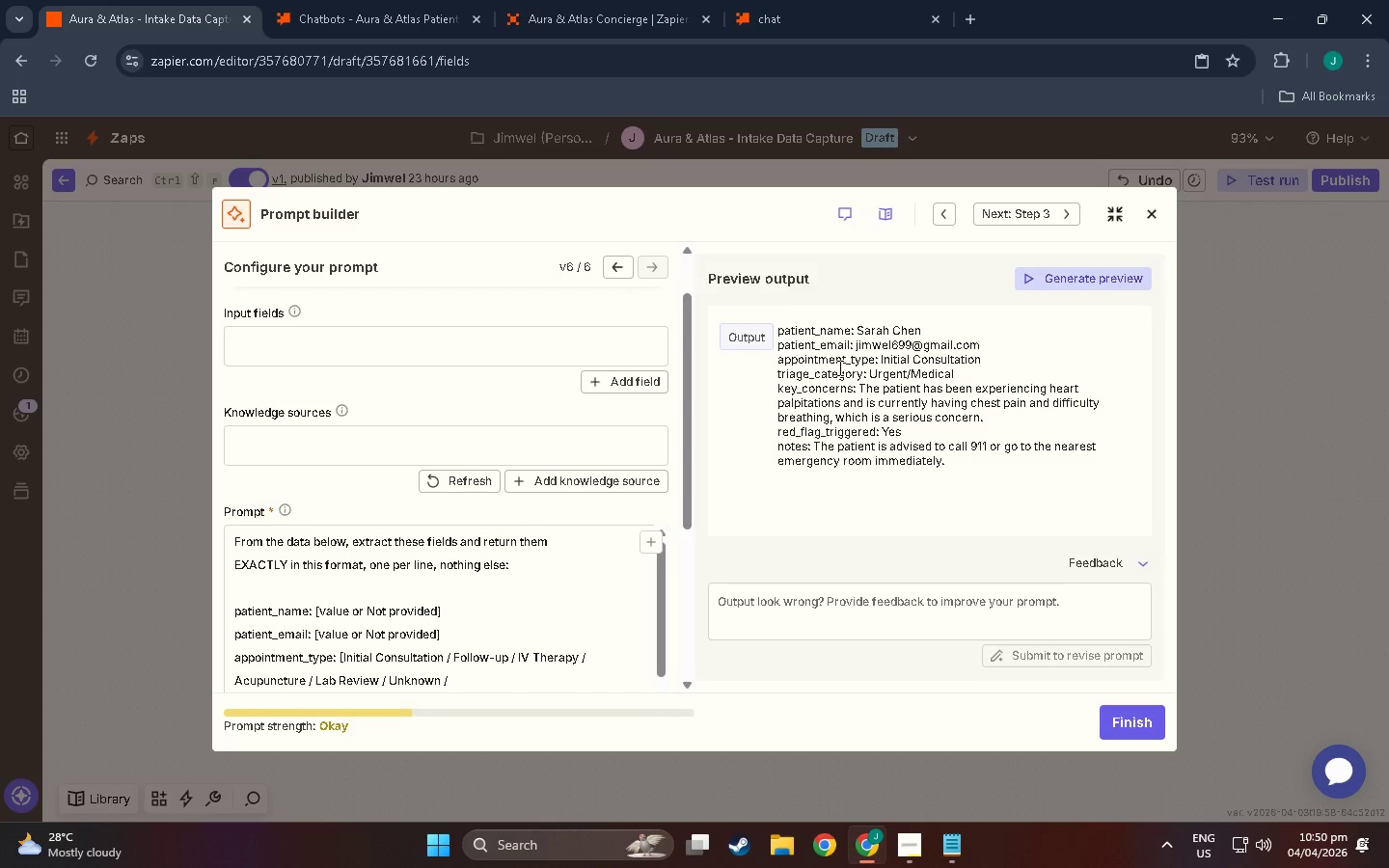 
scroll: coordinate [363, 583], scroll_direction: down, amount: 5.0
 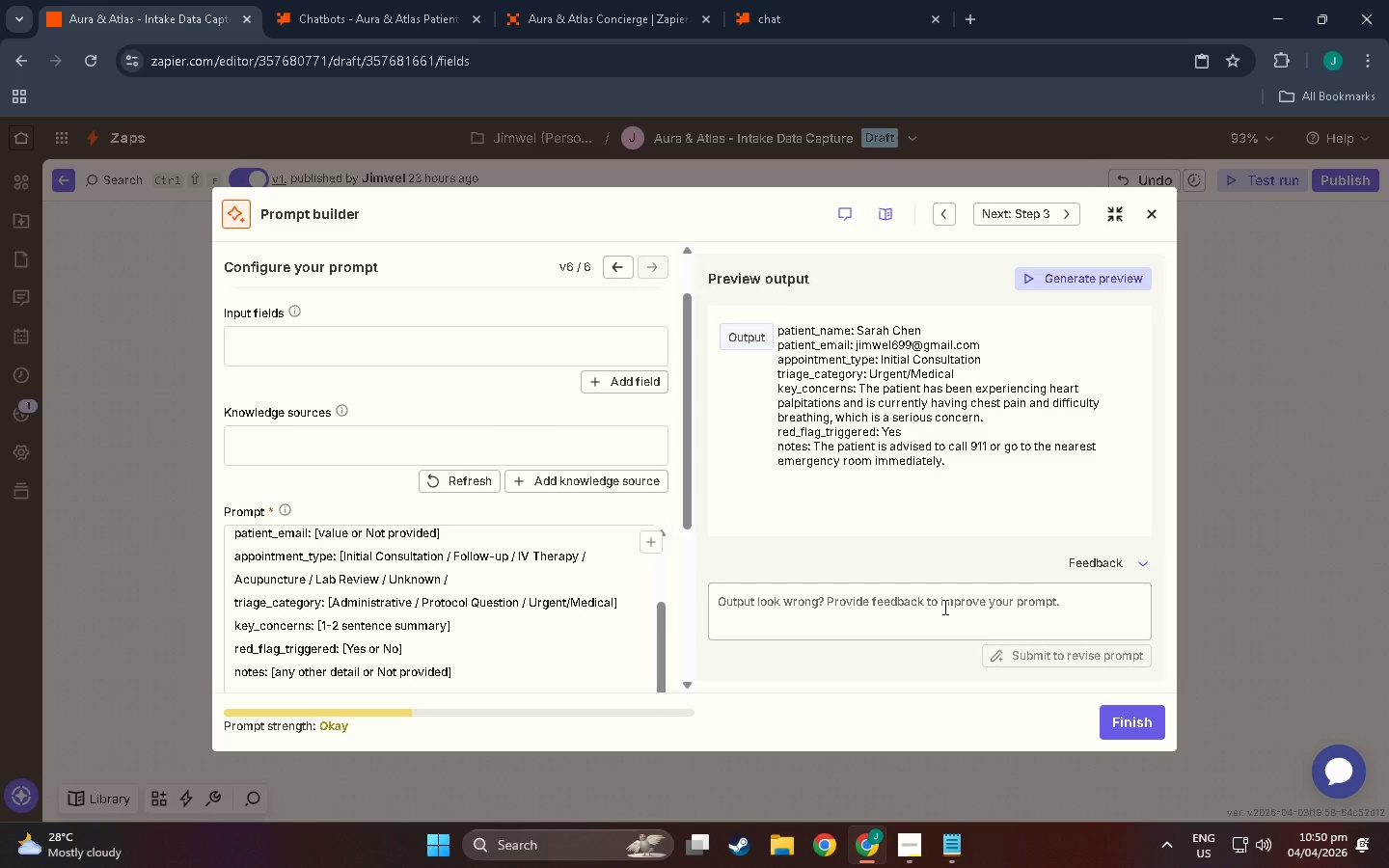 
wait(19.41)
 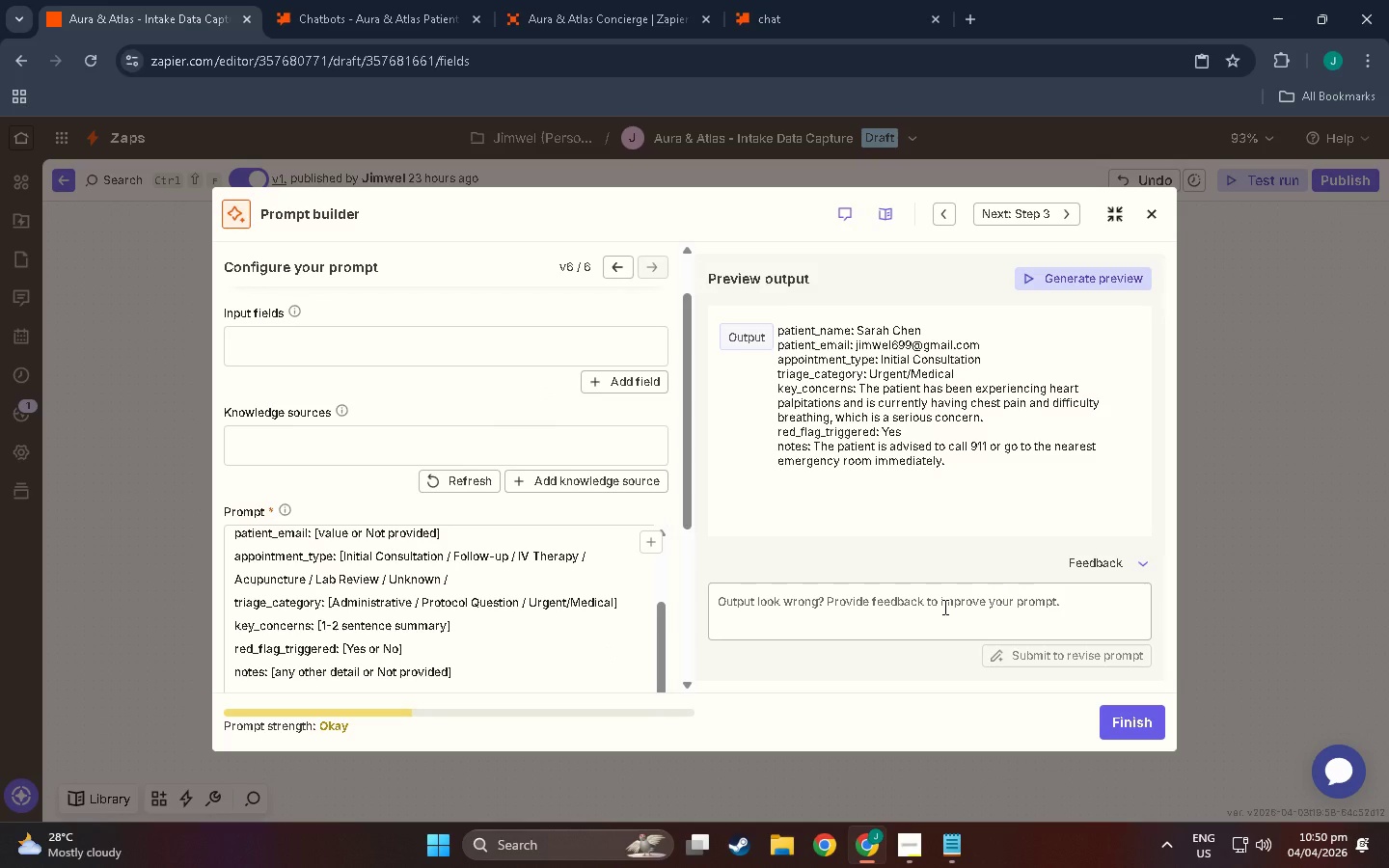 
scroll: coordinate [341, 628], scroll_direction: down, amount: 6.0
 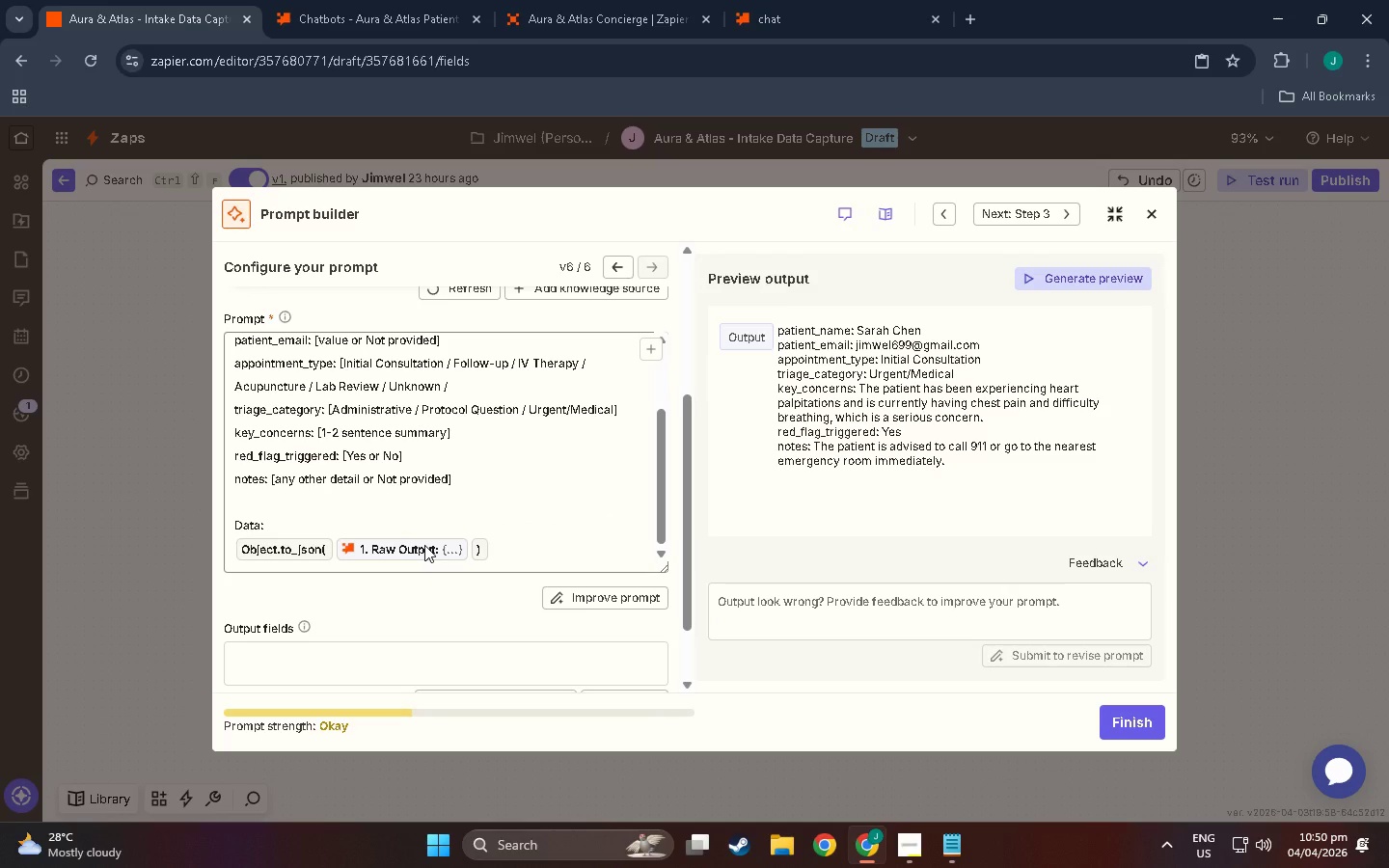 
scroll: coordinate [422, 558], scroll_direction: up, amount: 6.0
 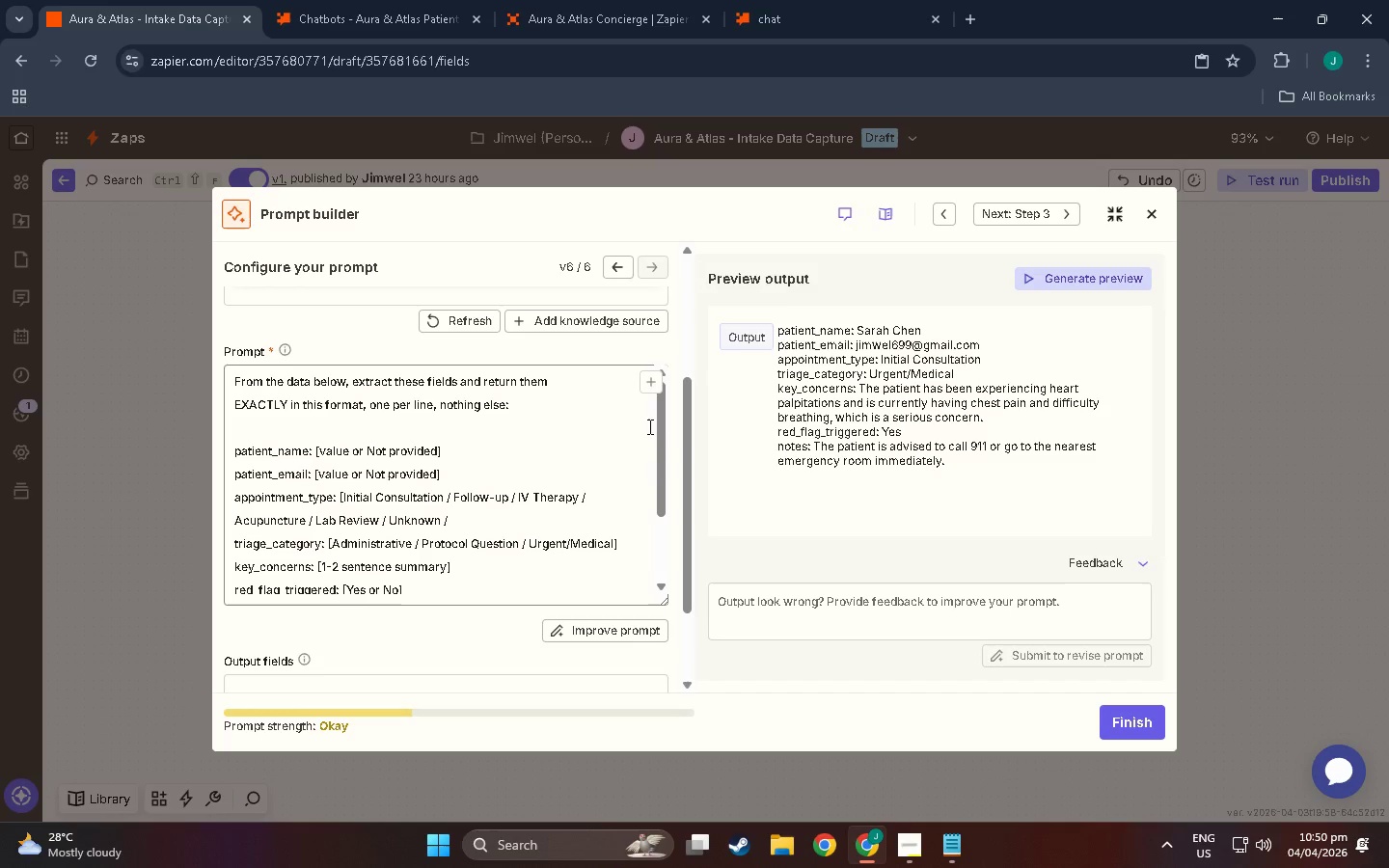 
left_click_drag(start_coordinate=[659, 427], to_coordinate=[676, 591])
 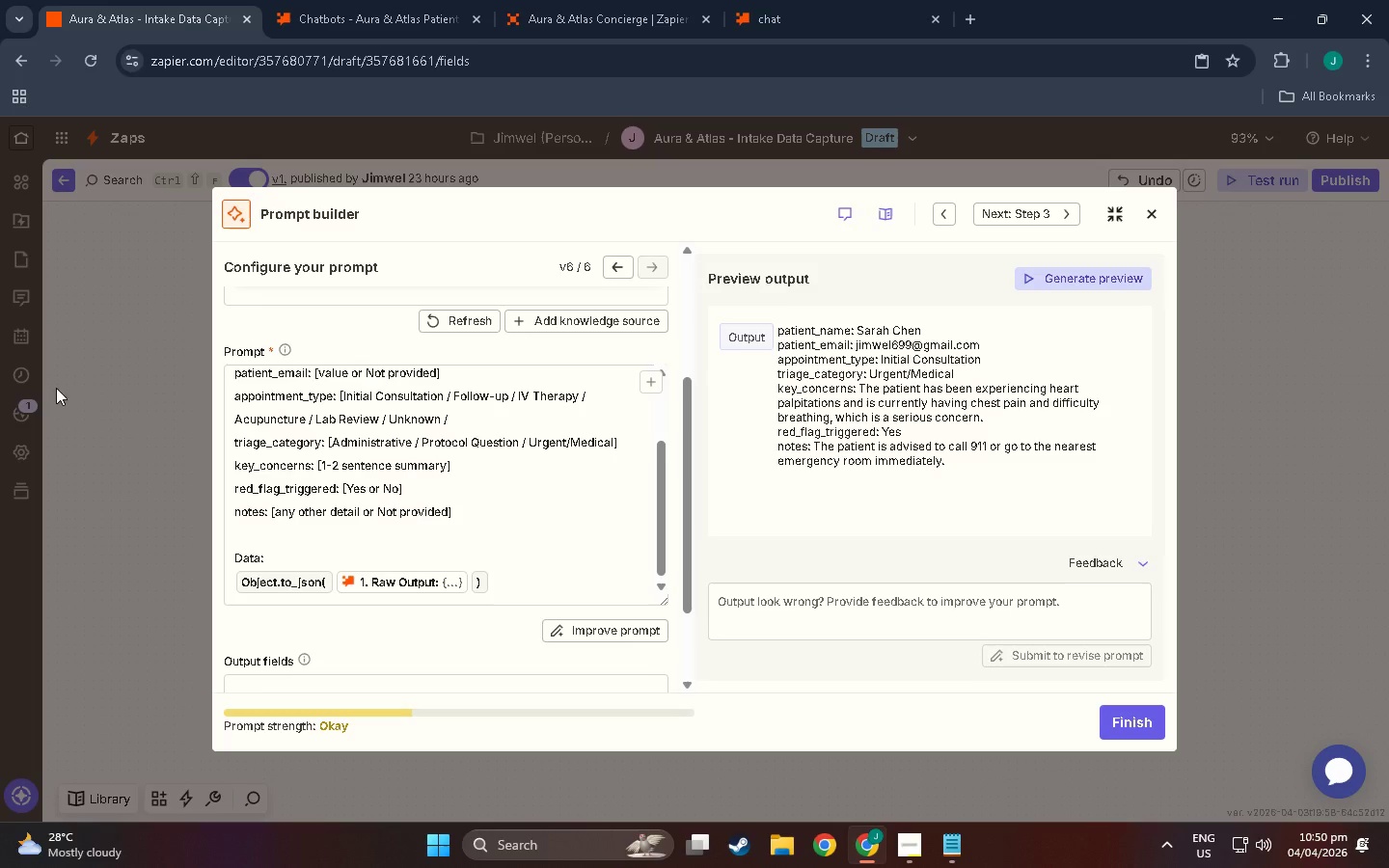 
scroll: coordinate [358, 493], scroll_direction: up, amount: 11.0
 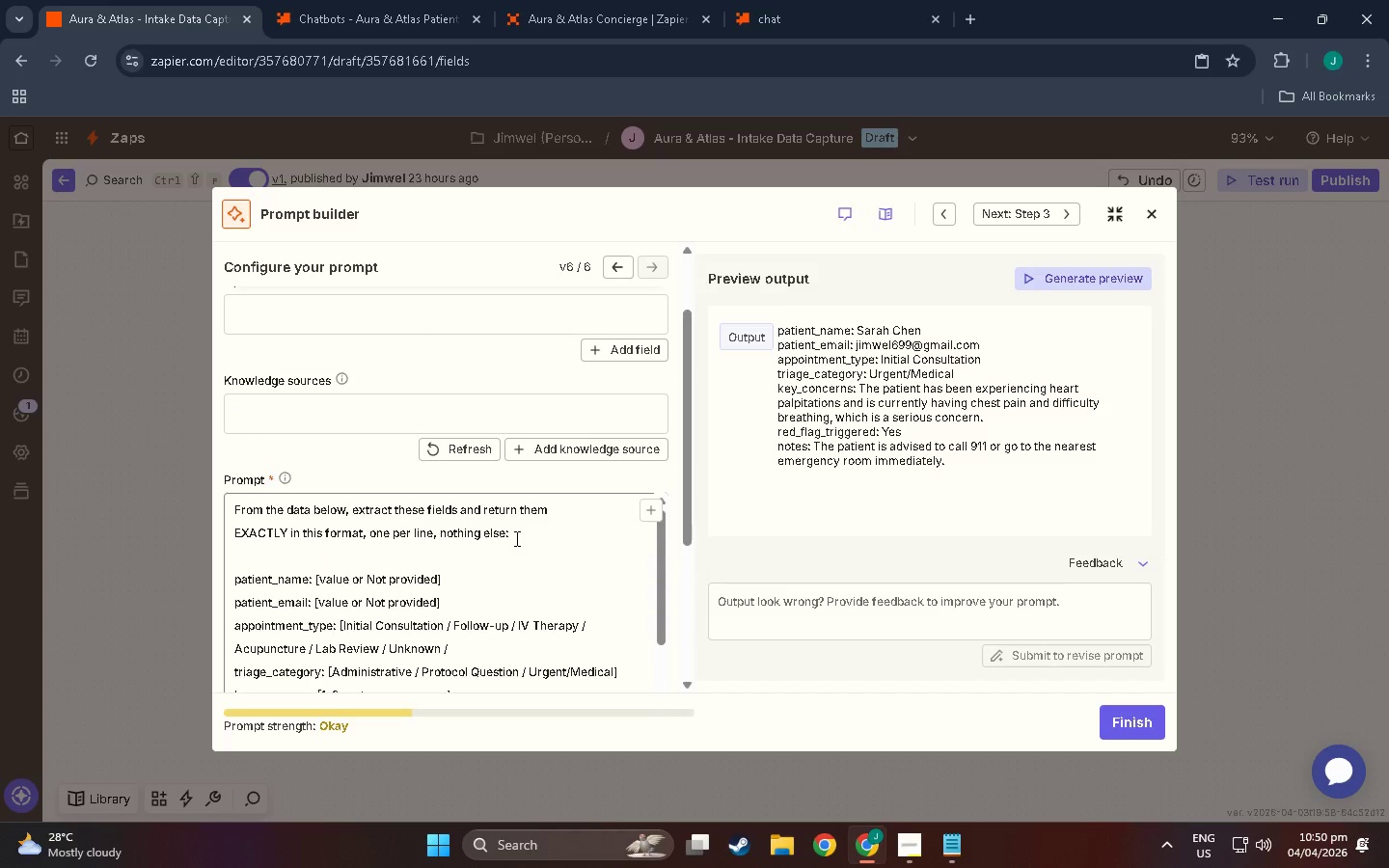 
left_click_drag(start_coordinate=[516, 537], to_coordinate=[230, 498])
 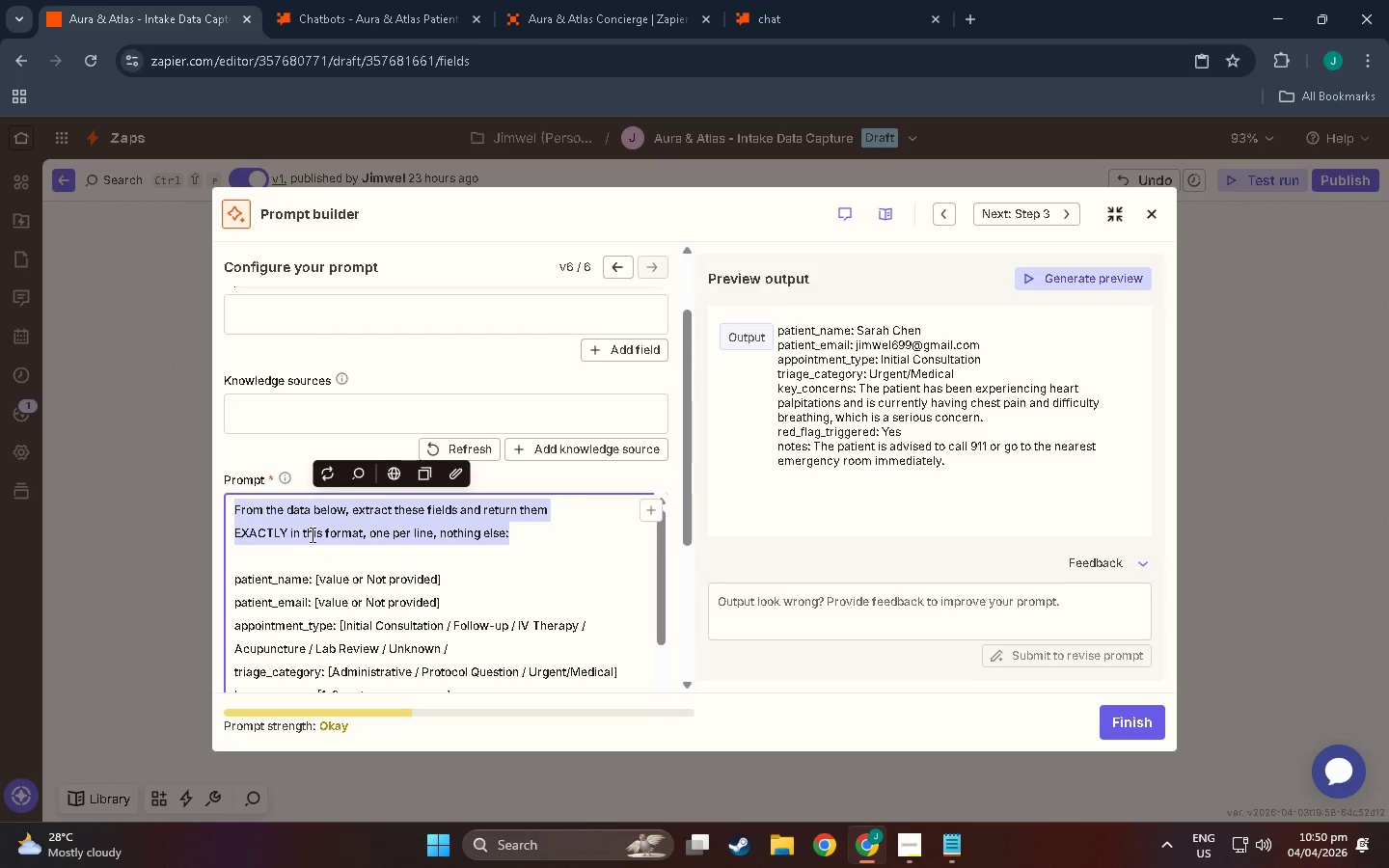 
type(From the conversatipo)
key(Backspace)
type(n trancrib)
key(Backspace)
type(pt below)
key(Backspace)
key(Backspace)
type(script be)
key(Backspace)
type(elow, extract these fields. Return each on its own line exactly like this:)
 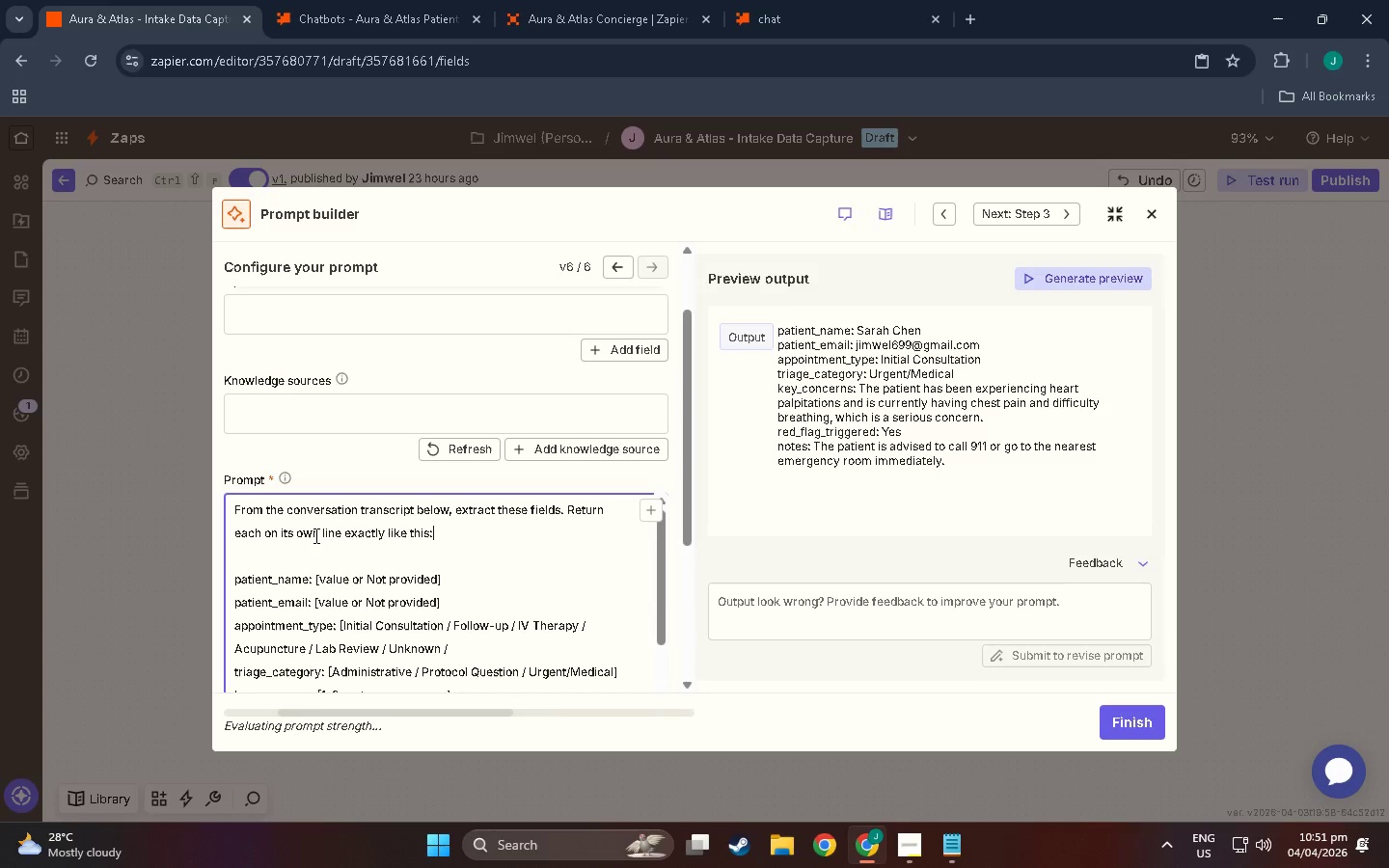 
wait(6.2)
 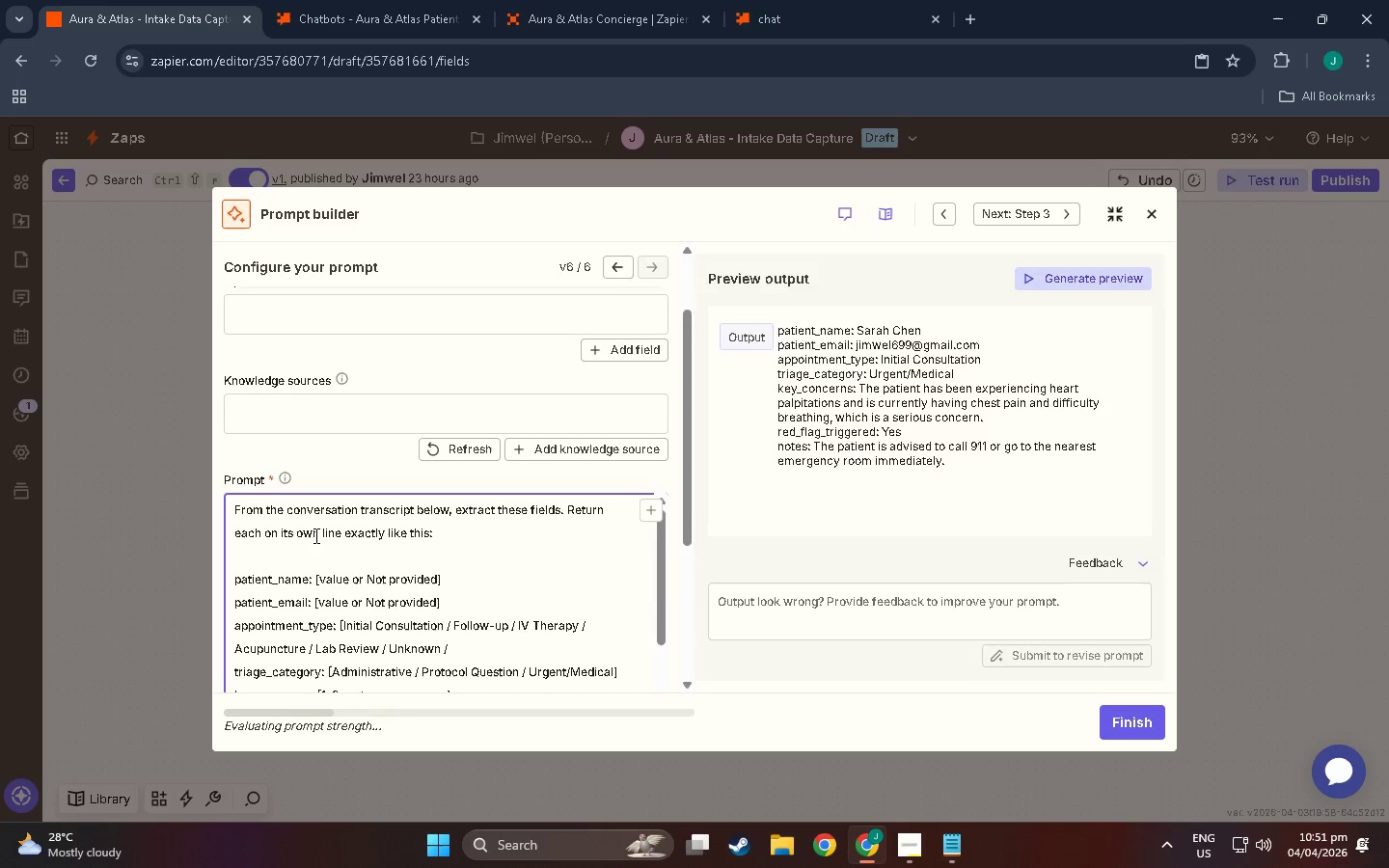 
scroll: coordinate [204, 654], scroll_direction: down, amount: 5.0
 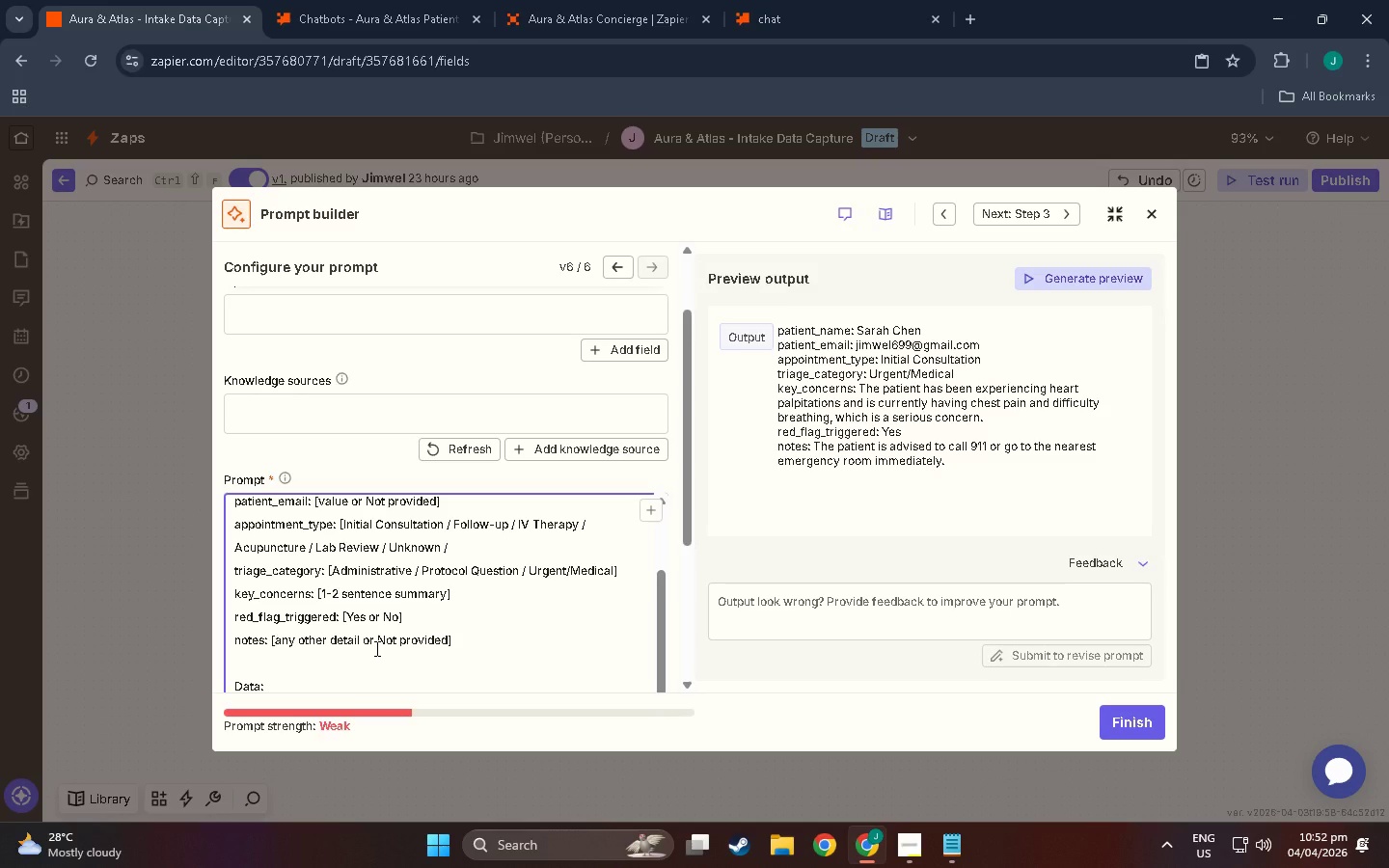 
wait(6.57)
 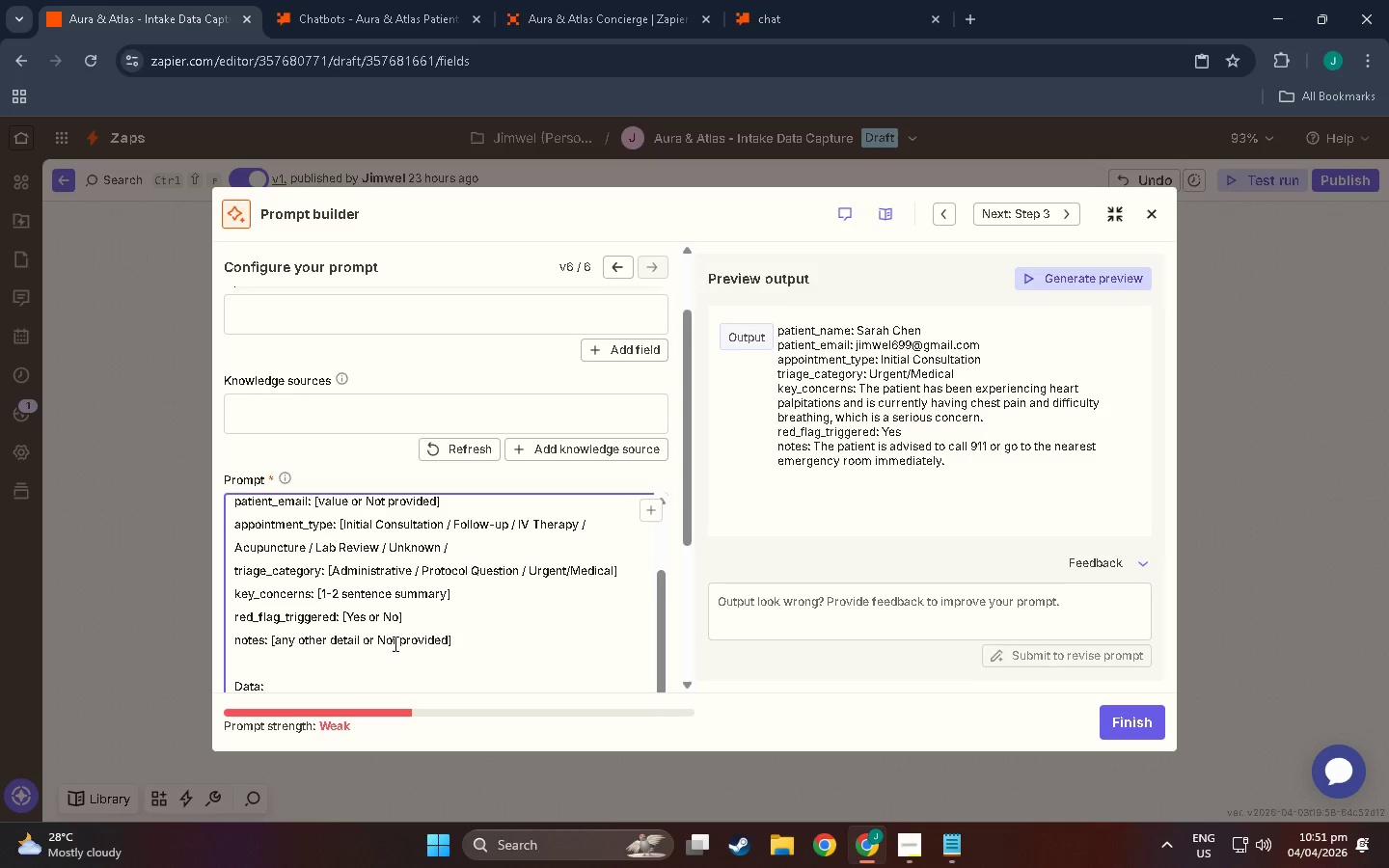 
scroll: coordinate [350, 652], scroll_direction: down, amount: 2.0
 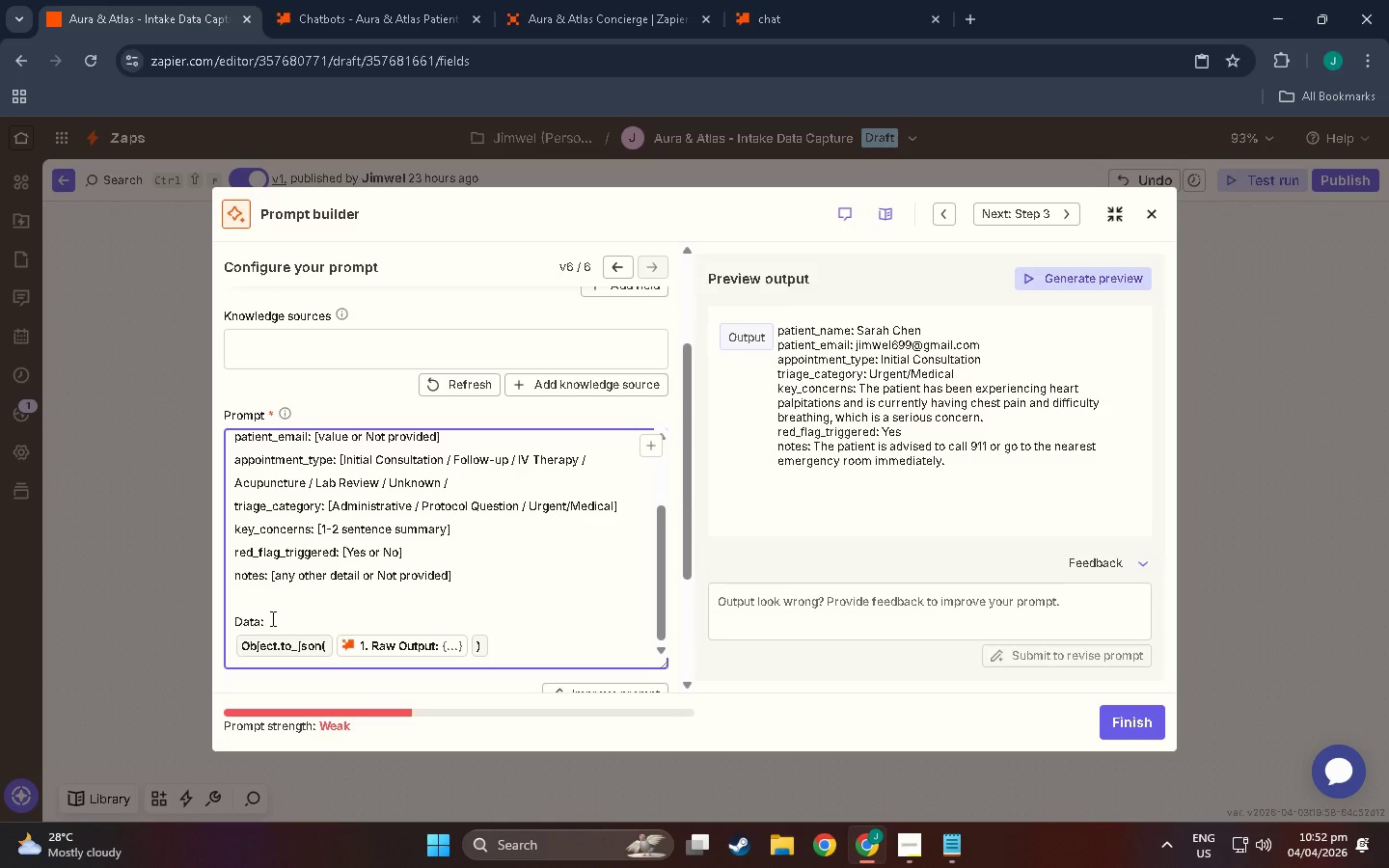 
left_click_drag(start_coordinate=[271, 618], to_coordinate=[211, 618])
 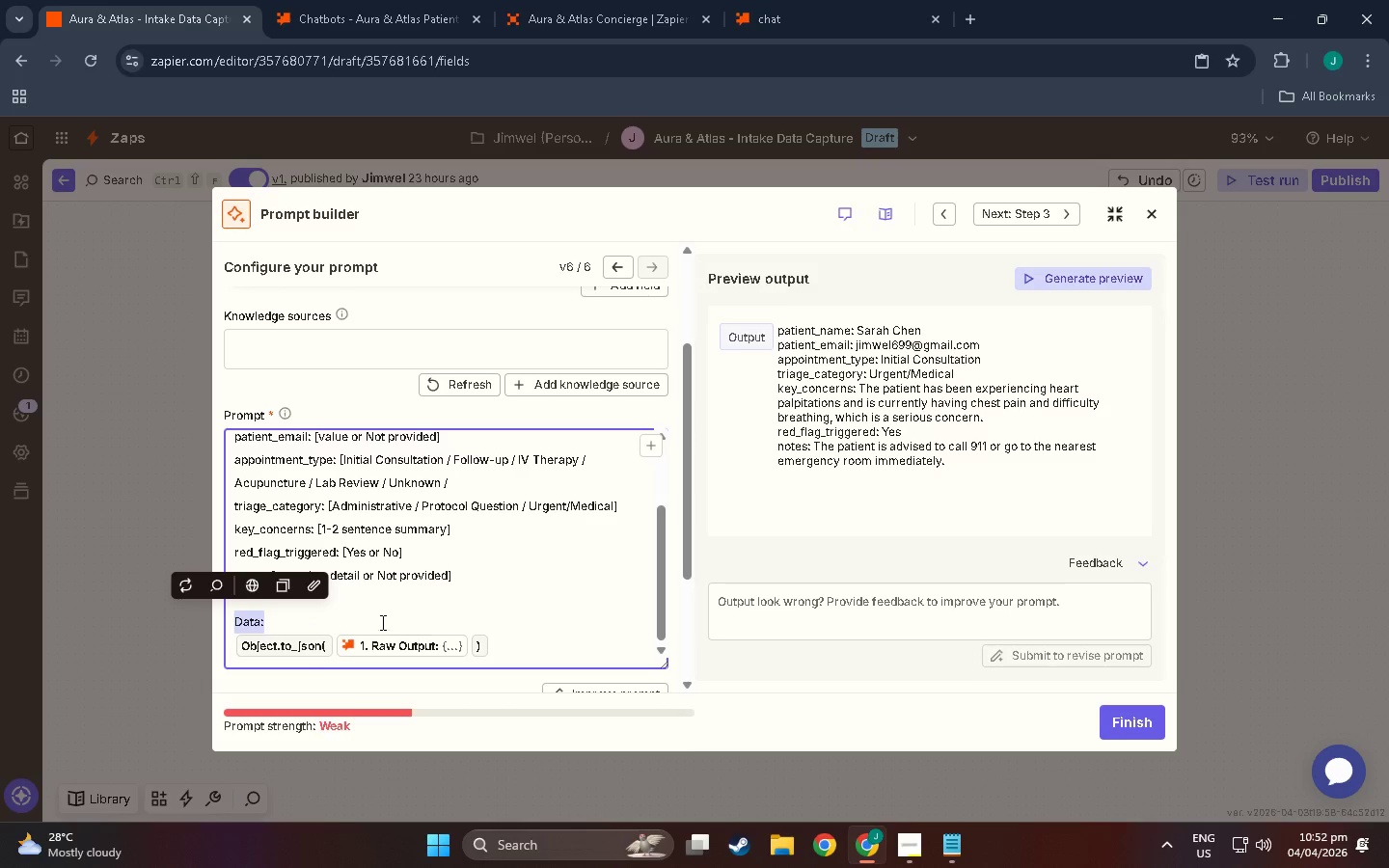 
type(Transcript:)
 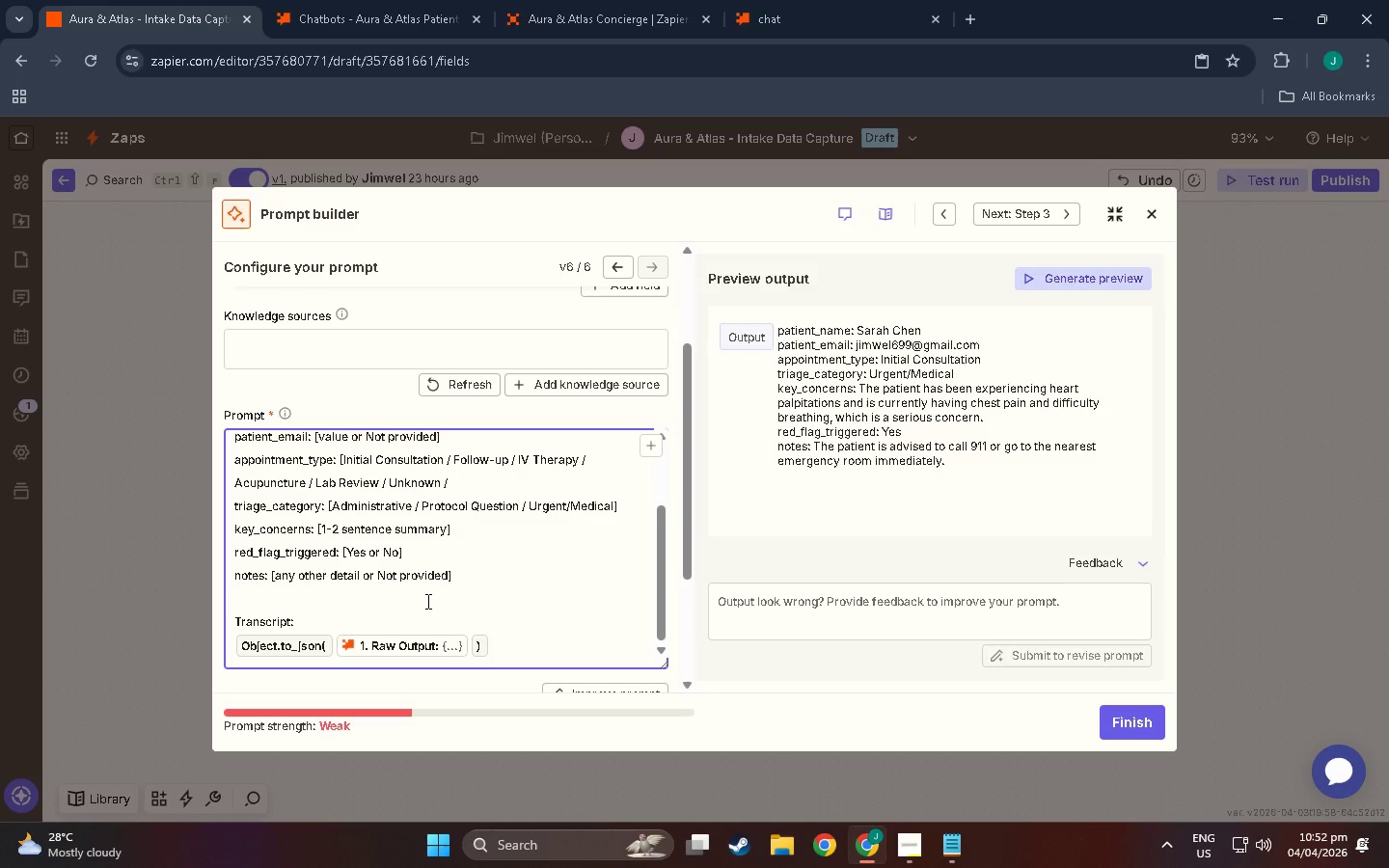 
scroll: coordinate [370, 645], scroll_direction: down, amount: 2.0
 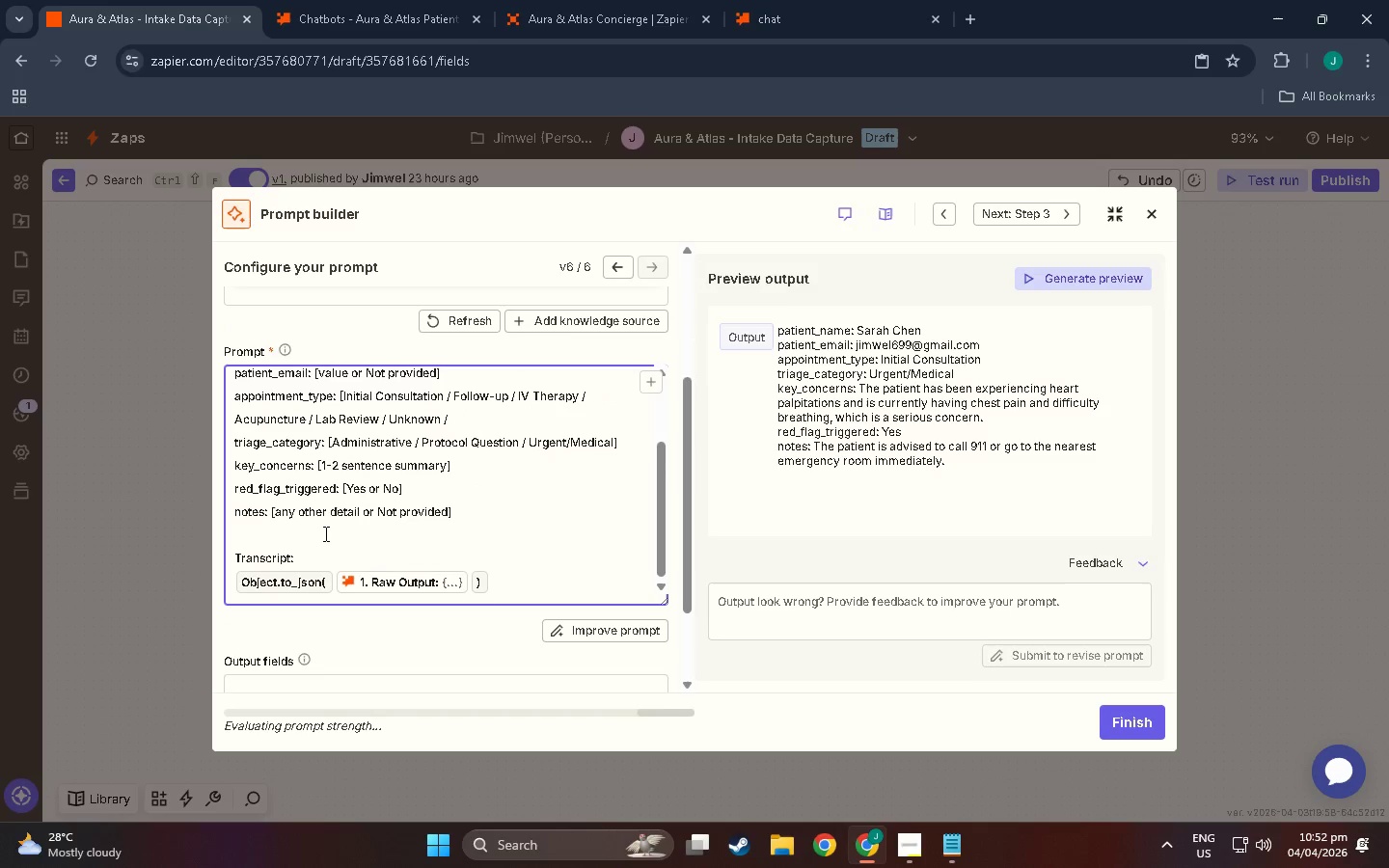 
key(Space)
 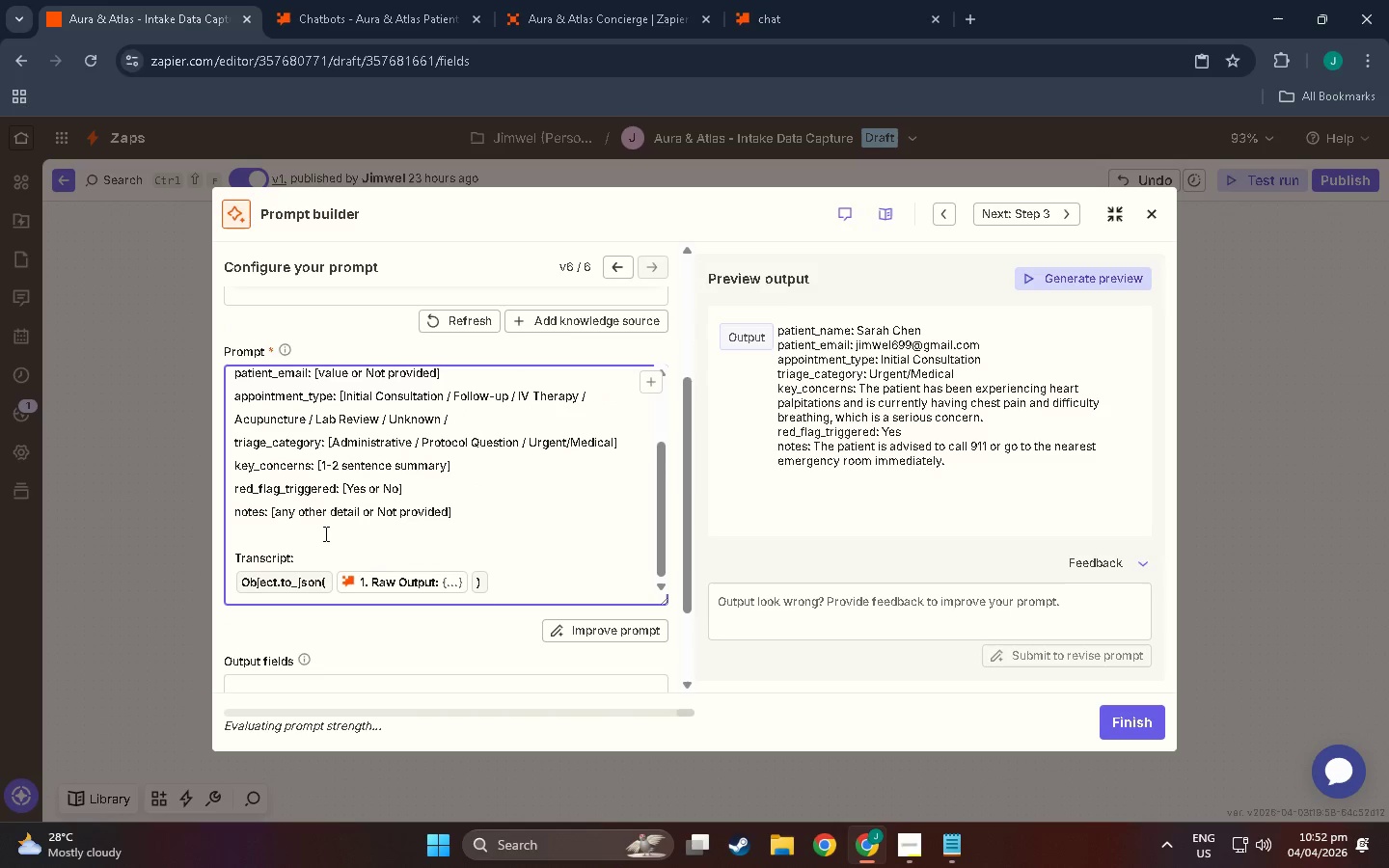 
key(Backspace)
 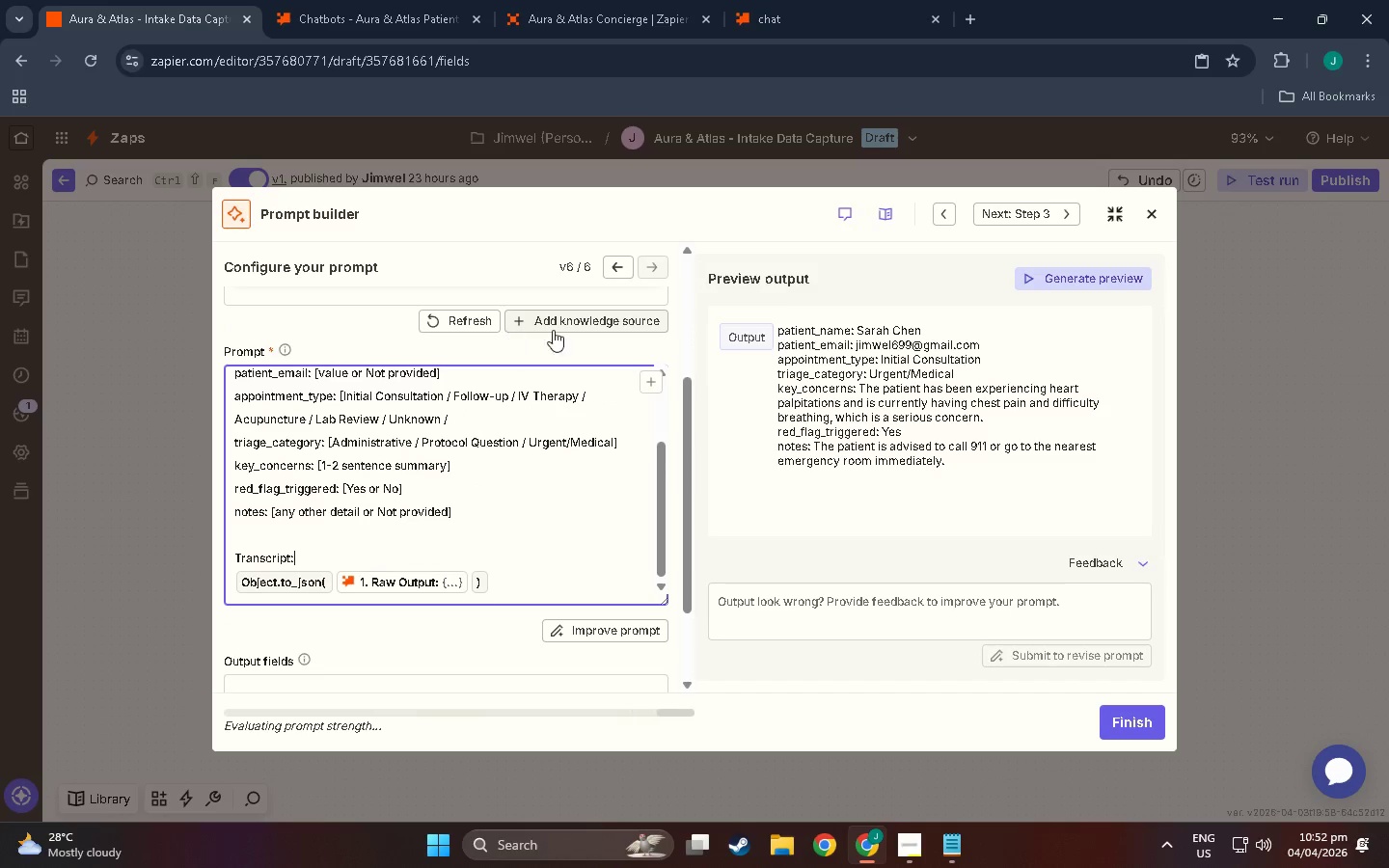 
left_click([648, 381])
 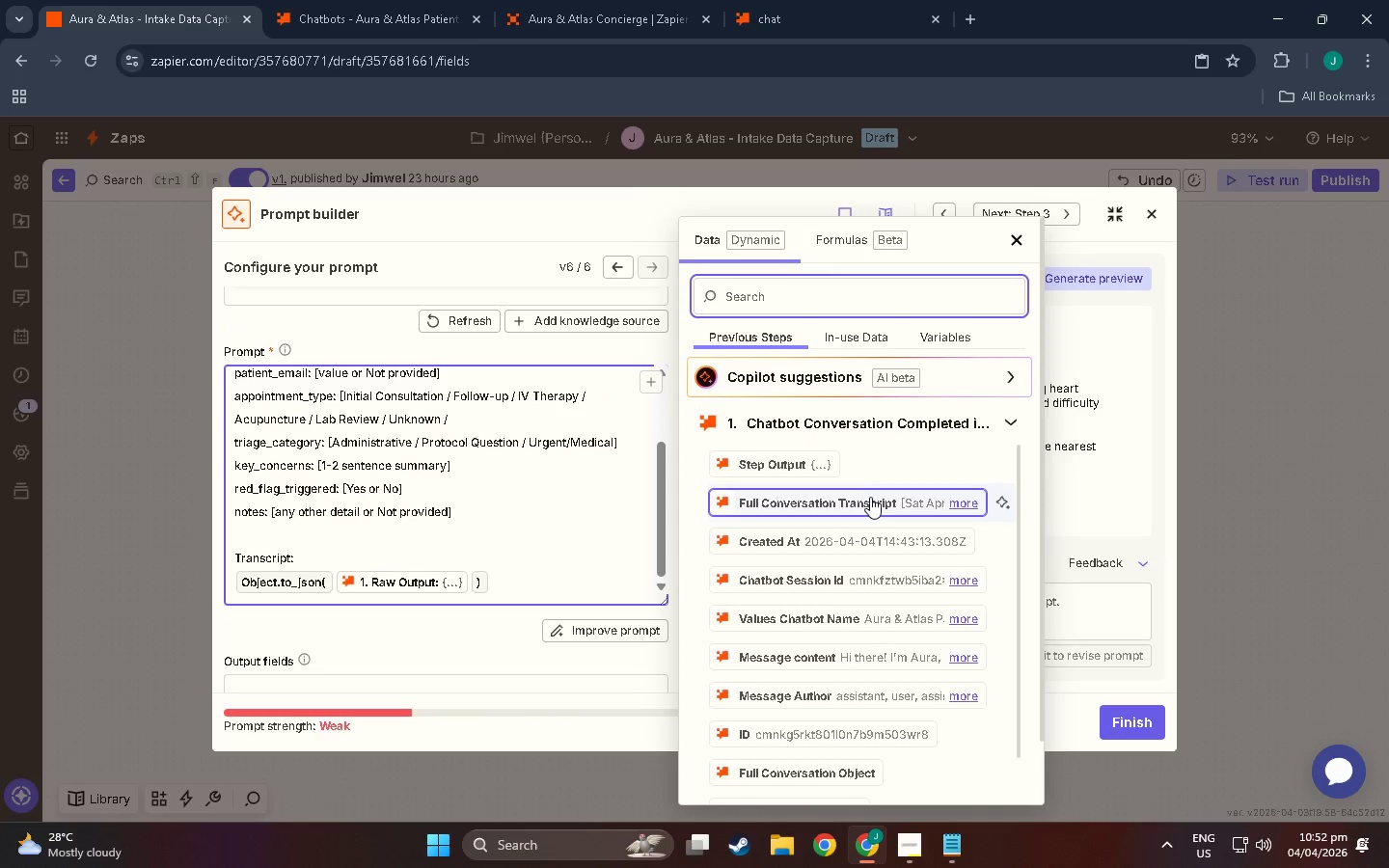 
scroll: coordinate [860, 605], scroll_direction: down, amount: 8.0
 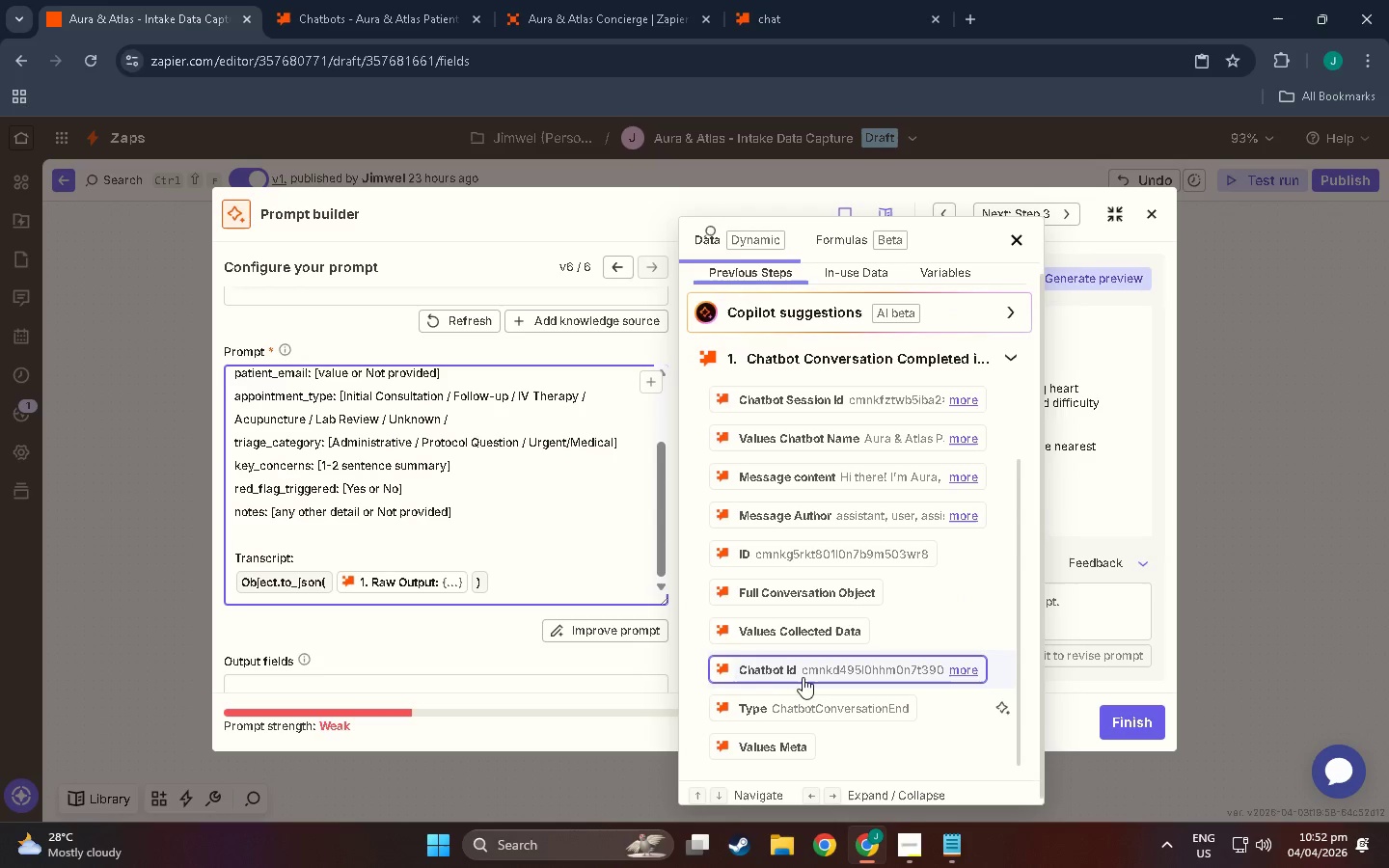 
scroll: coordinate [791, 484], scroll_direction: up, amount: 8.0
 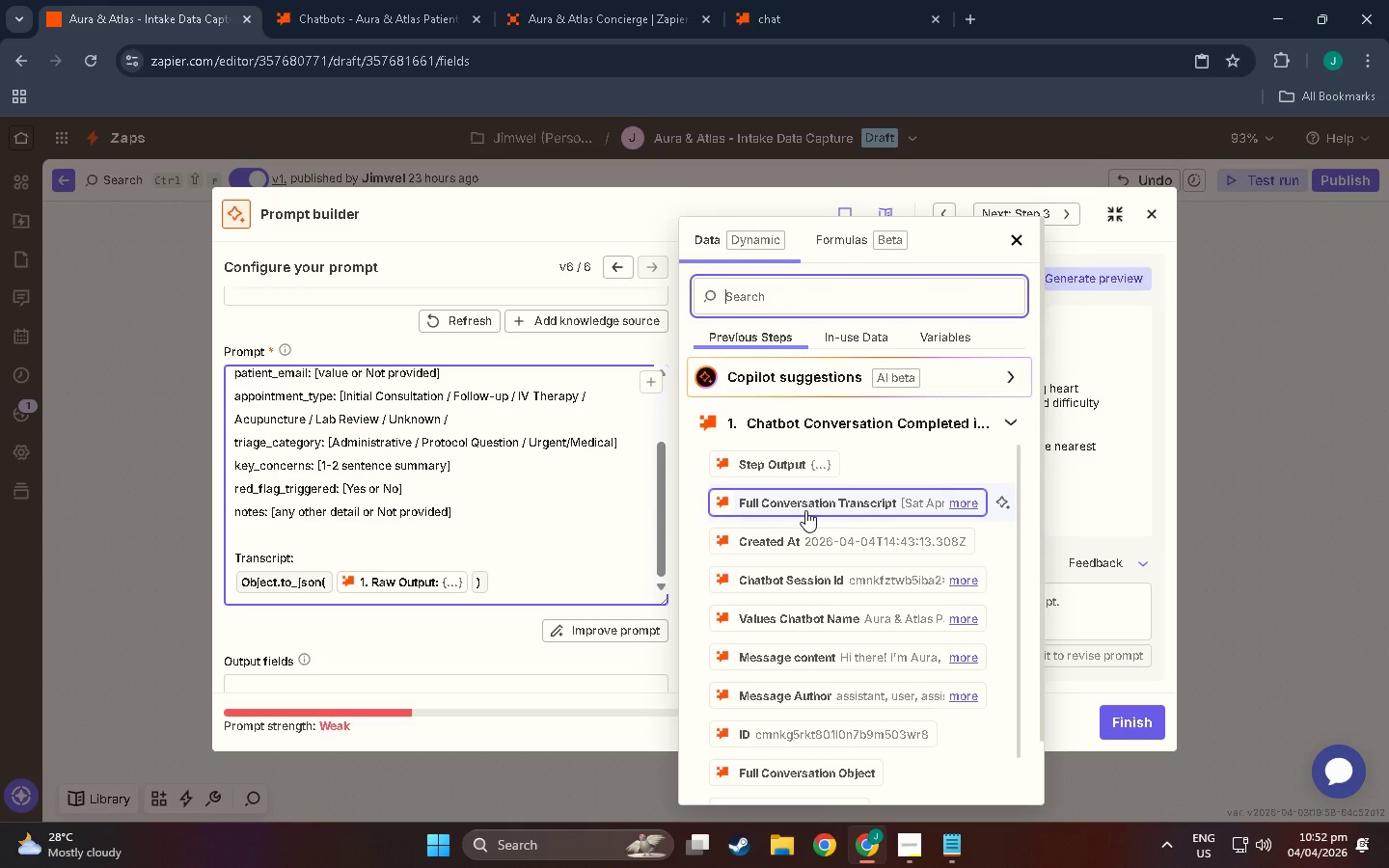 
left_click([805, 510])
 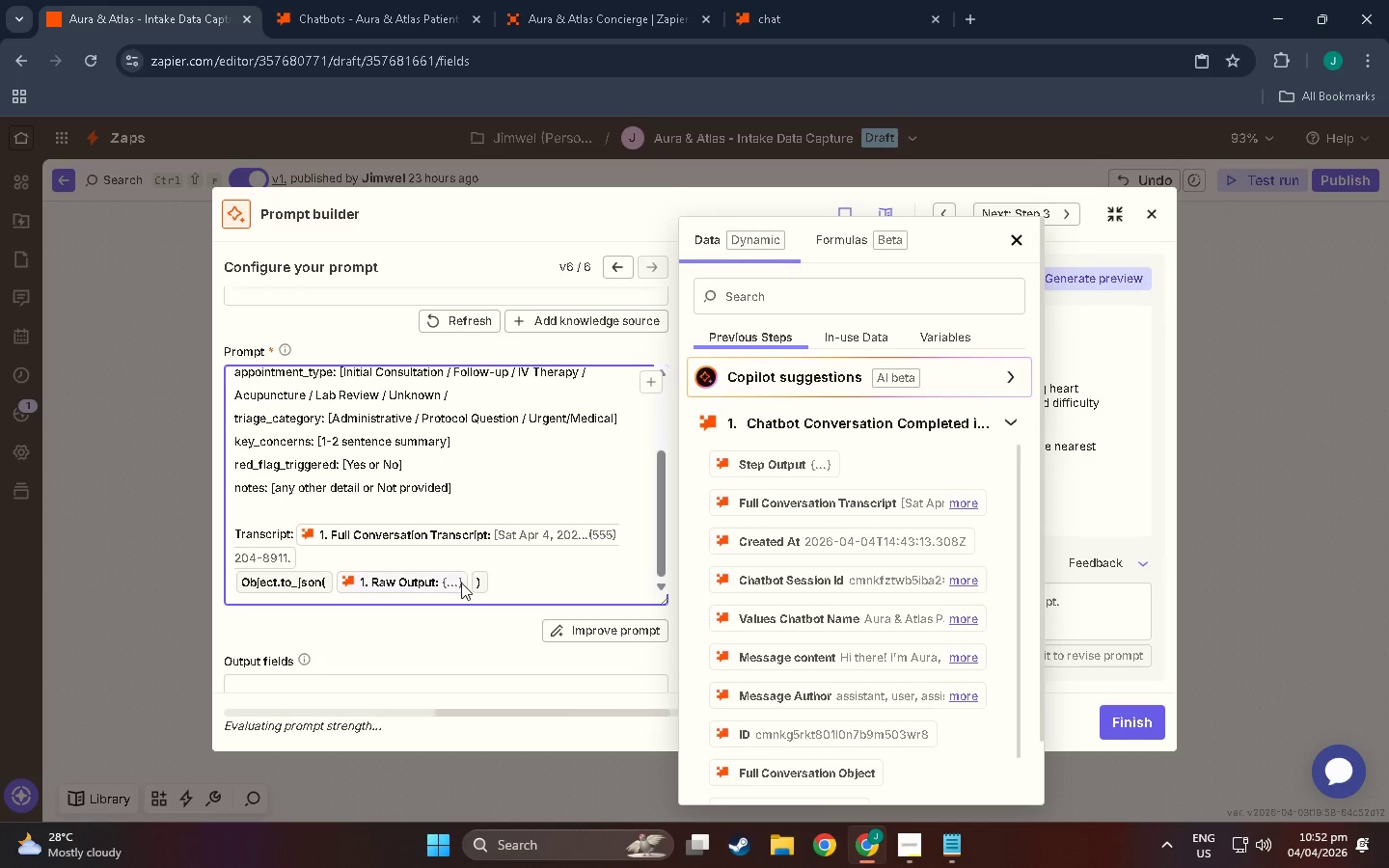 
left_click_drag(start_coordinate=[486, 587], to_coordinate=[315, 585])
 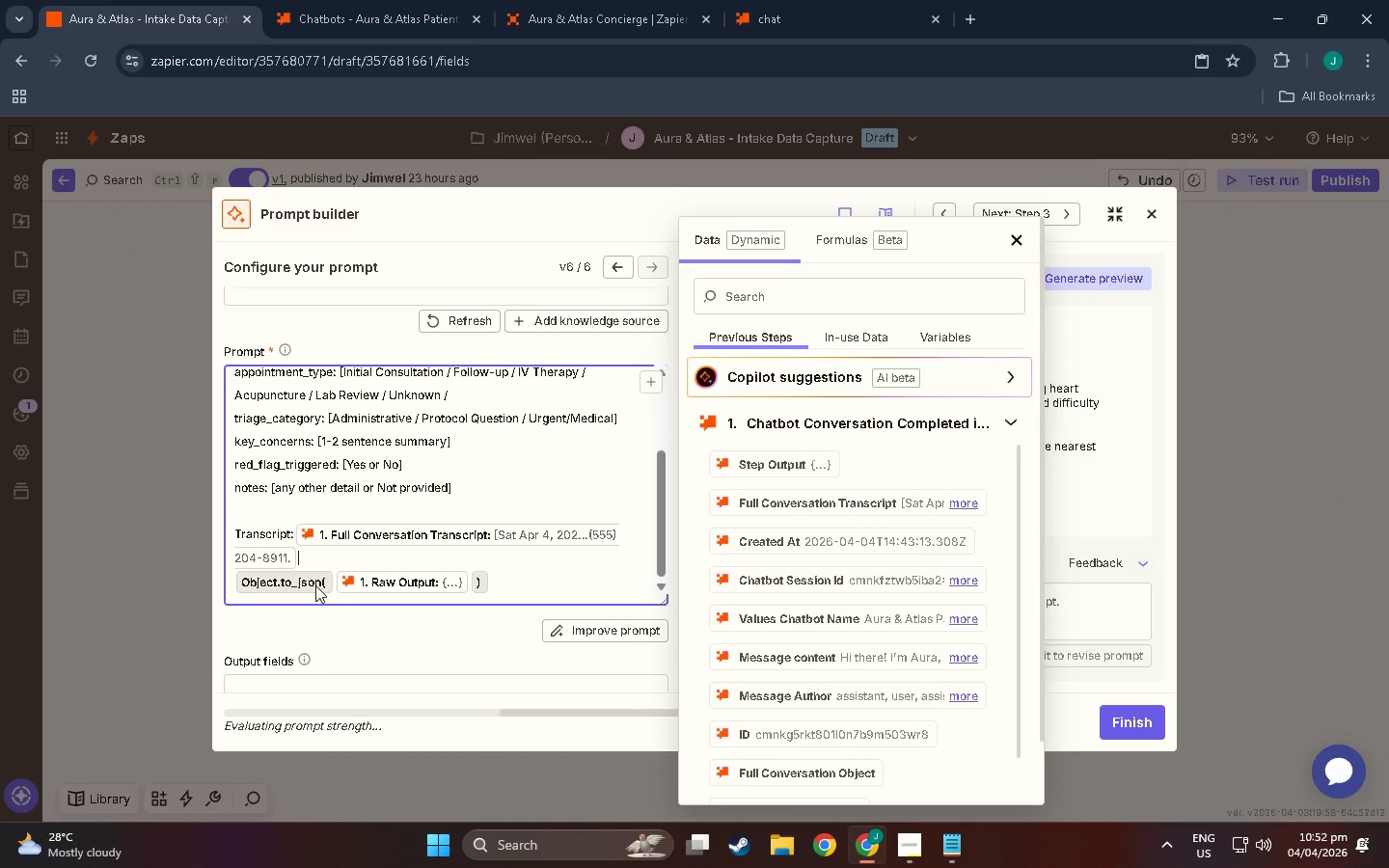 
left_click([315, 585])
 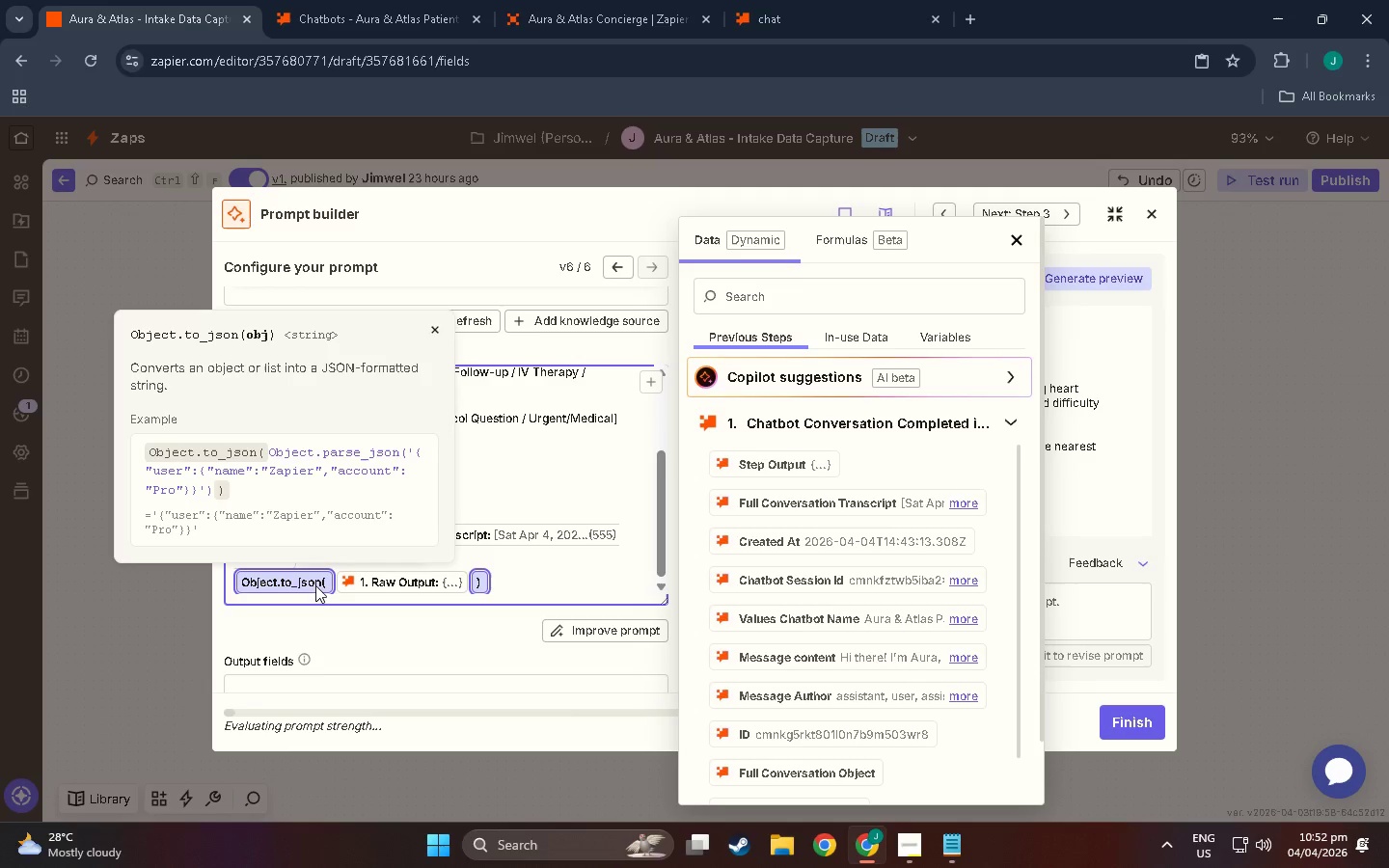 
key(Backspace)
 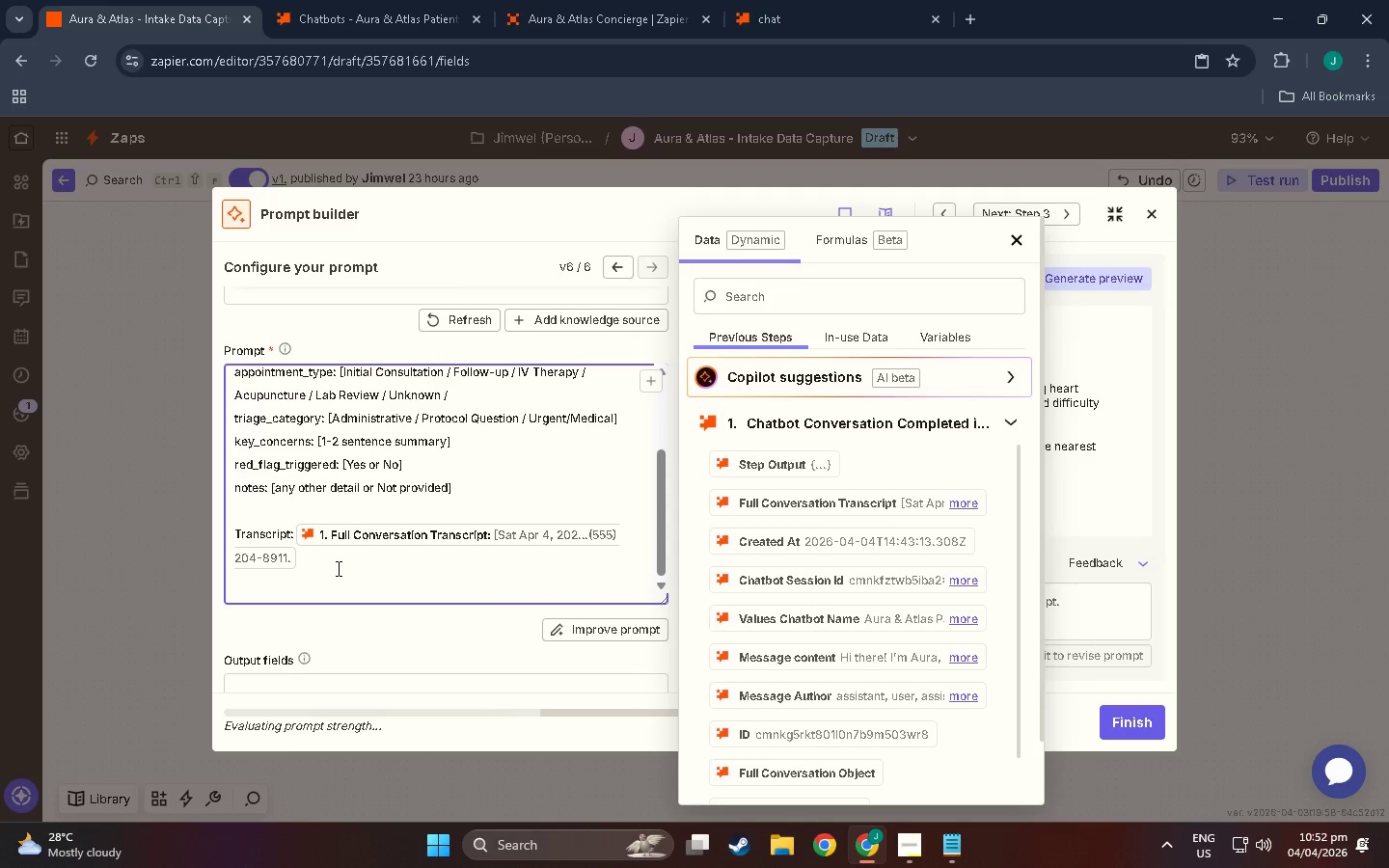 
key(Backspace)
 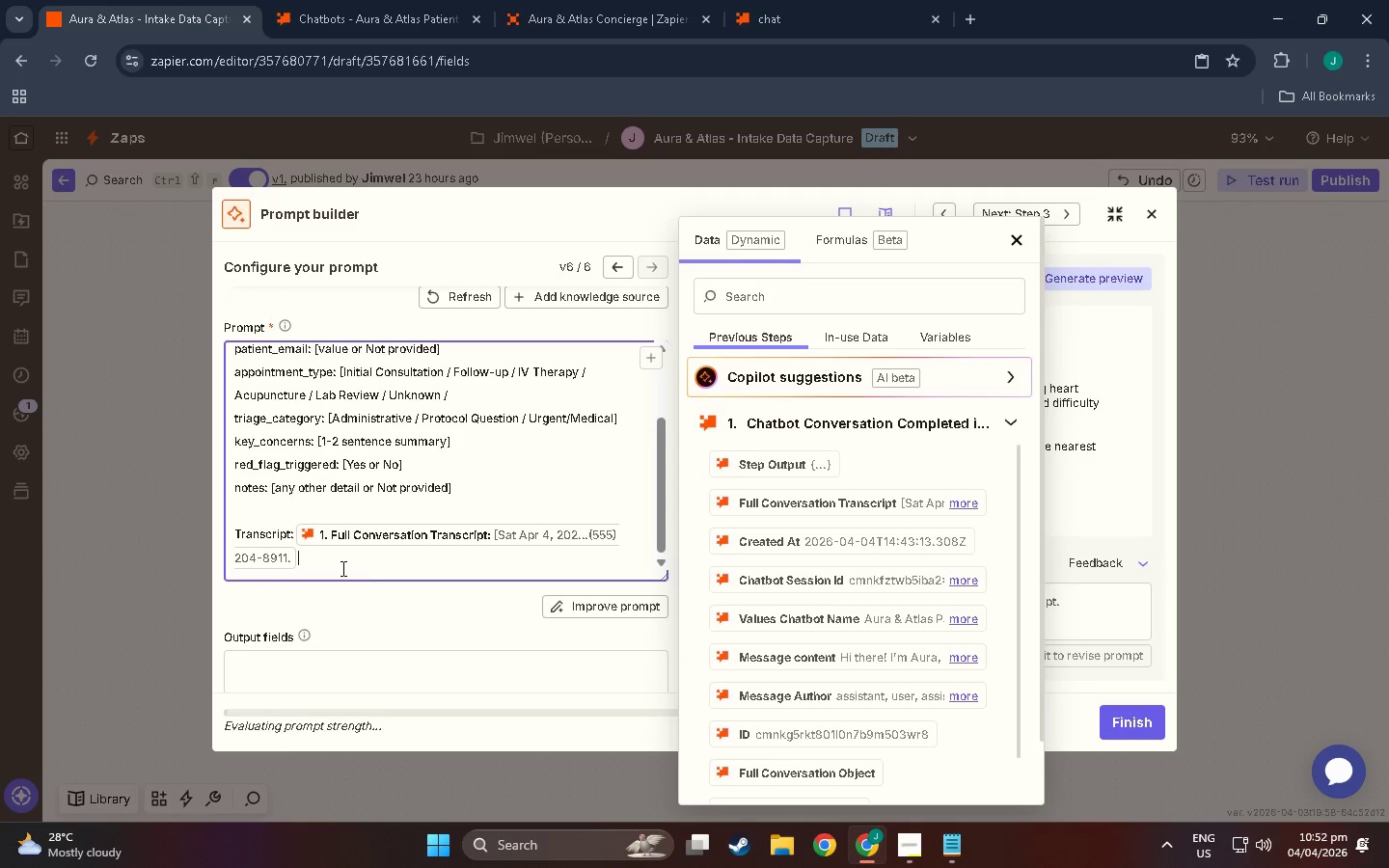 
mouse_move([540, 542])
 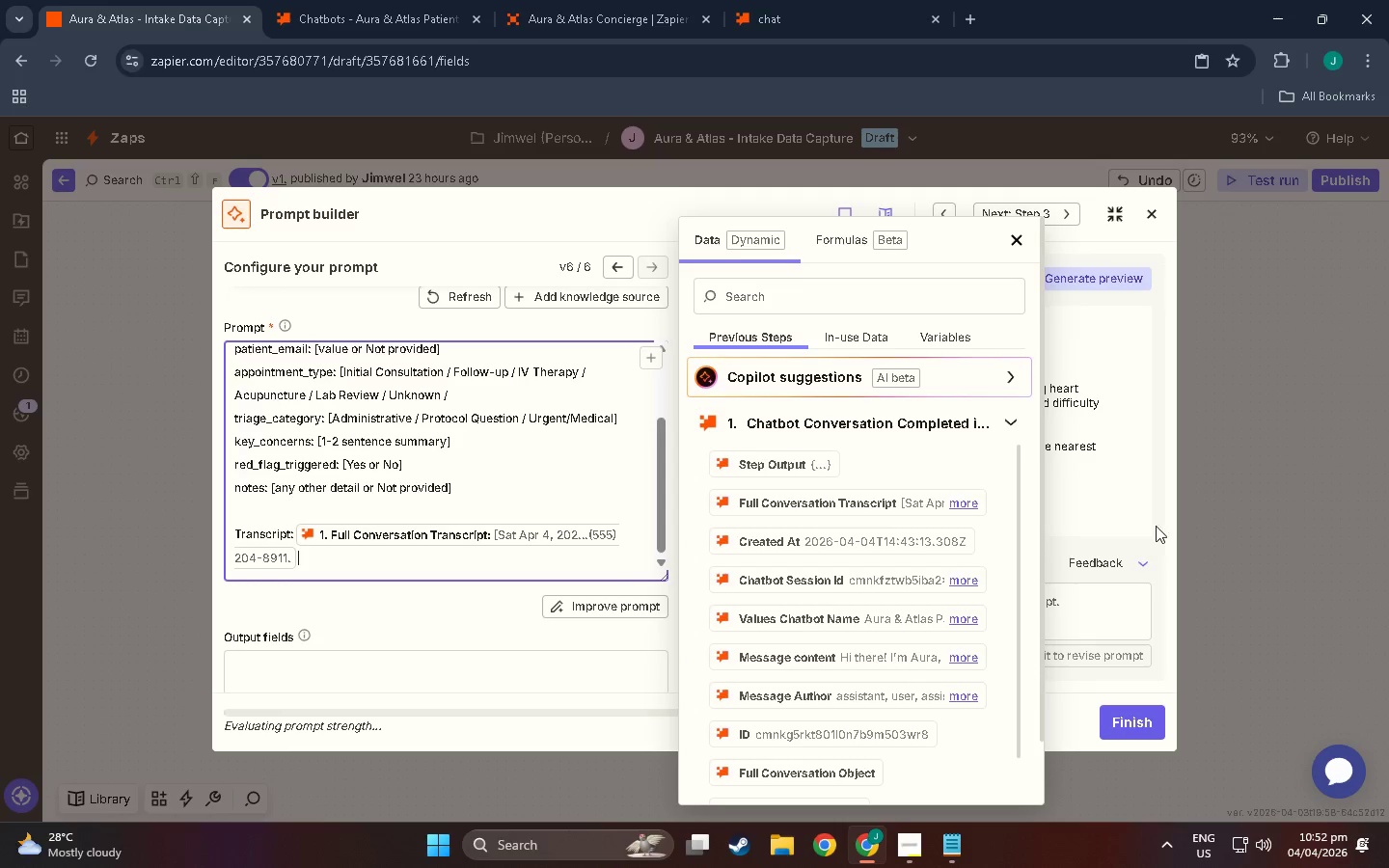 
left_click([1145, 501])
 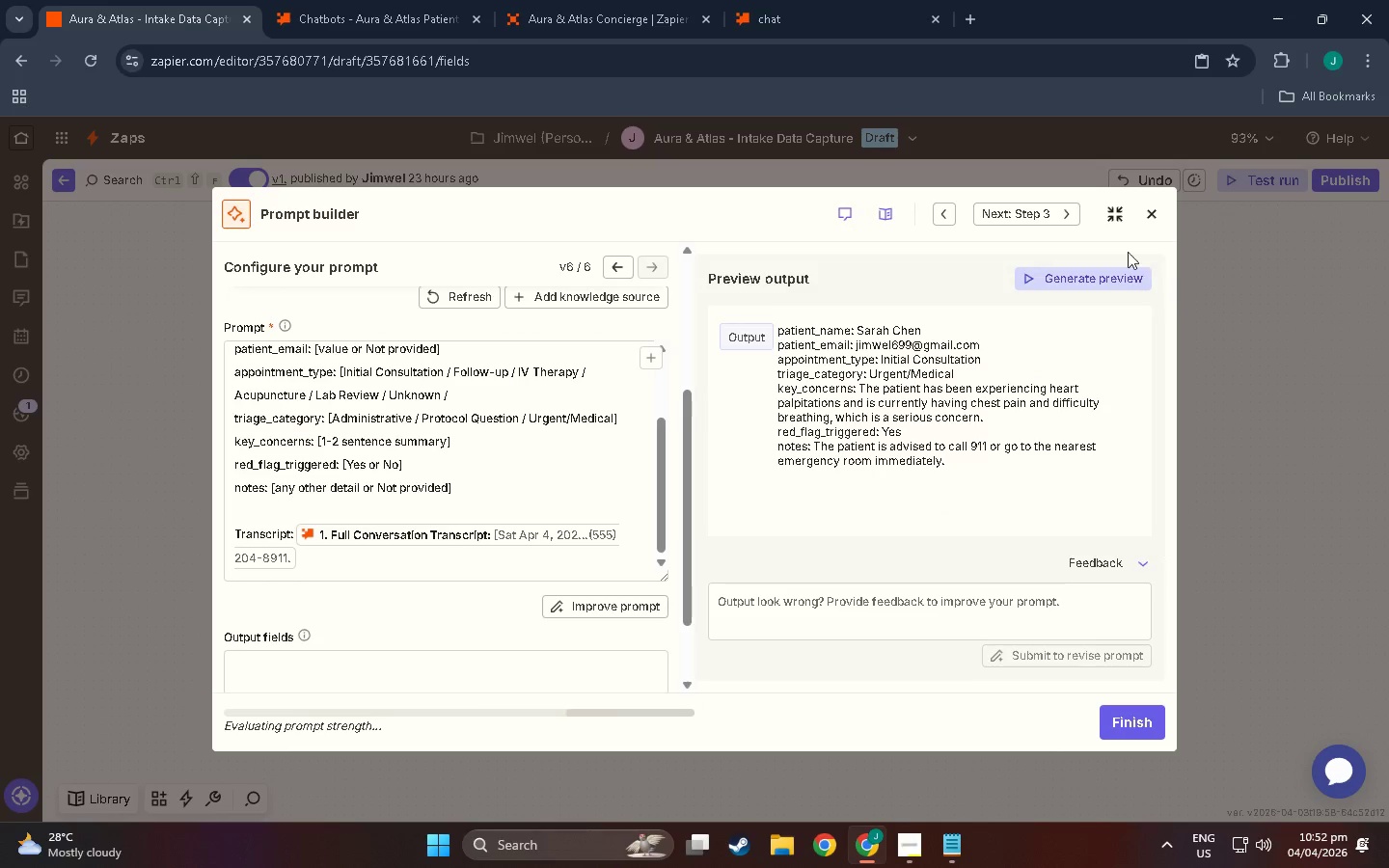 
left_click([1090, 272])
 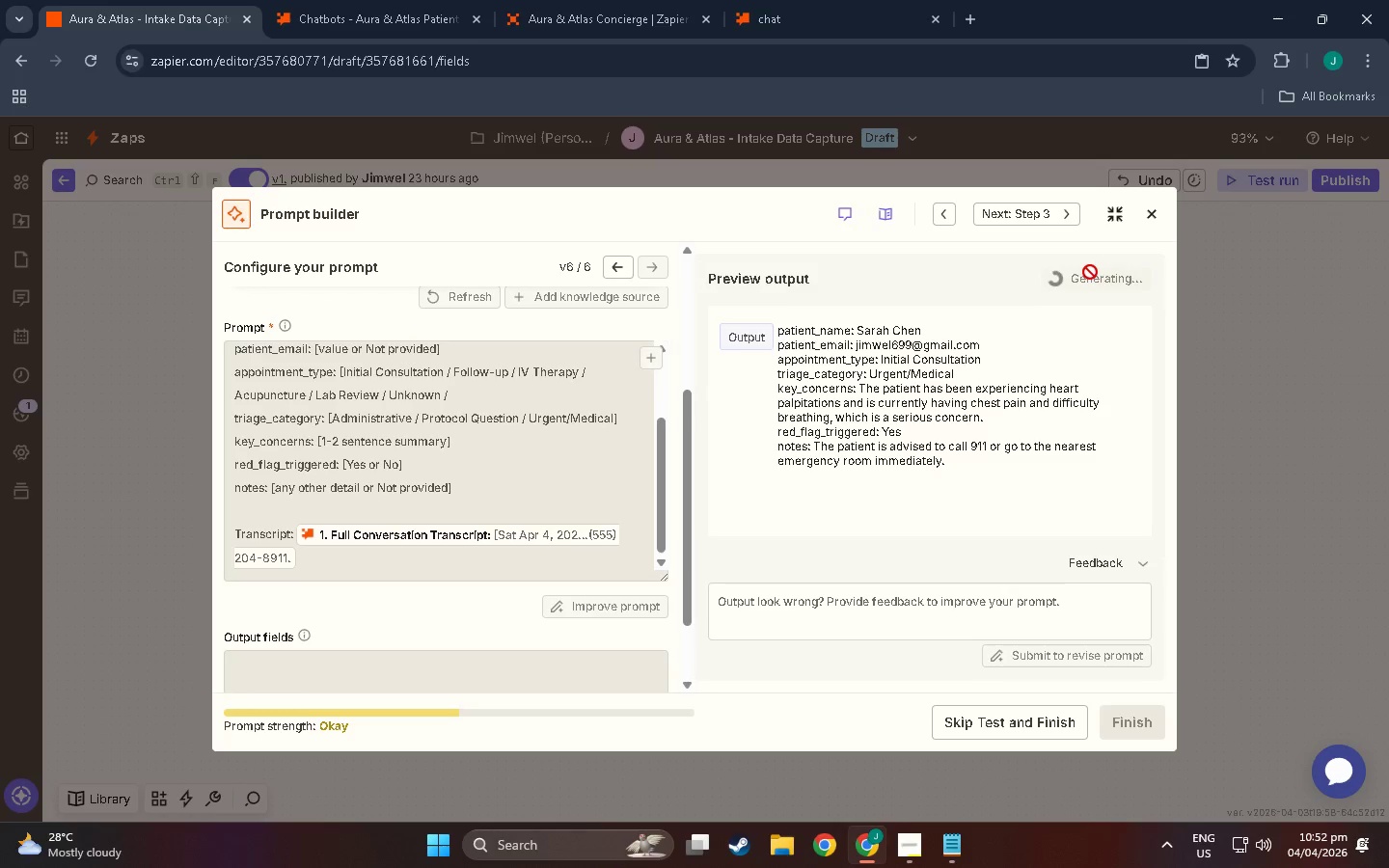 
wait(10.05)
 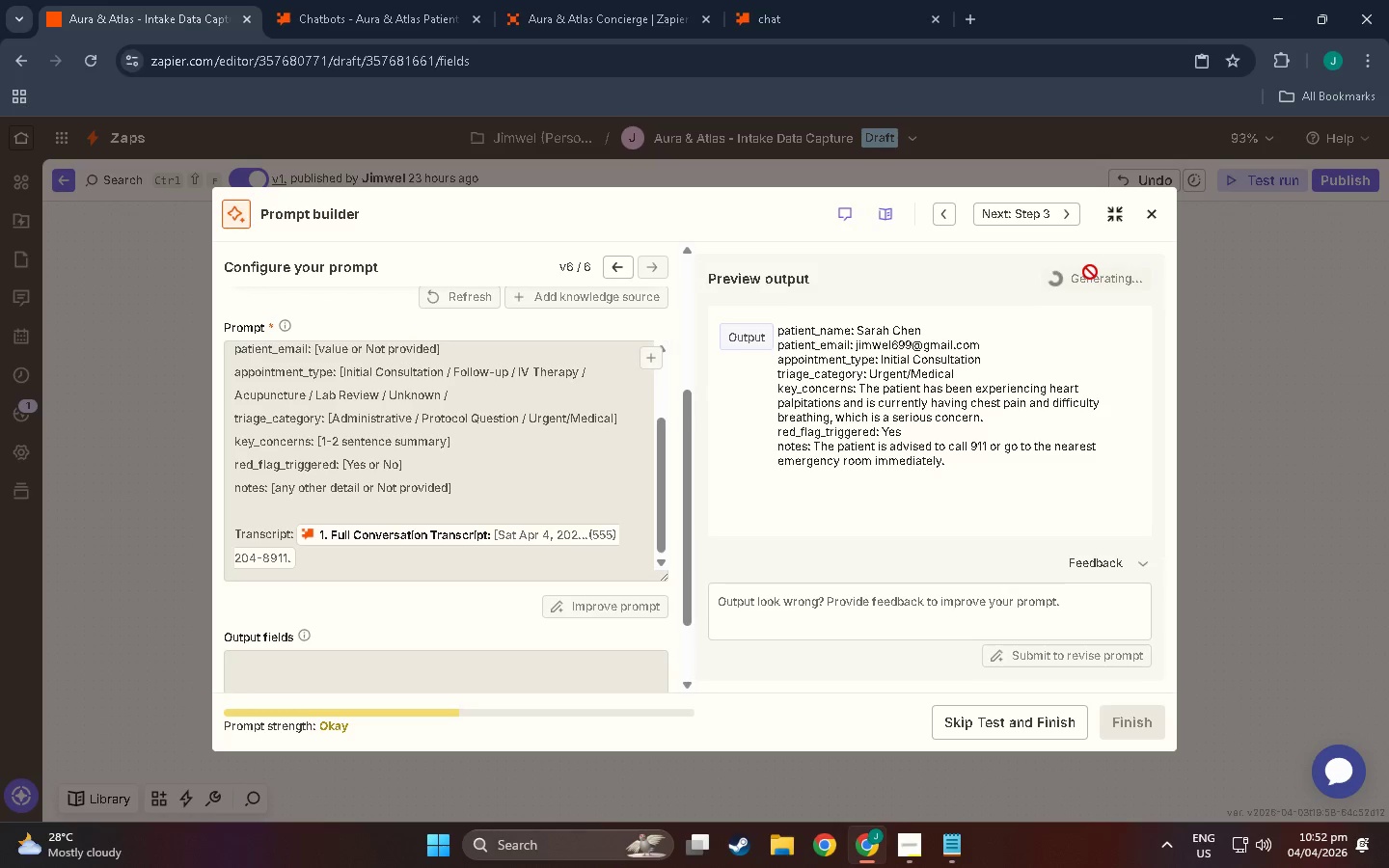 
scroll: coordinate [954, 498], scroll_direction: up, amount: 4.0
 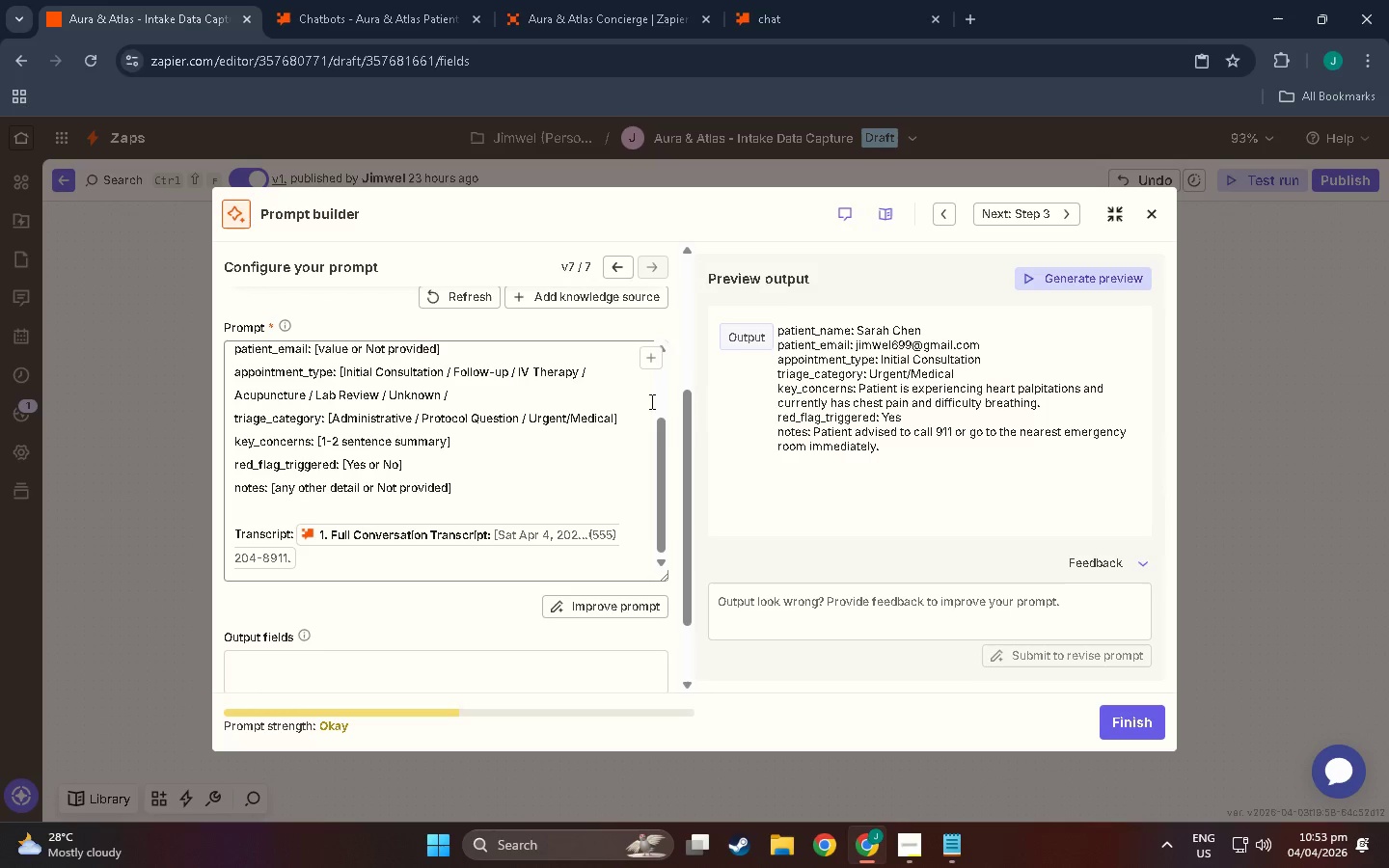 
wait(30.11)
 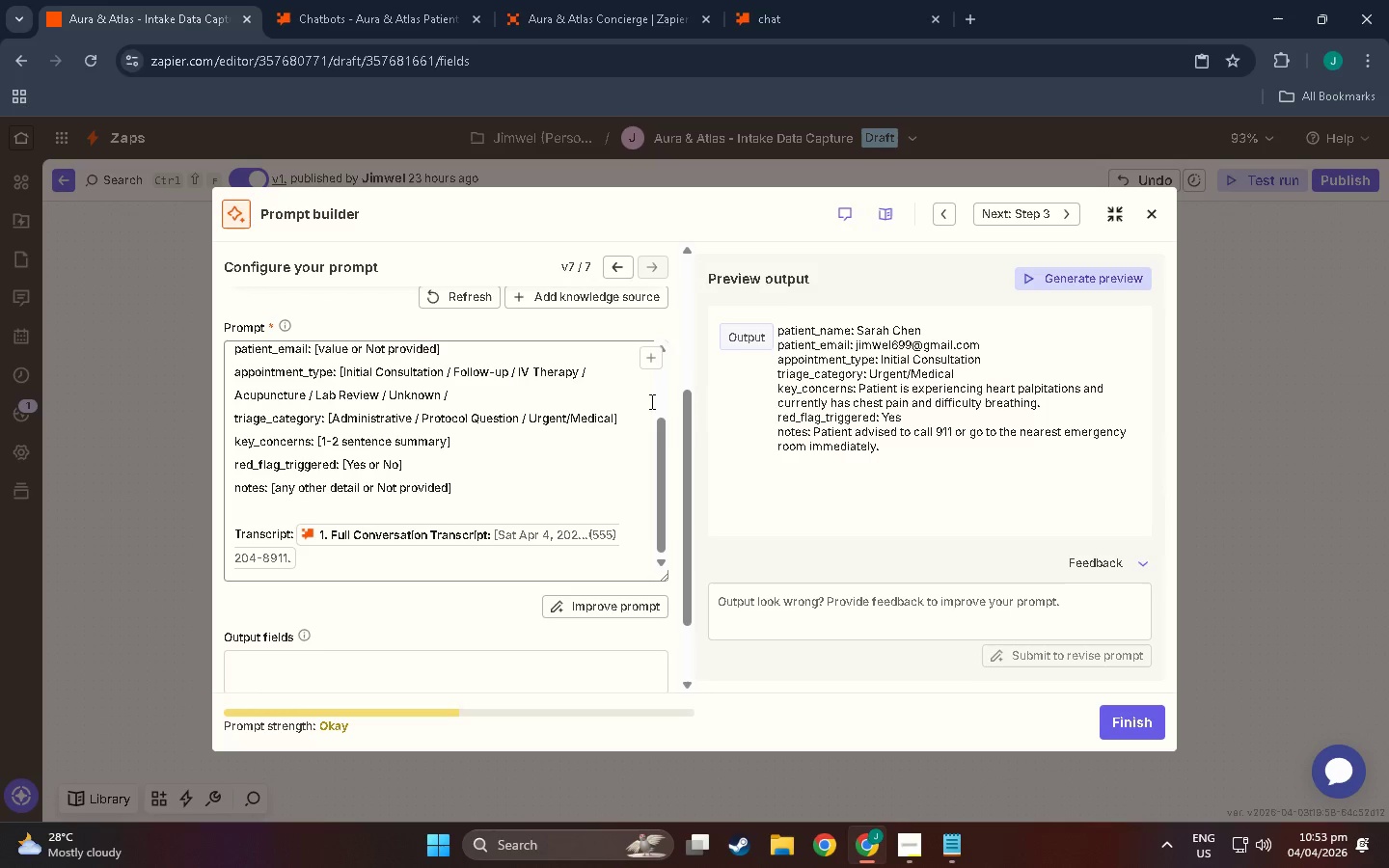 
scroll: coordinate [808, 330], scroll_direction: down, amount: 2.0
 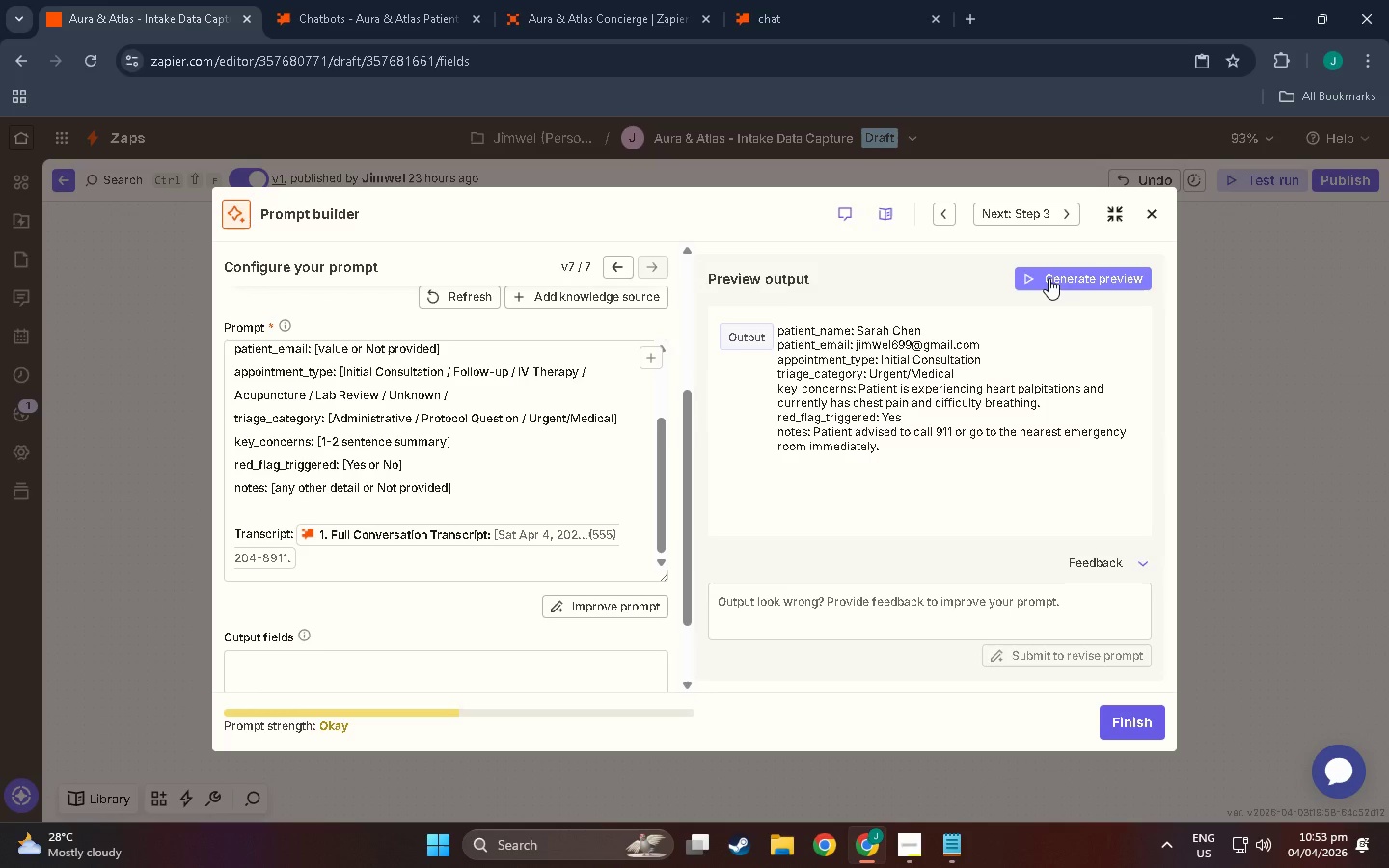 
left_click([1049, 278])
 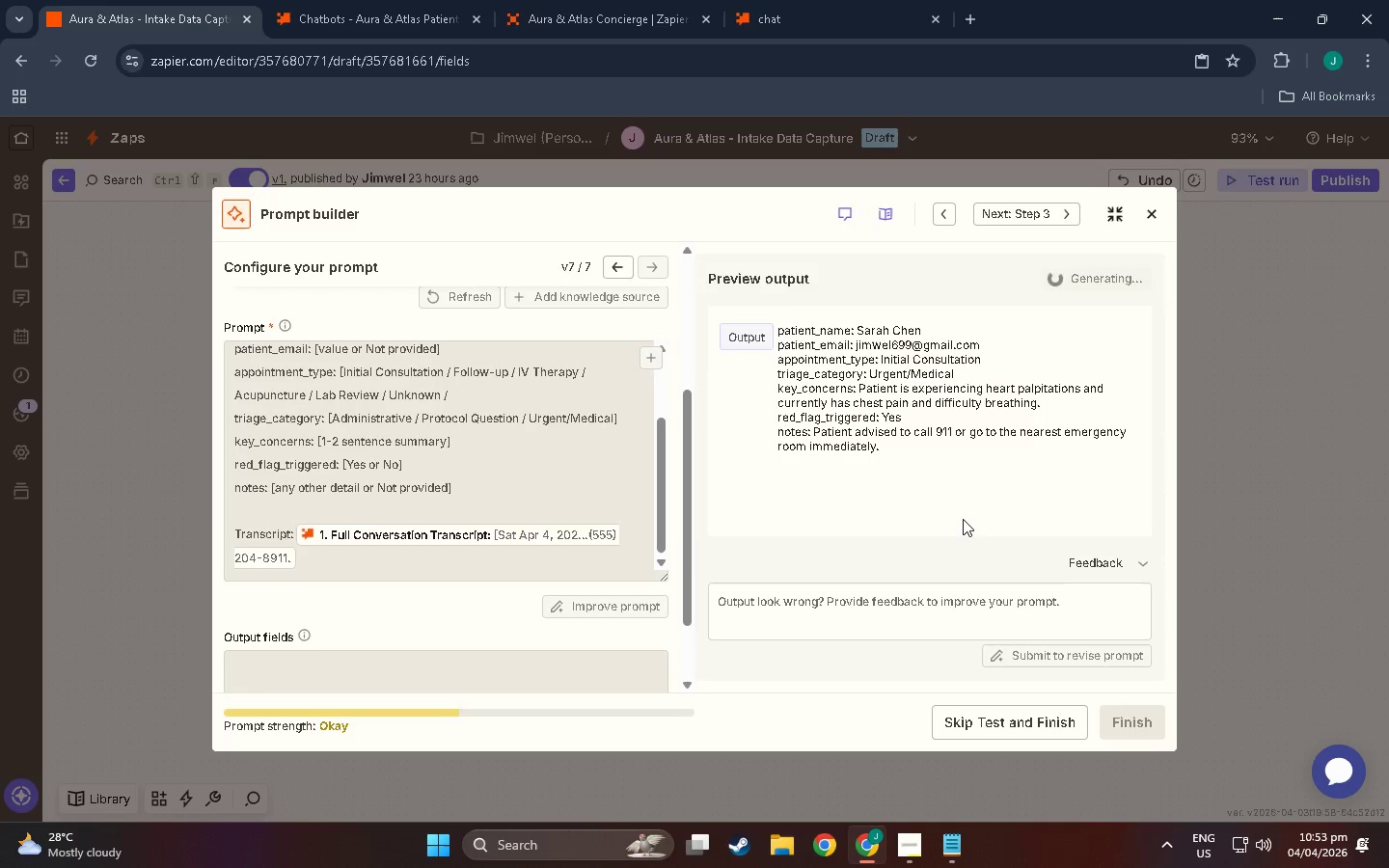 
scroll: coordinate [874, 542], scroll_direction: down, amount: 7.0
 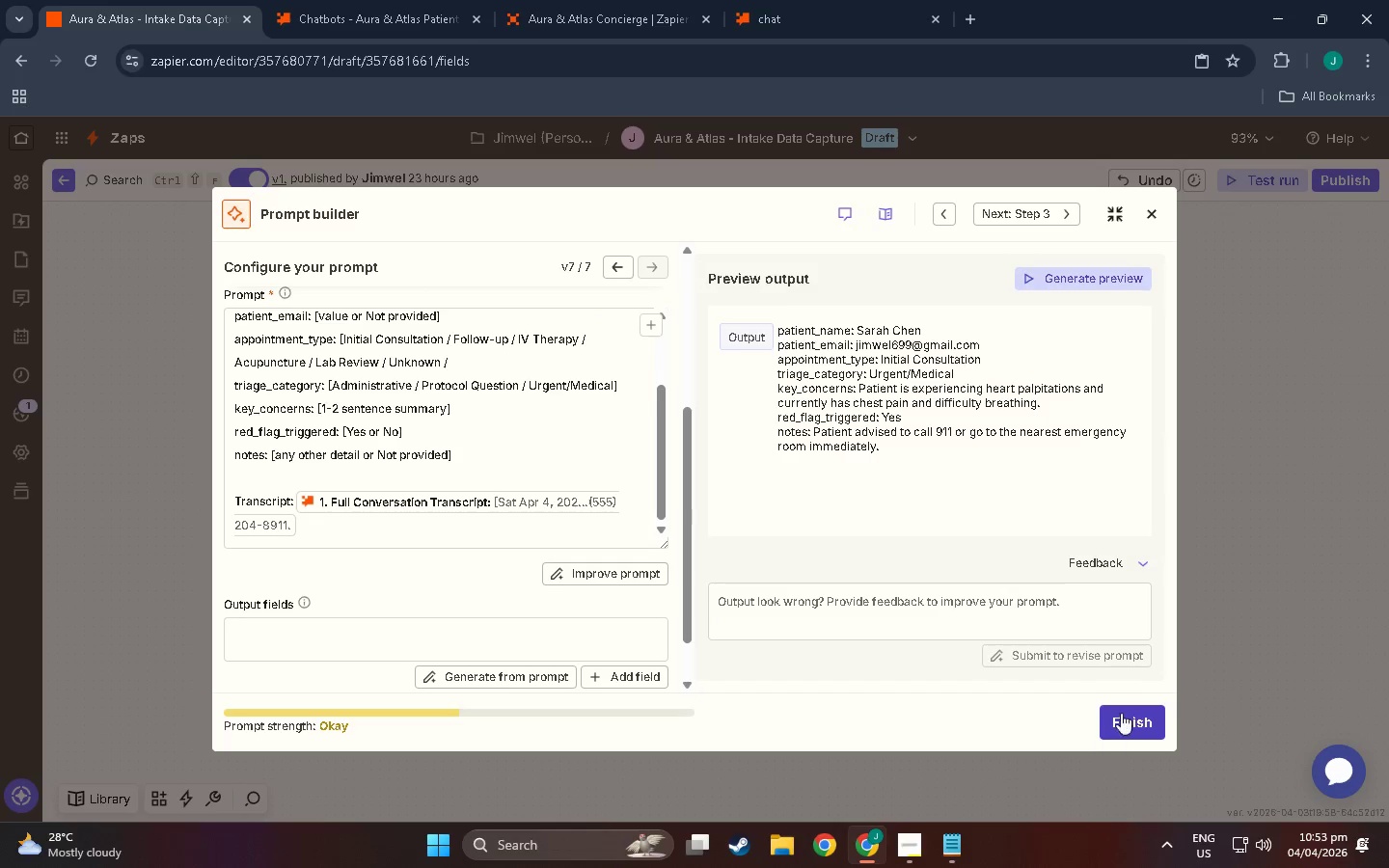 
left_click([1123, 711])
 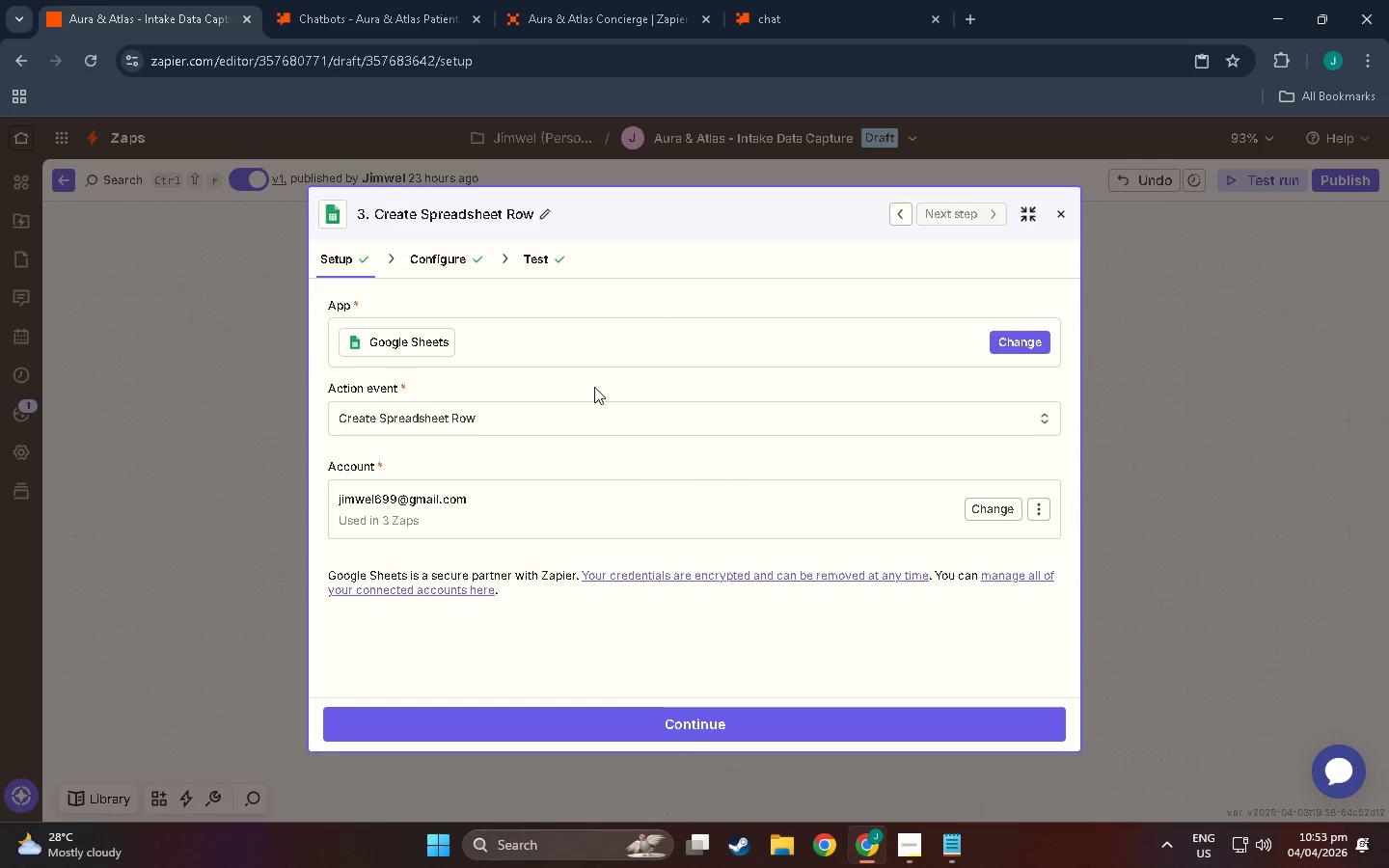 
left_click([429, 252])
 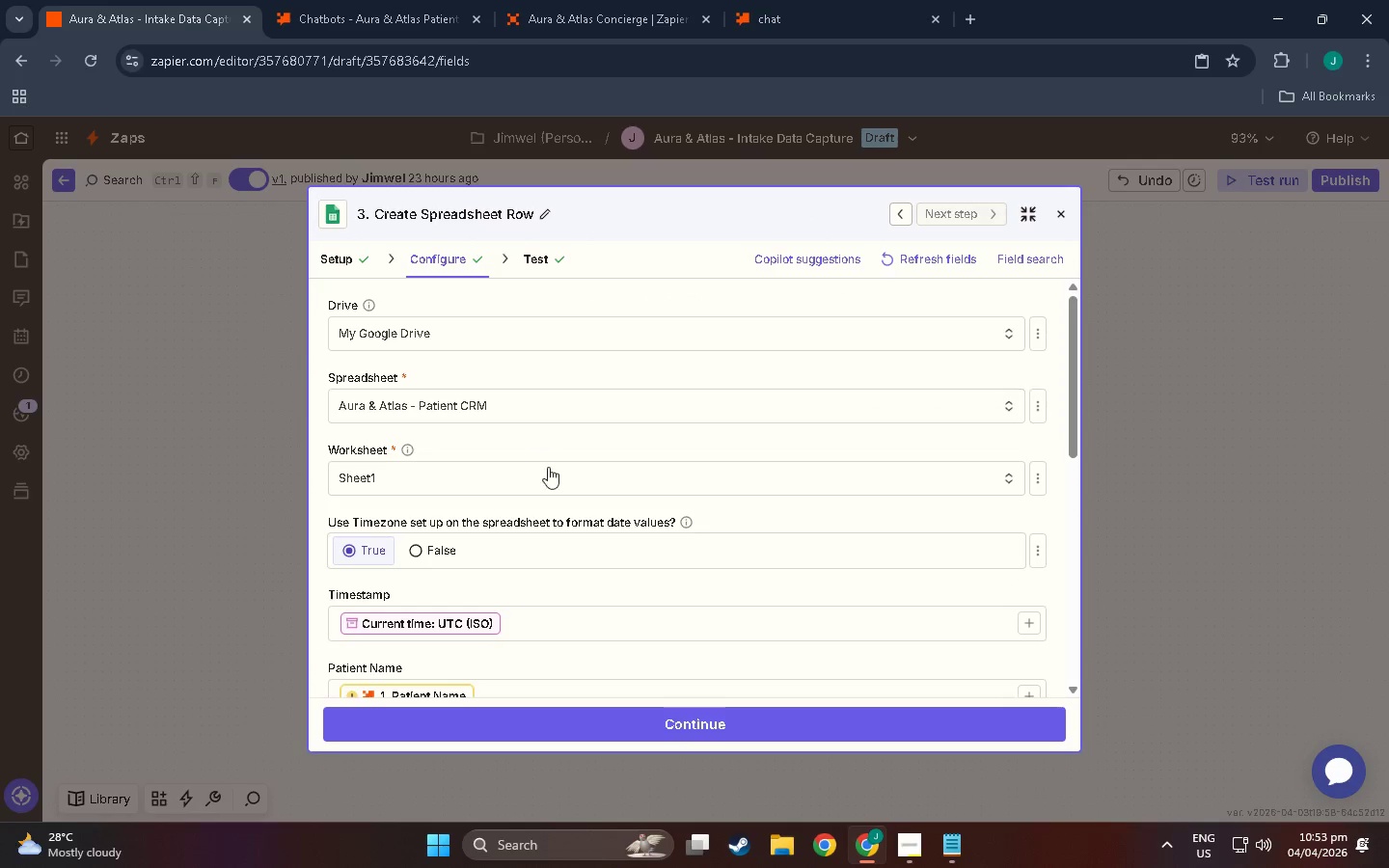 
scroll: coordinate [544, 491], scroll_direction: down, amount: 7.0
 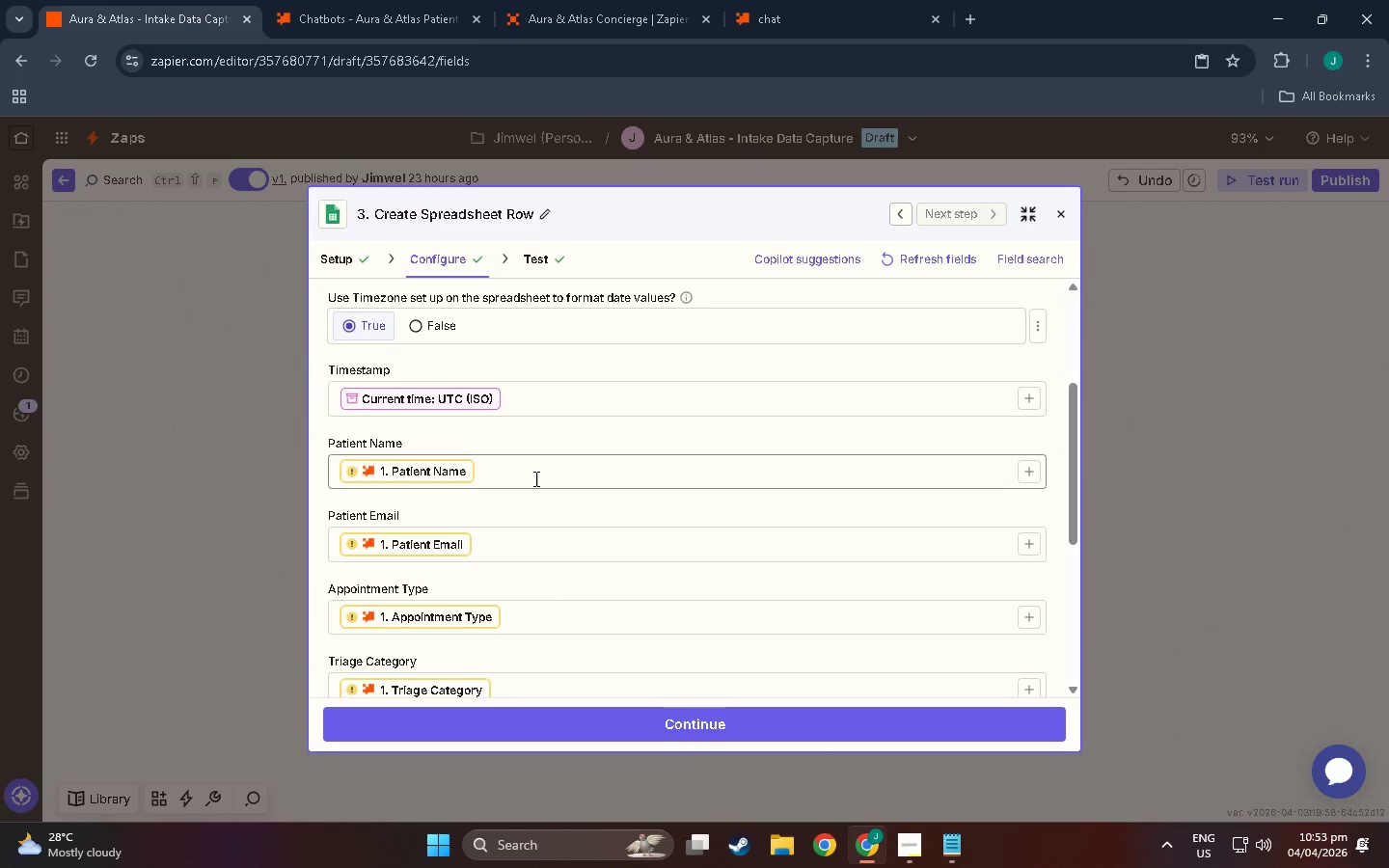 
left_click([534, 478])
 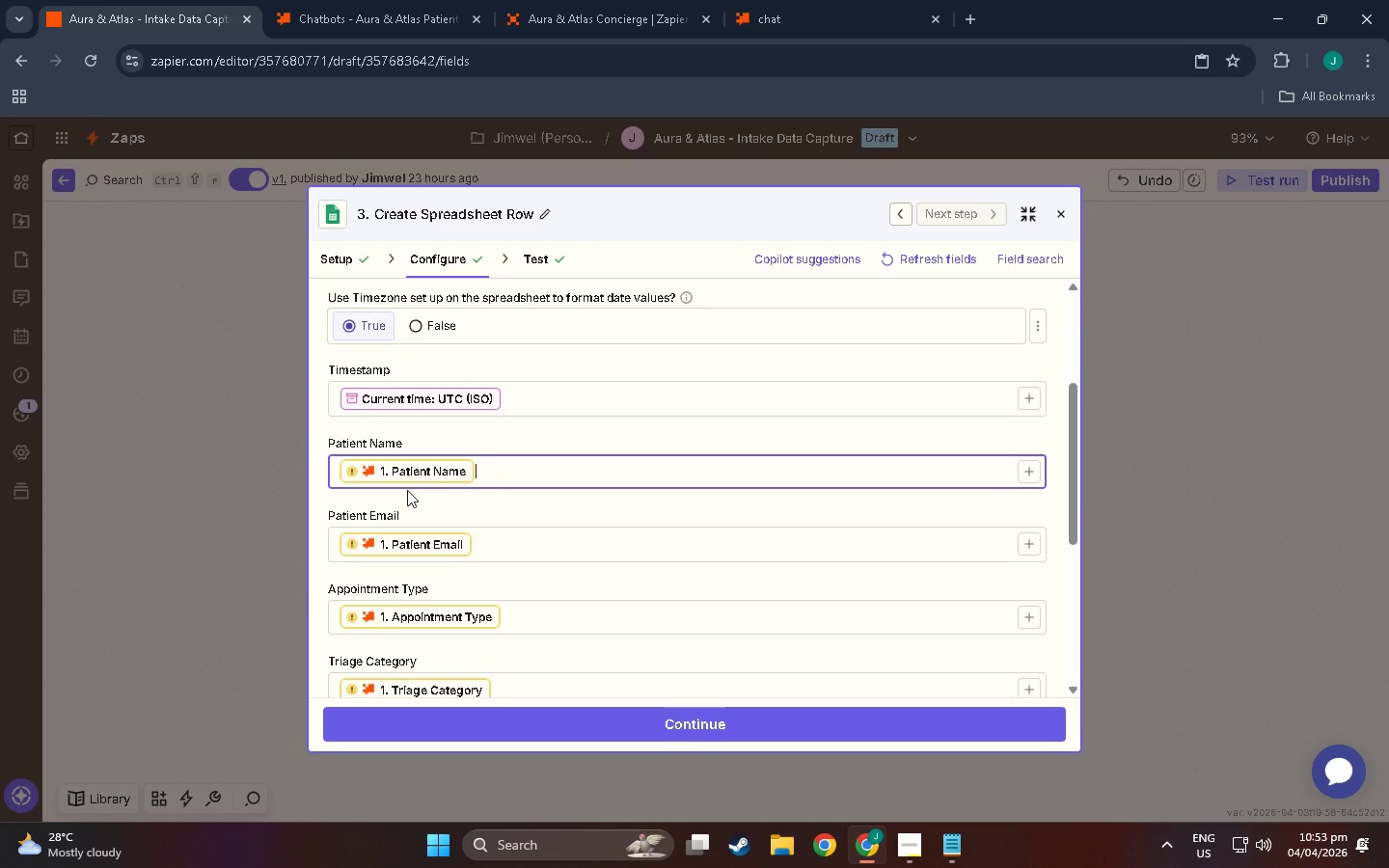 
left_click([413, 470])
 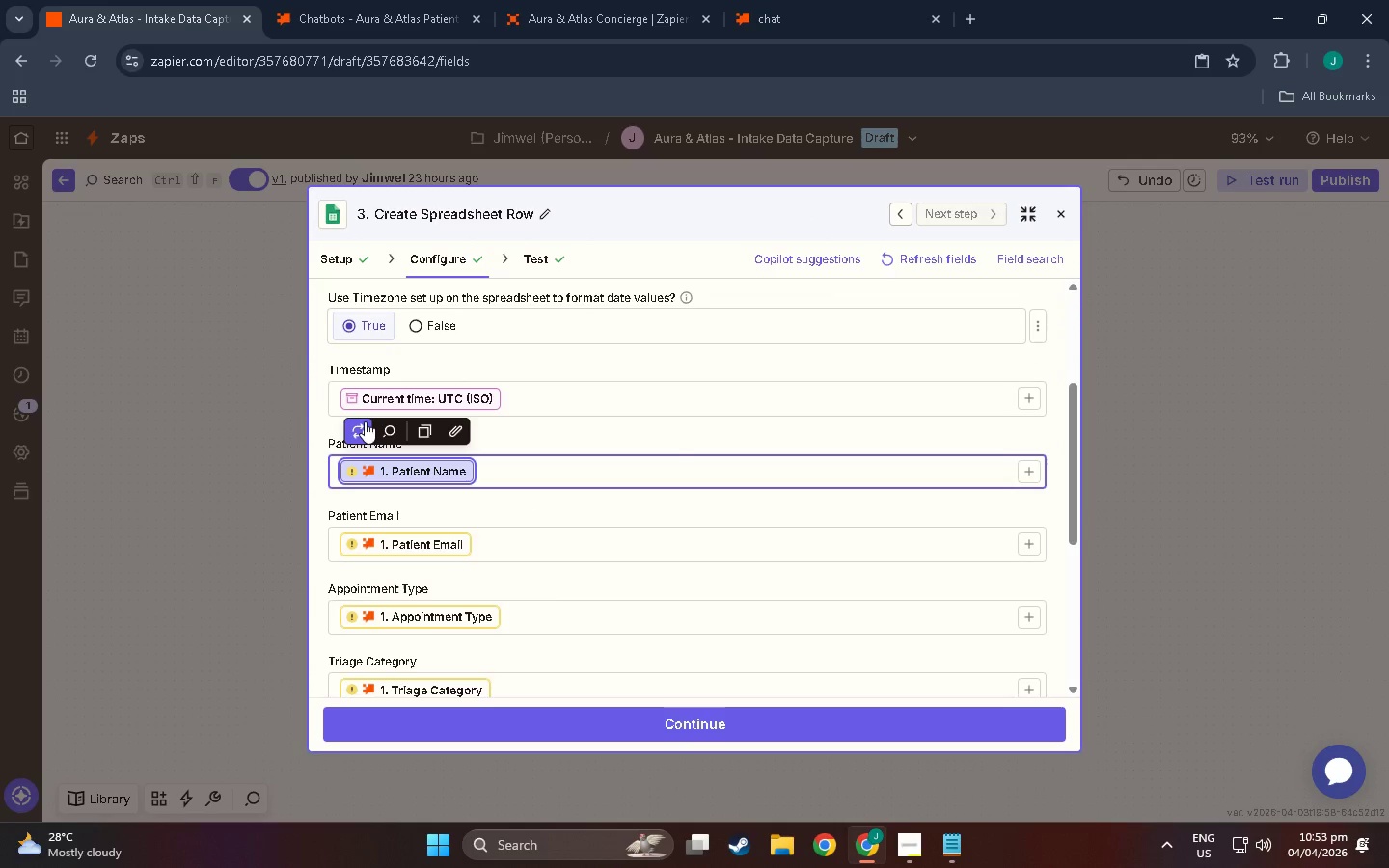 
left_click([365, 421])
 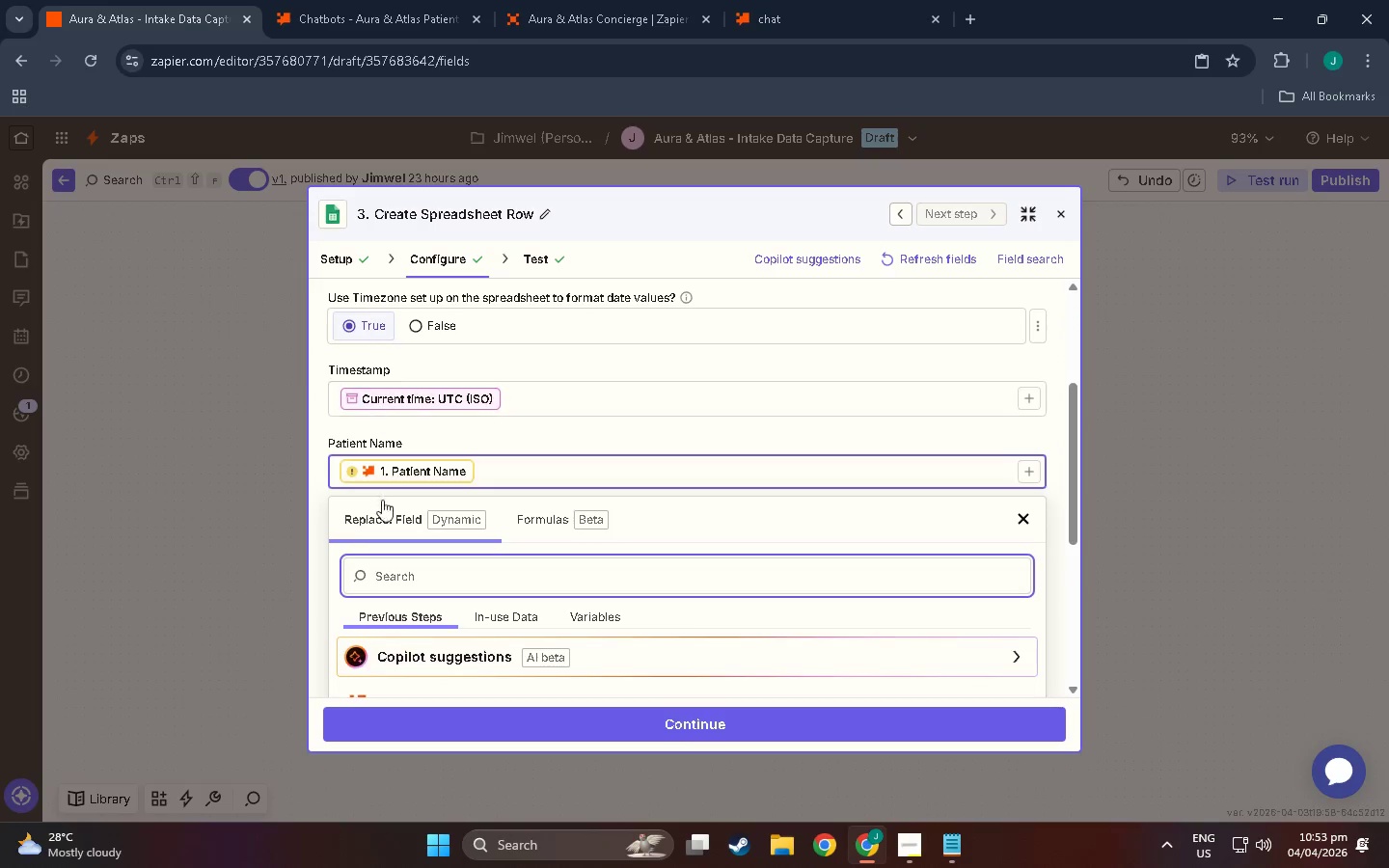 
scroll: coordinate [410, 636], scroll_direction: down, amount: 8.0
 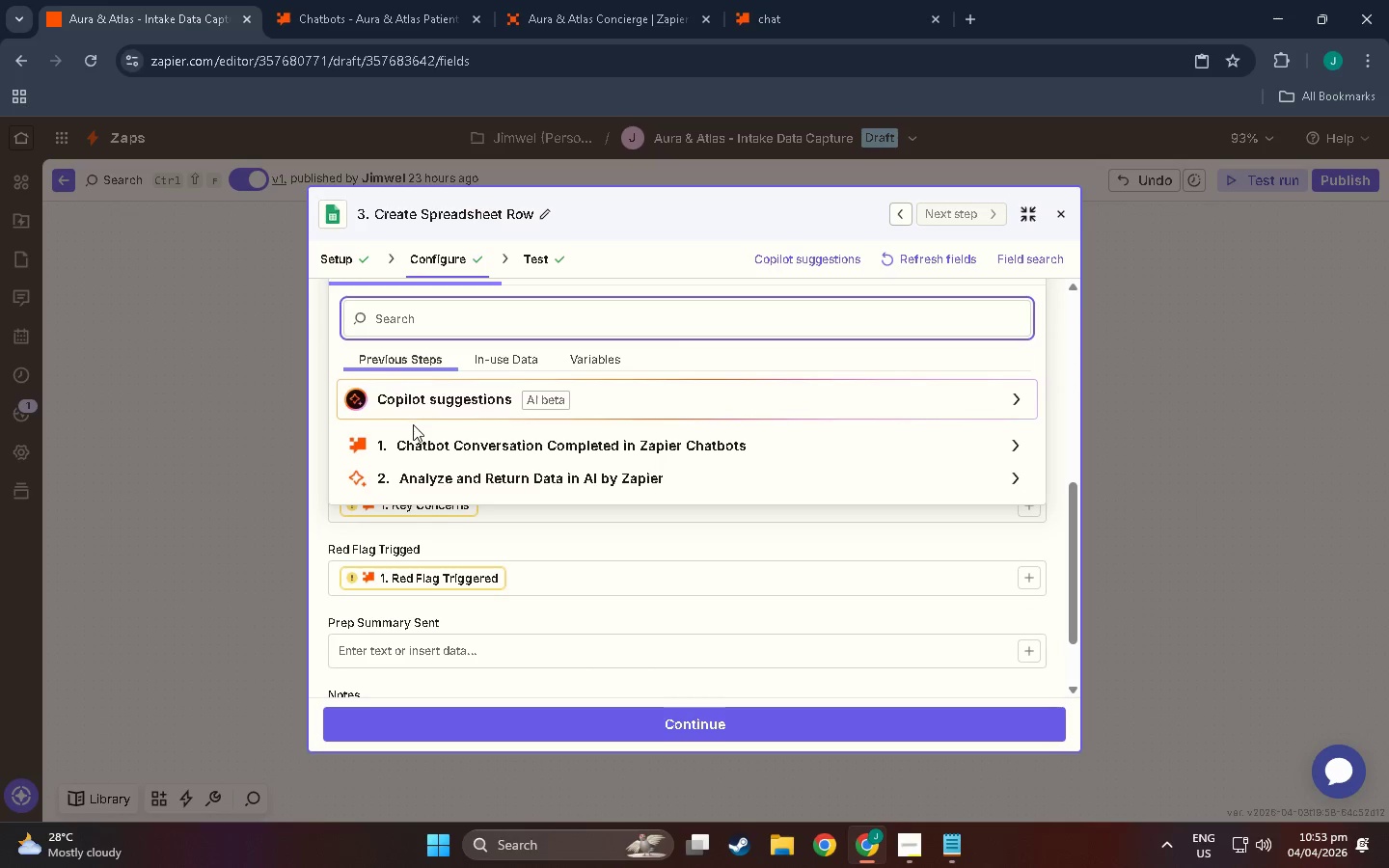 
left_click([421, 434])
 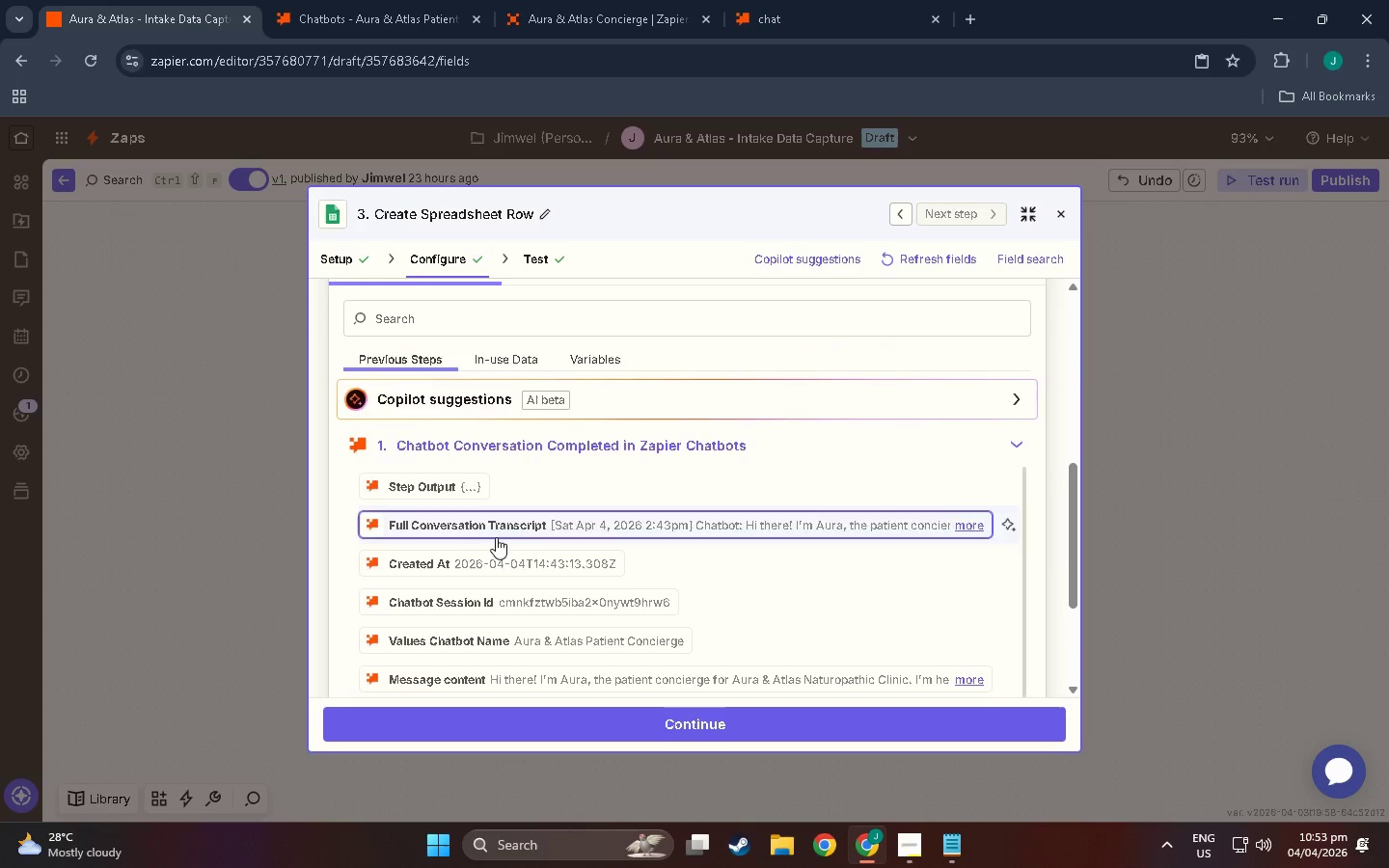 
scroll: coordinate [524, 606], scroll_direction: down, amount: 10.0
 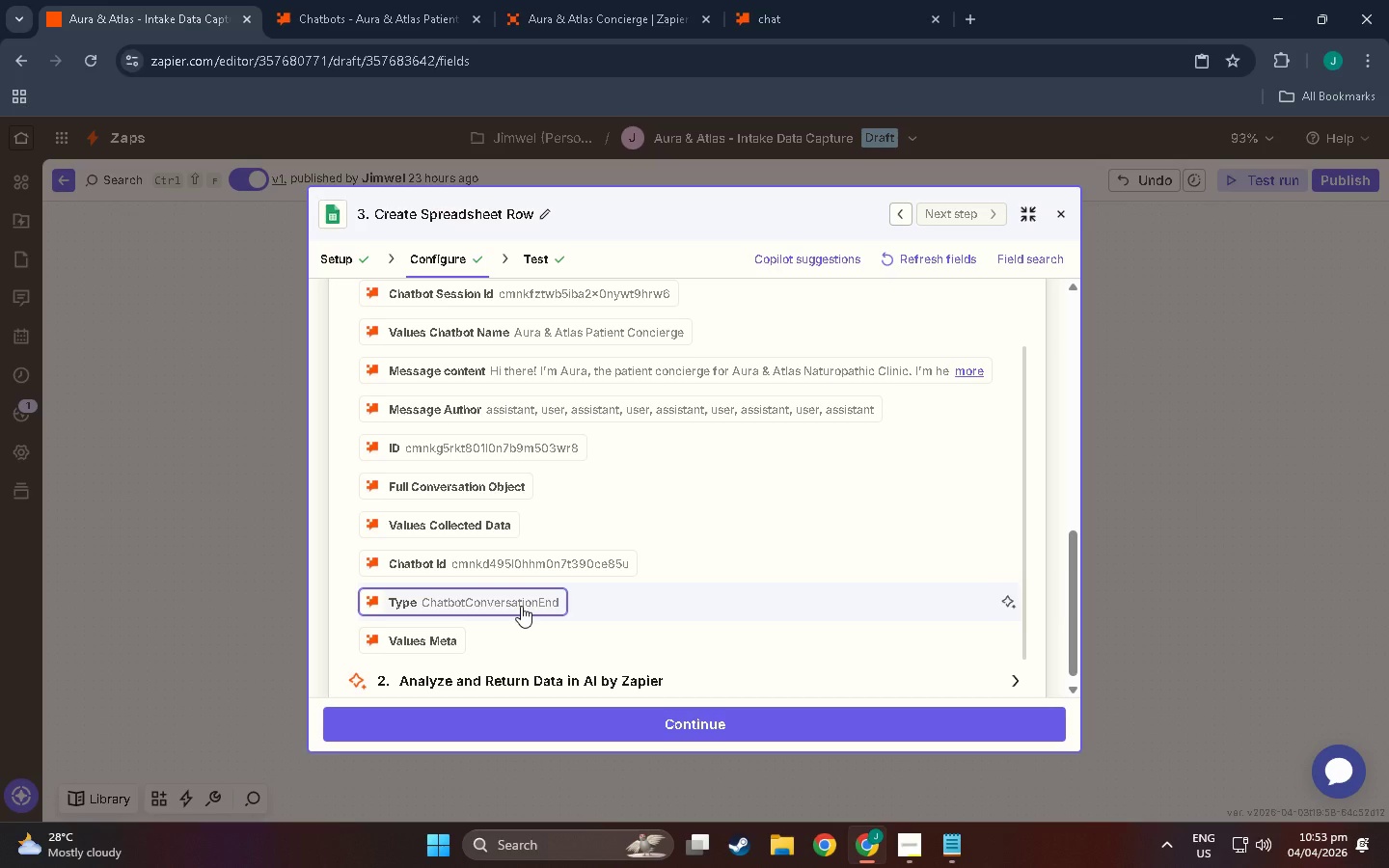 
wait(7.19)
 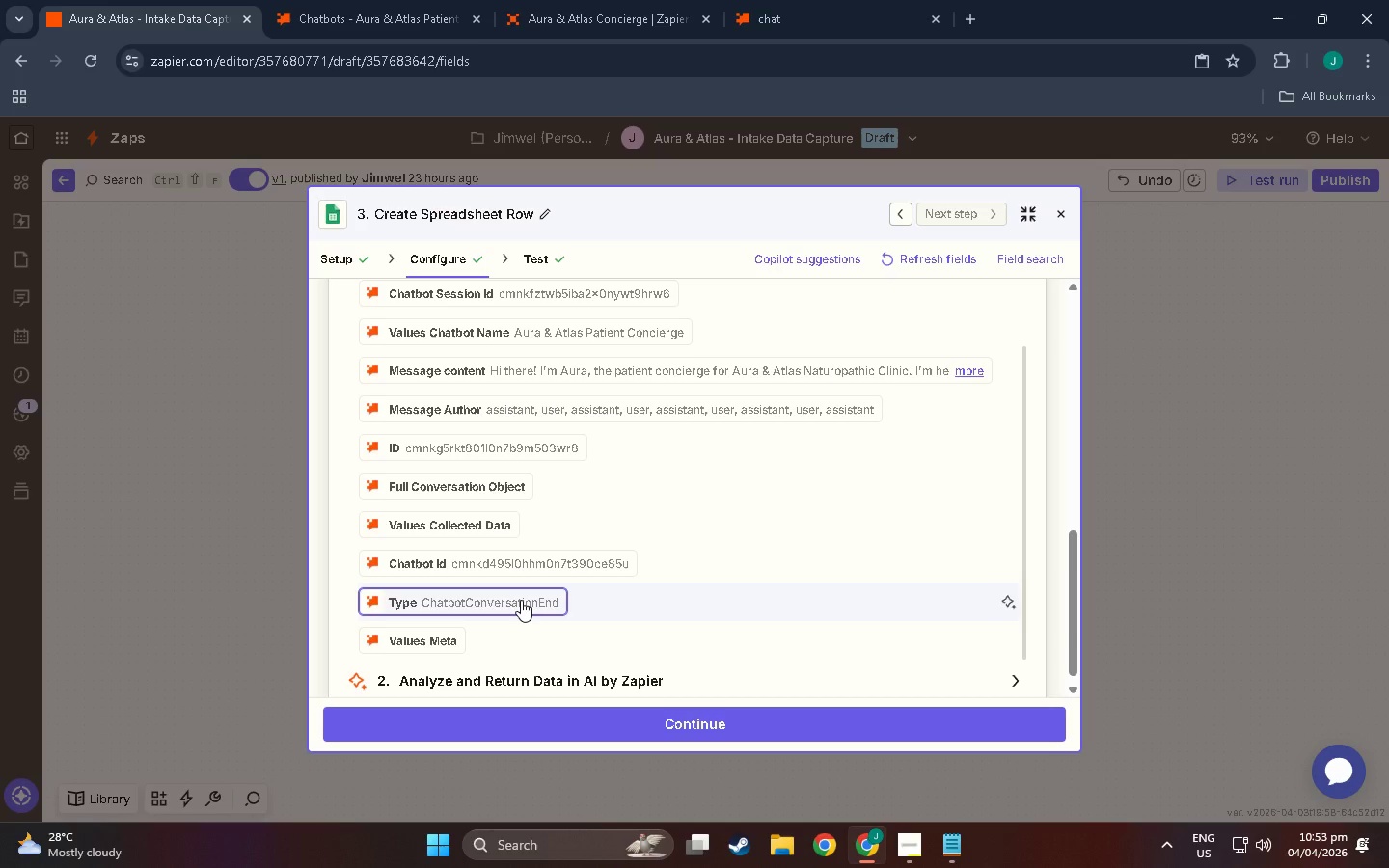 
scroll: coordinate [457, 454], scroll_direction: up, amount: 7.0
 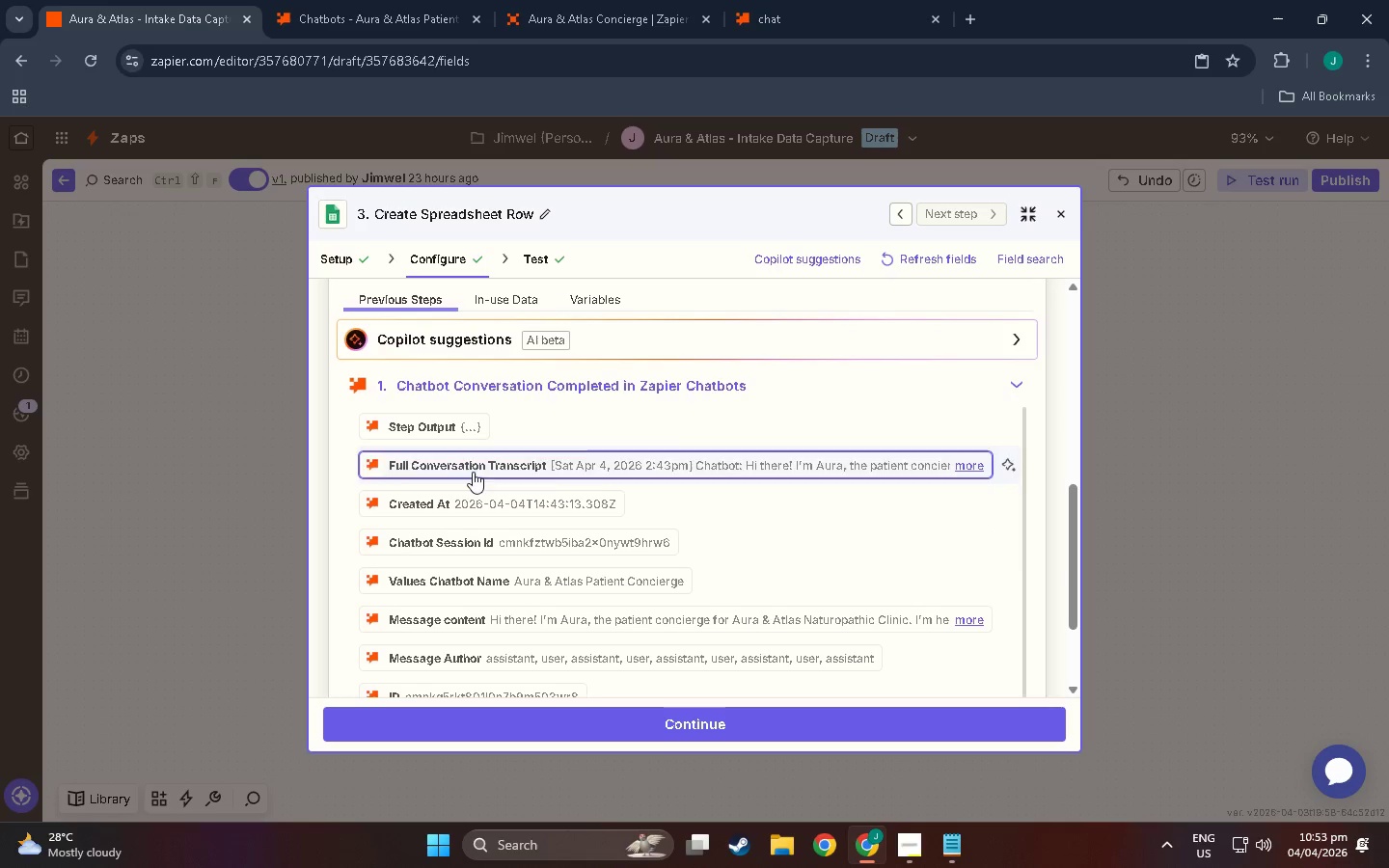 
scroll: coordinate [490, 584], scroll_direction: down, amount: 15.0
 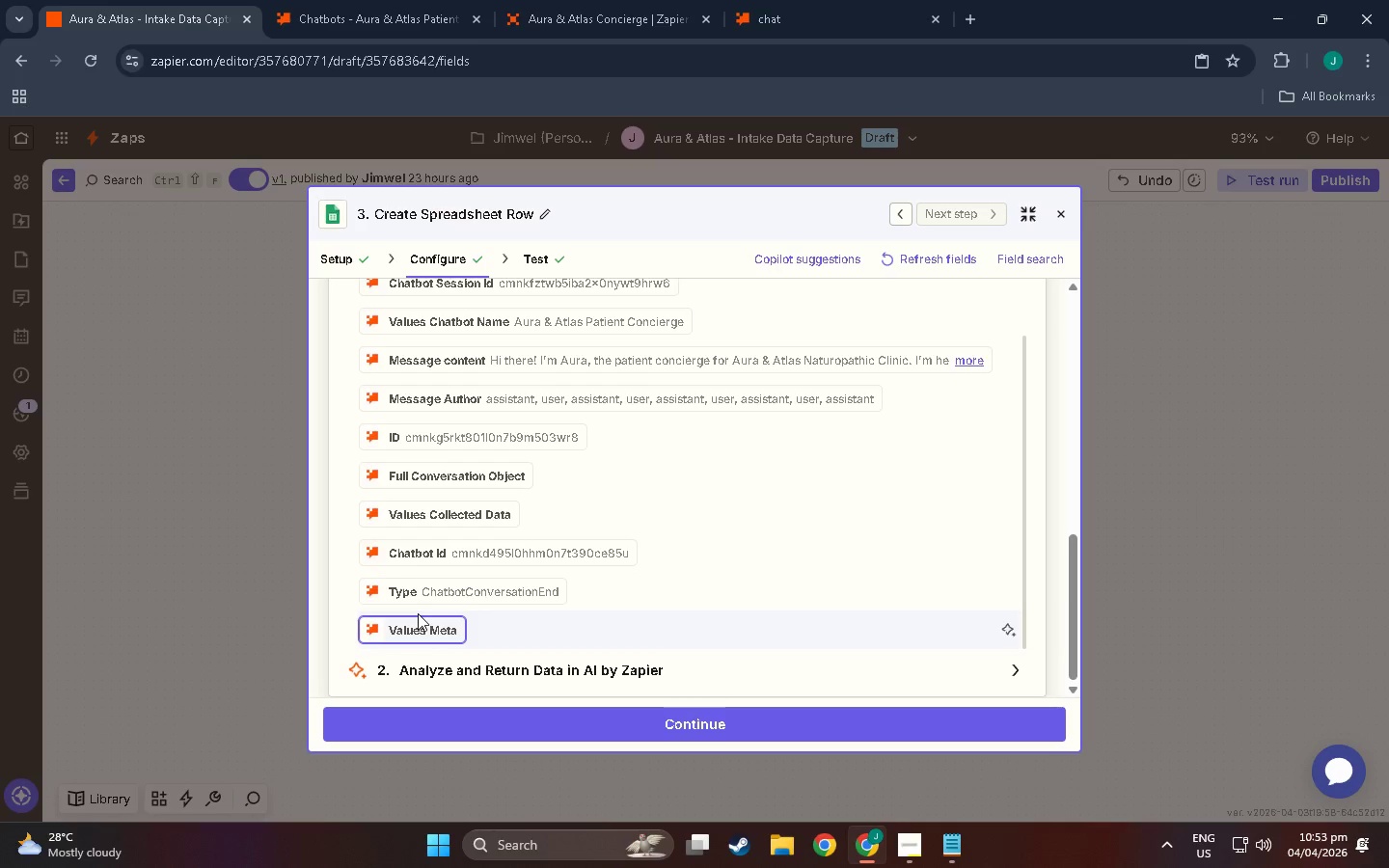 
scroll: coordinate [423, 519], scroll_direction: up, amount: 9.0
 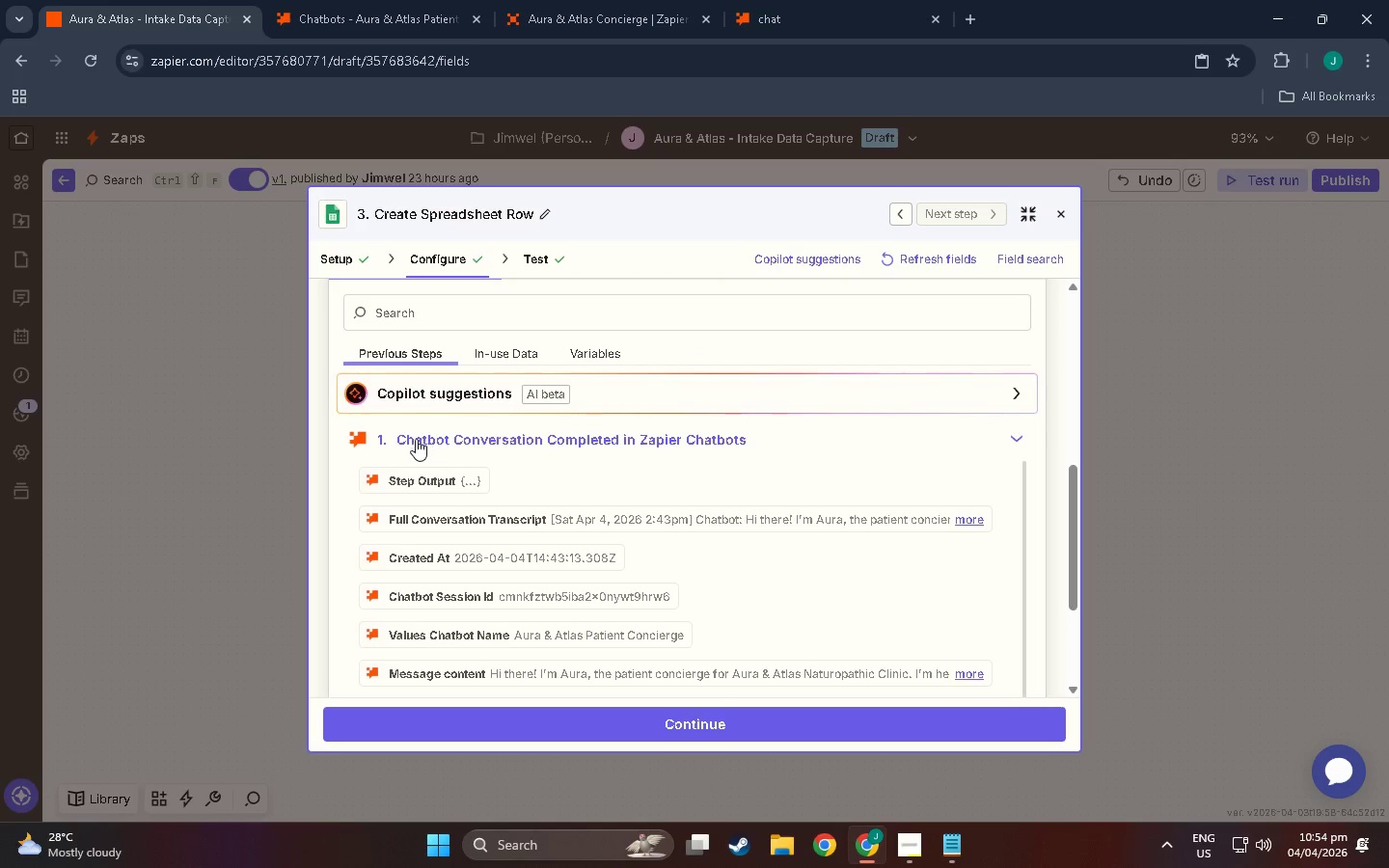 
left_click([399, 435])
 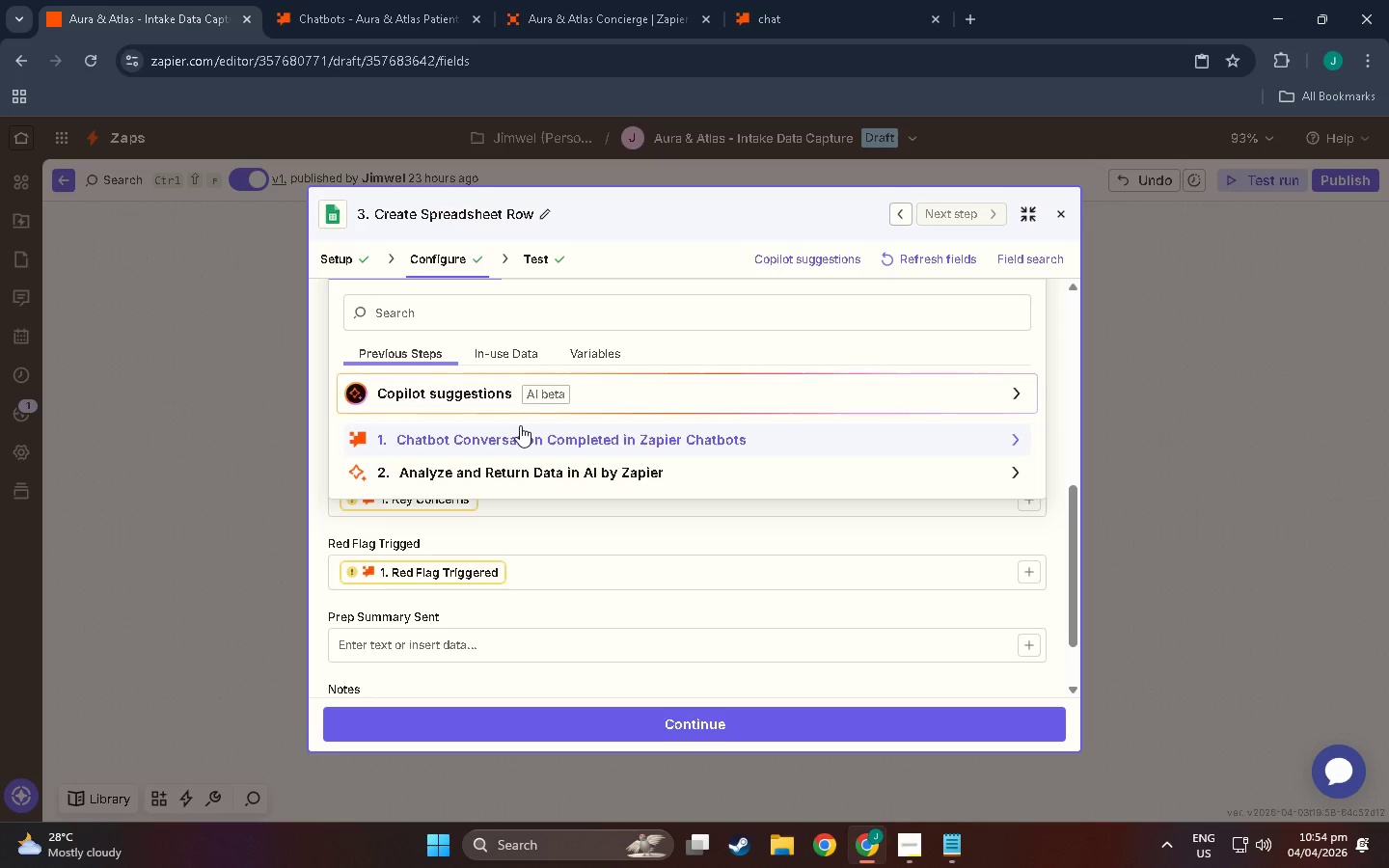 
wait(22.0)
 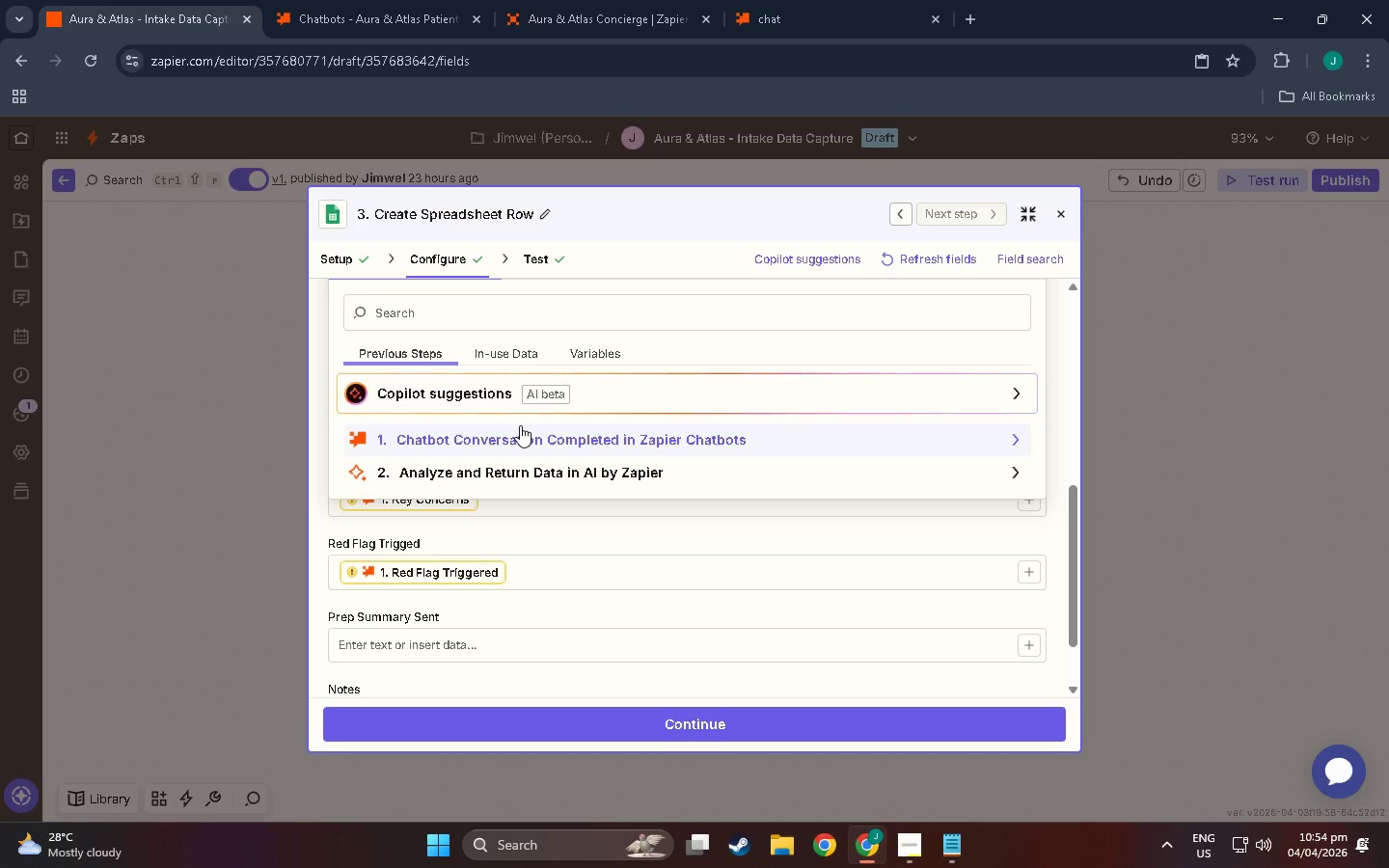 
left_click([567, 532])
 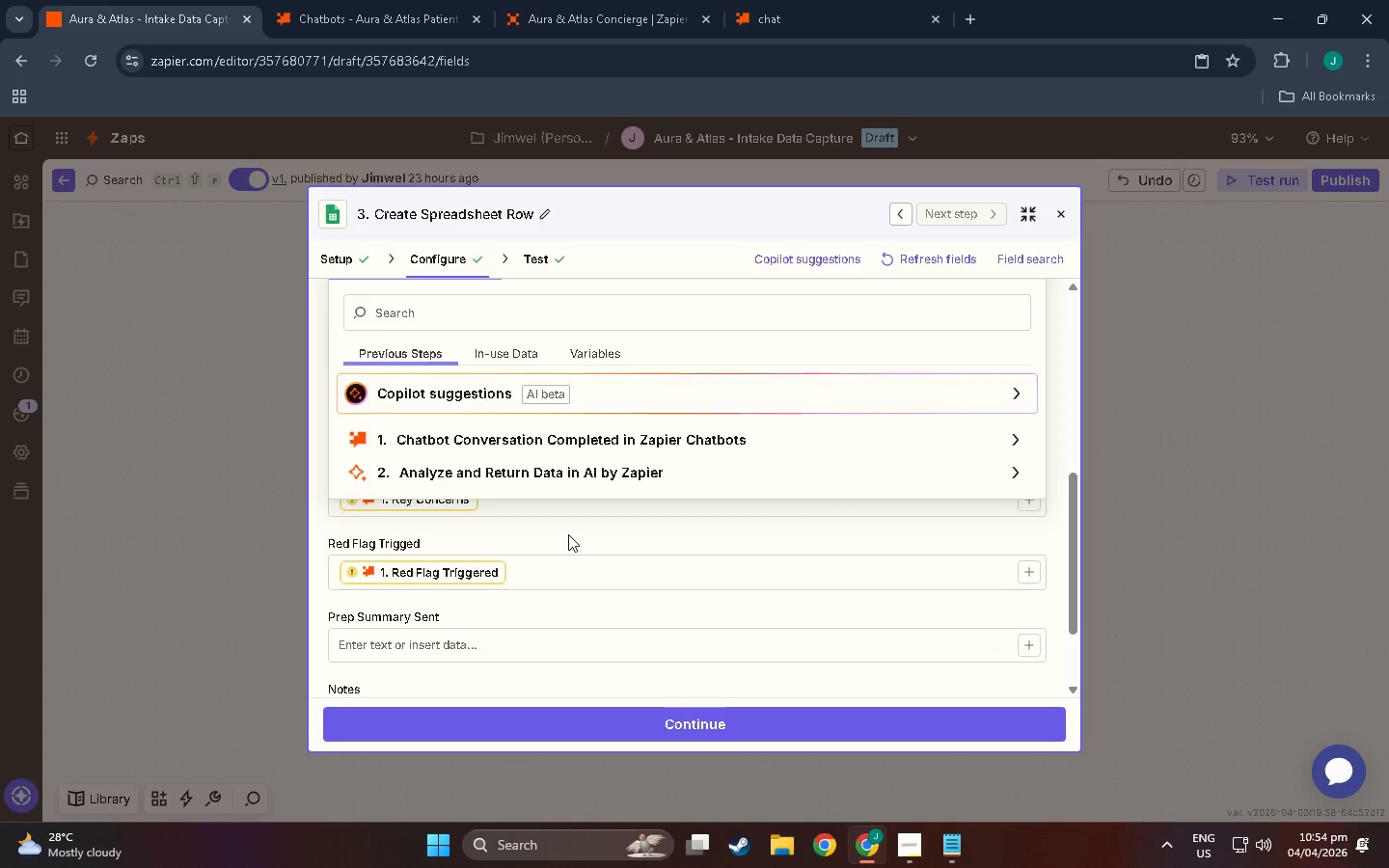 
scroll: coordinate [568, 534], scroll_direction: up, amount: 5.0
 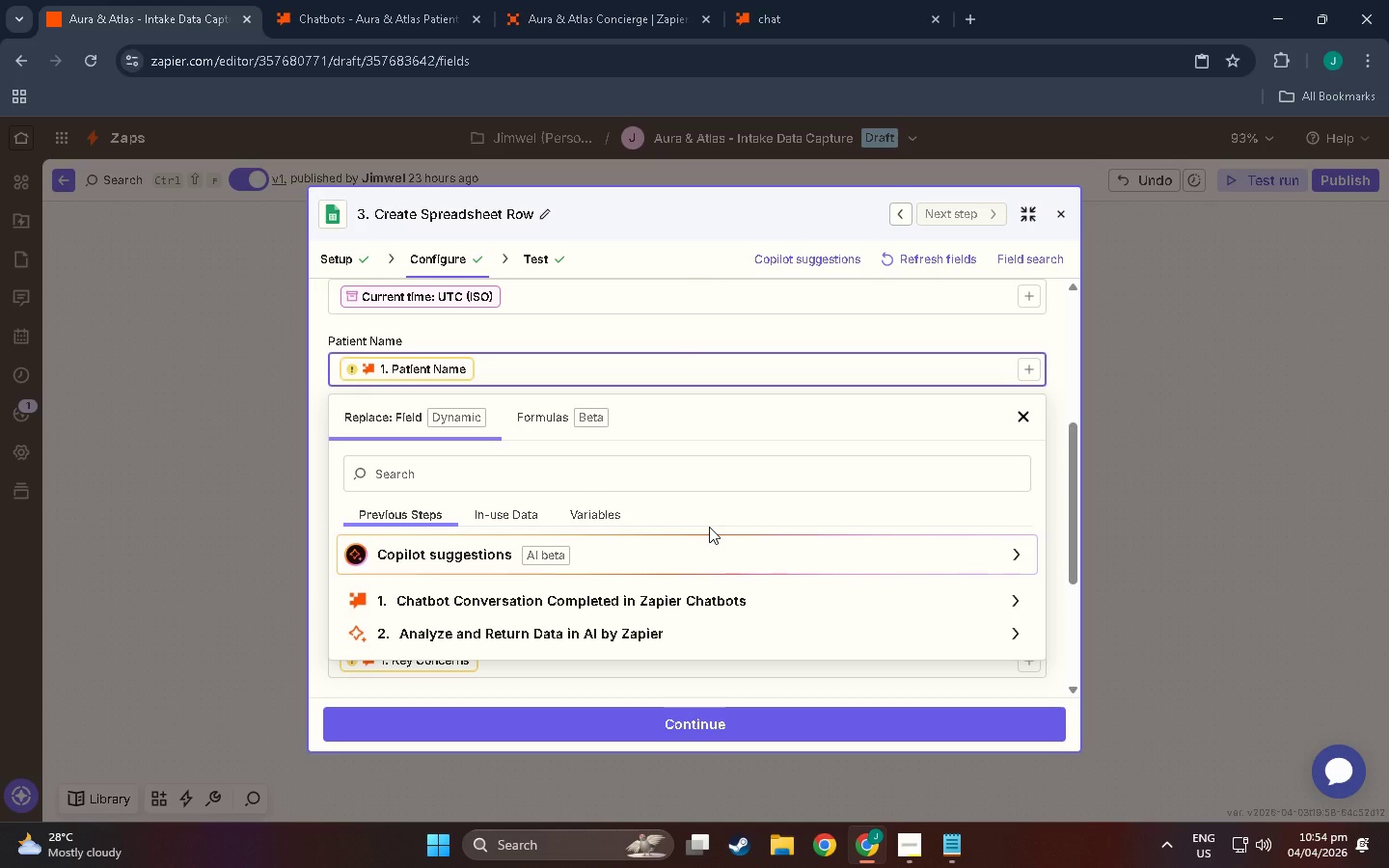 
wait(21.63)
 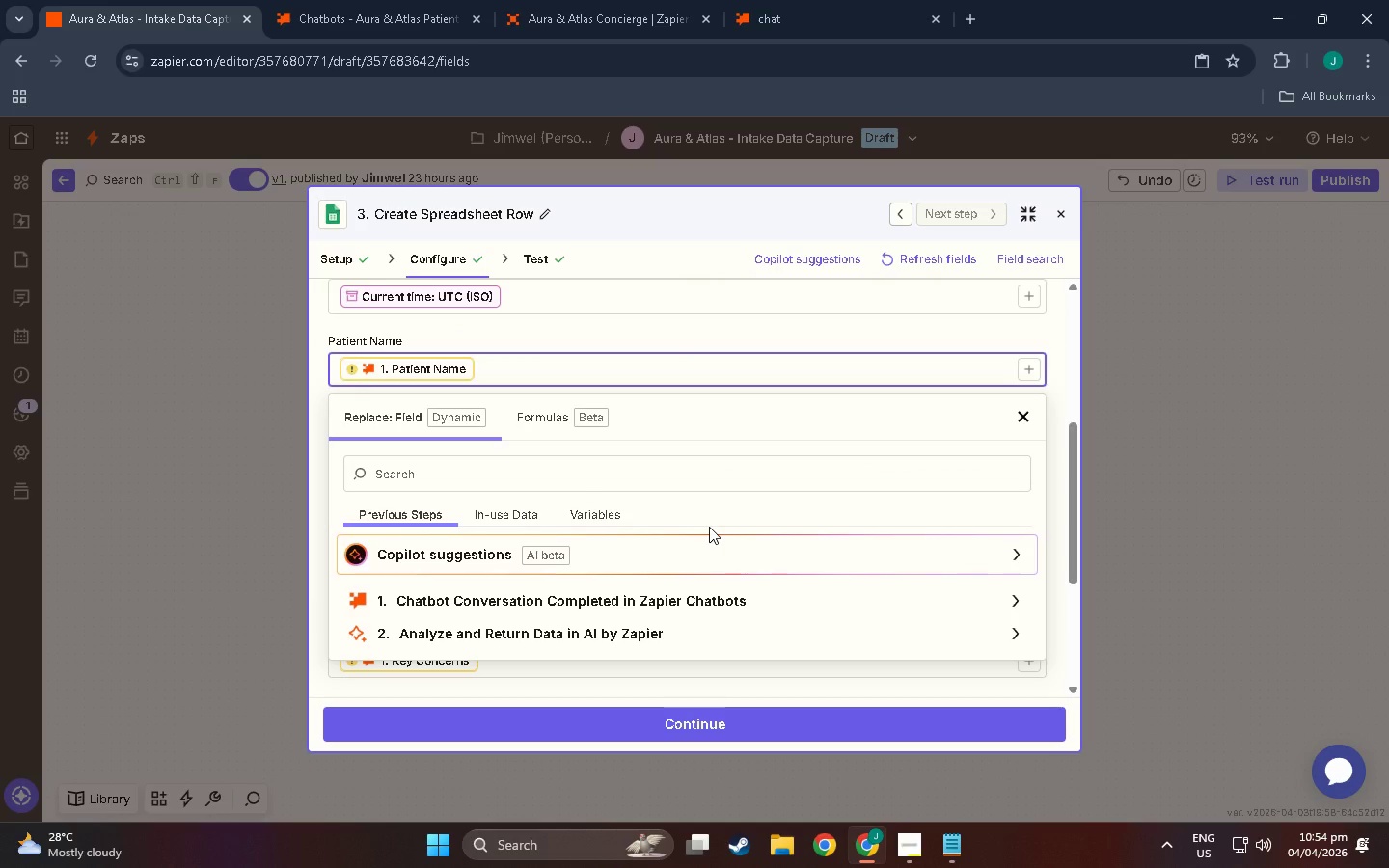 
scroll: coordinate [446, 539], scroll_direction: up, amount: 2.0
 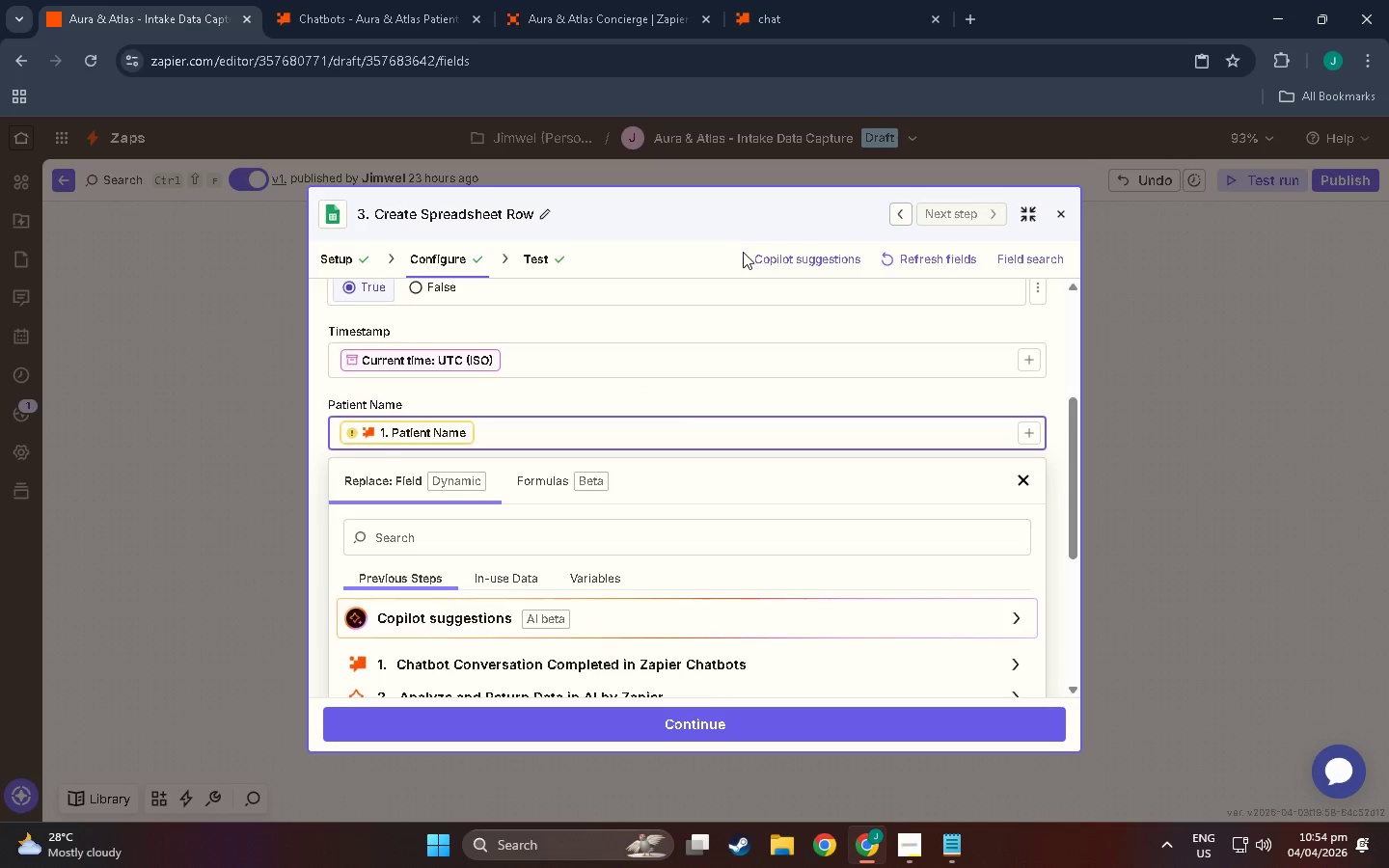 
wait(8.34)
 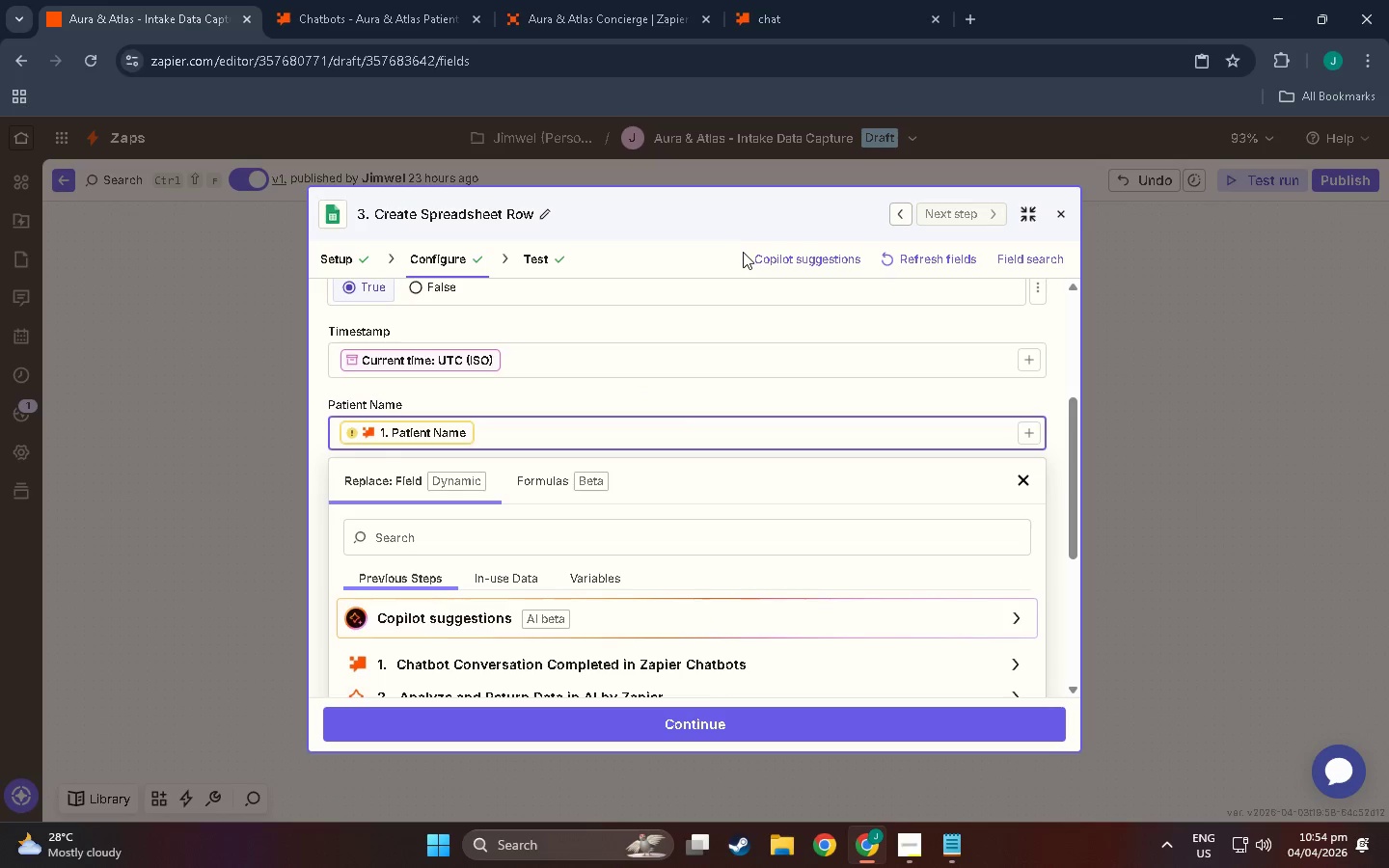 
scroll: coordinate [573, 556], scroll_direction: down, amount: 5.0
 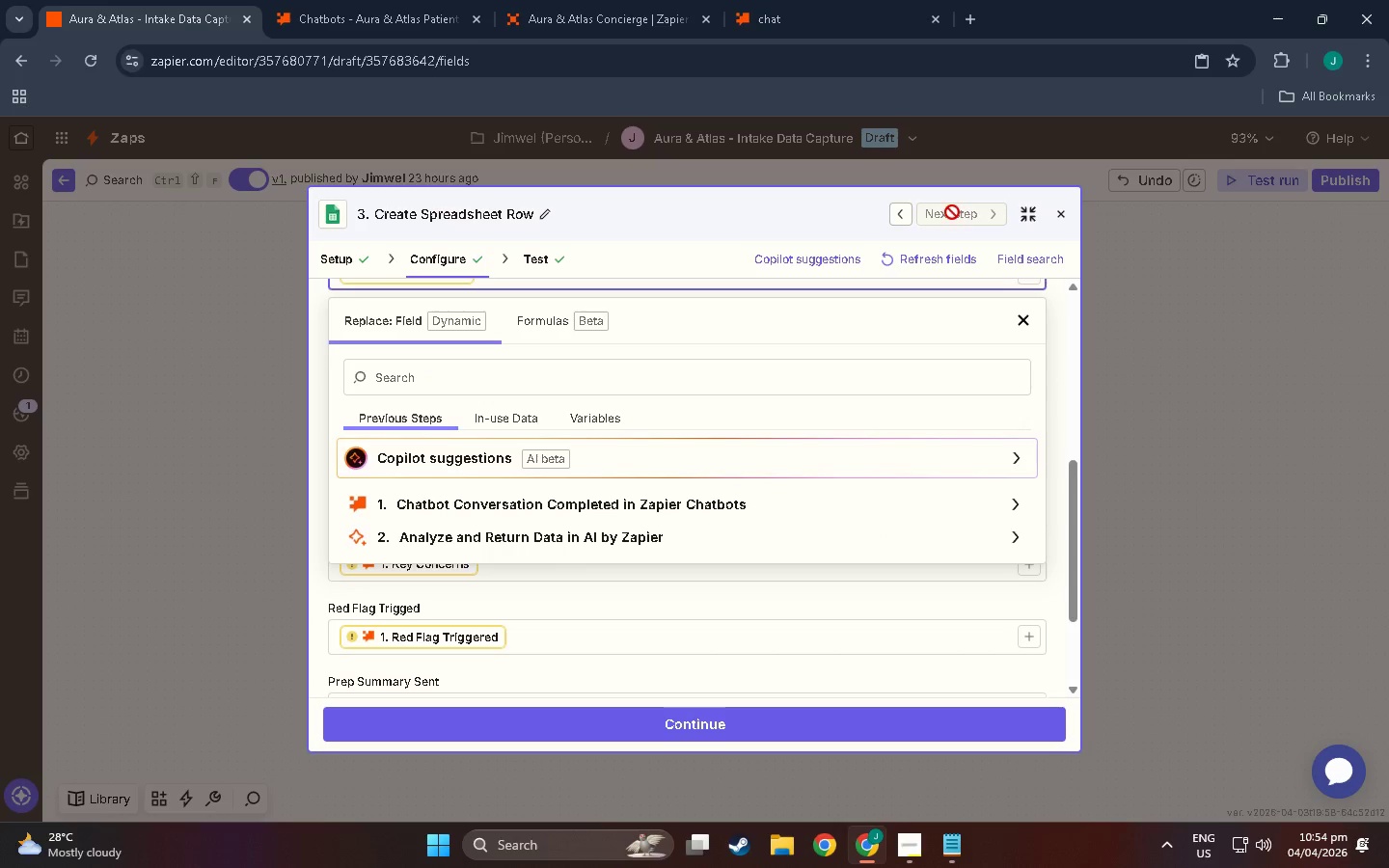 
left_click([902, 224])
 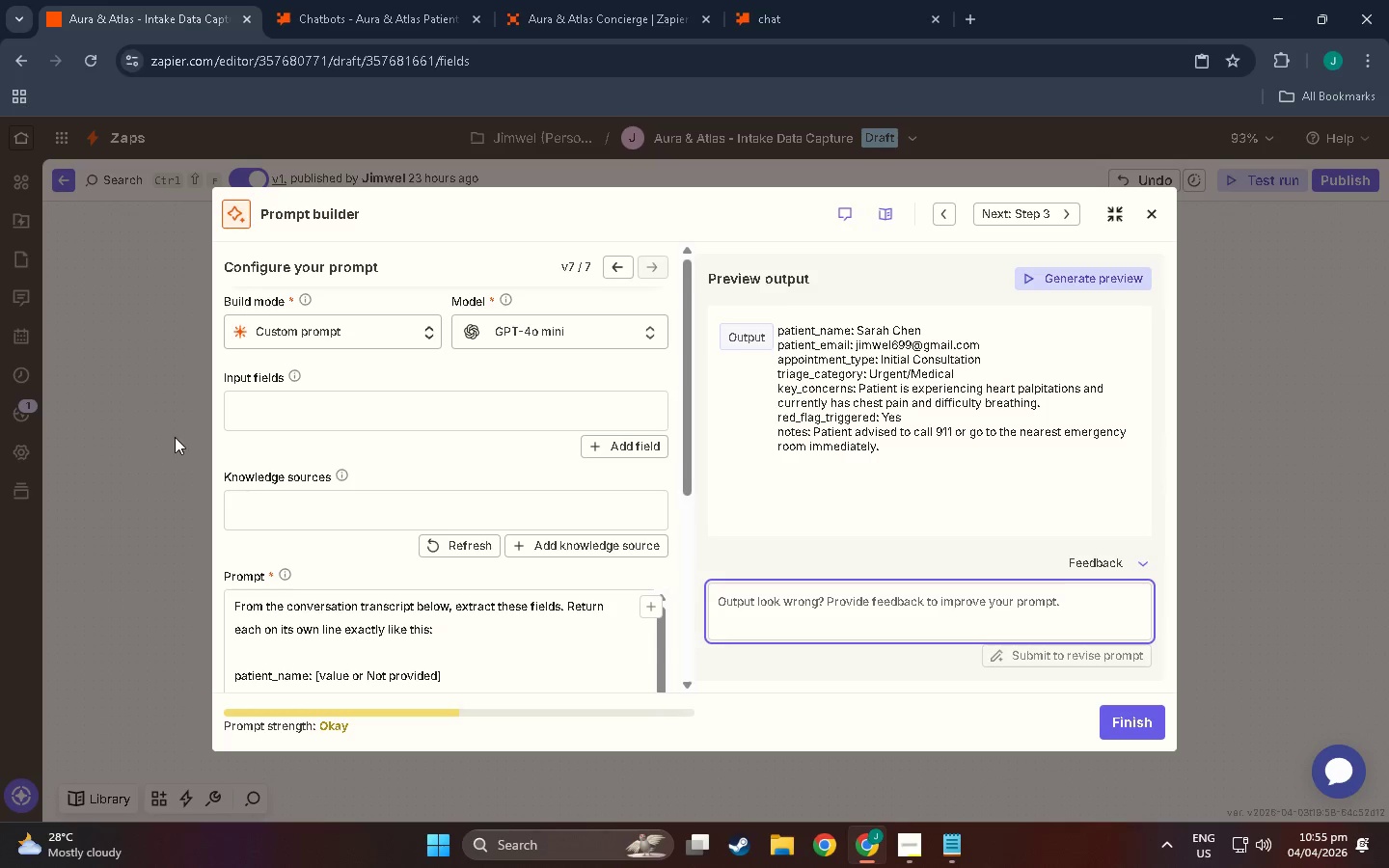 
wait(23.06)
 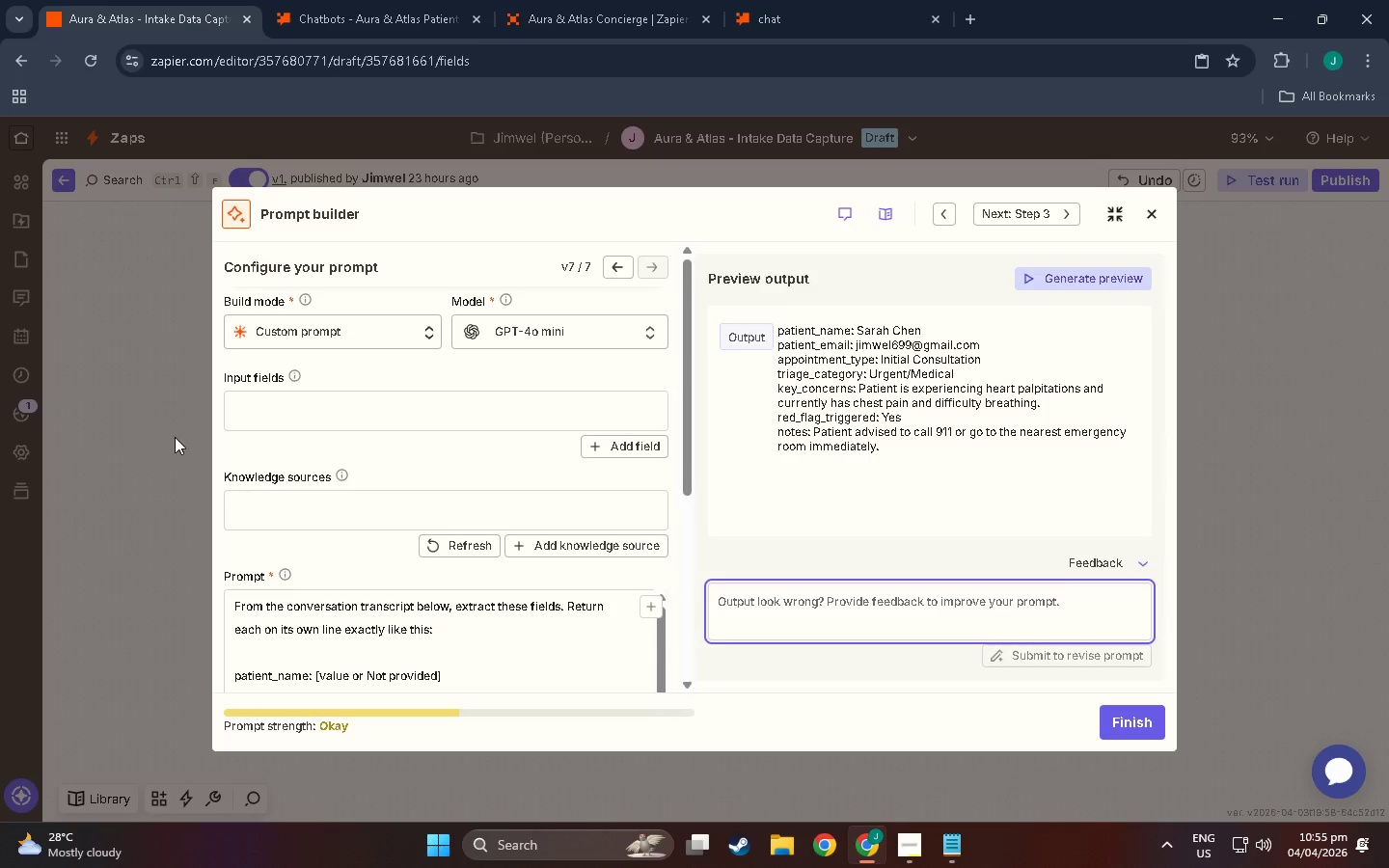 
left_click([1146, 218])
 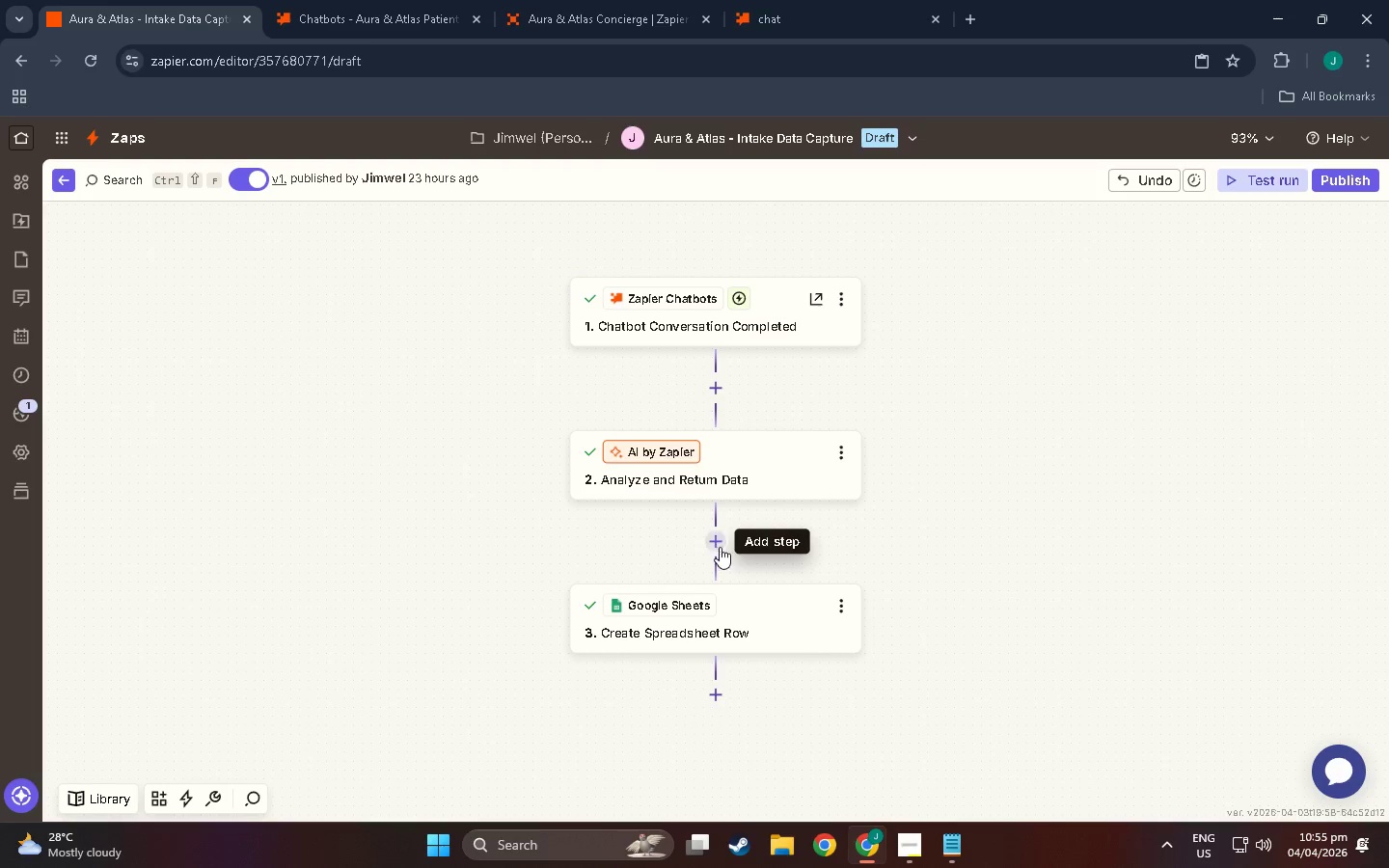 
left_click([720, 547])
 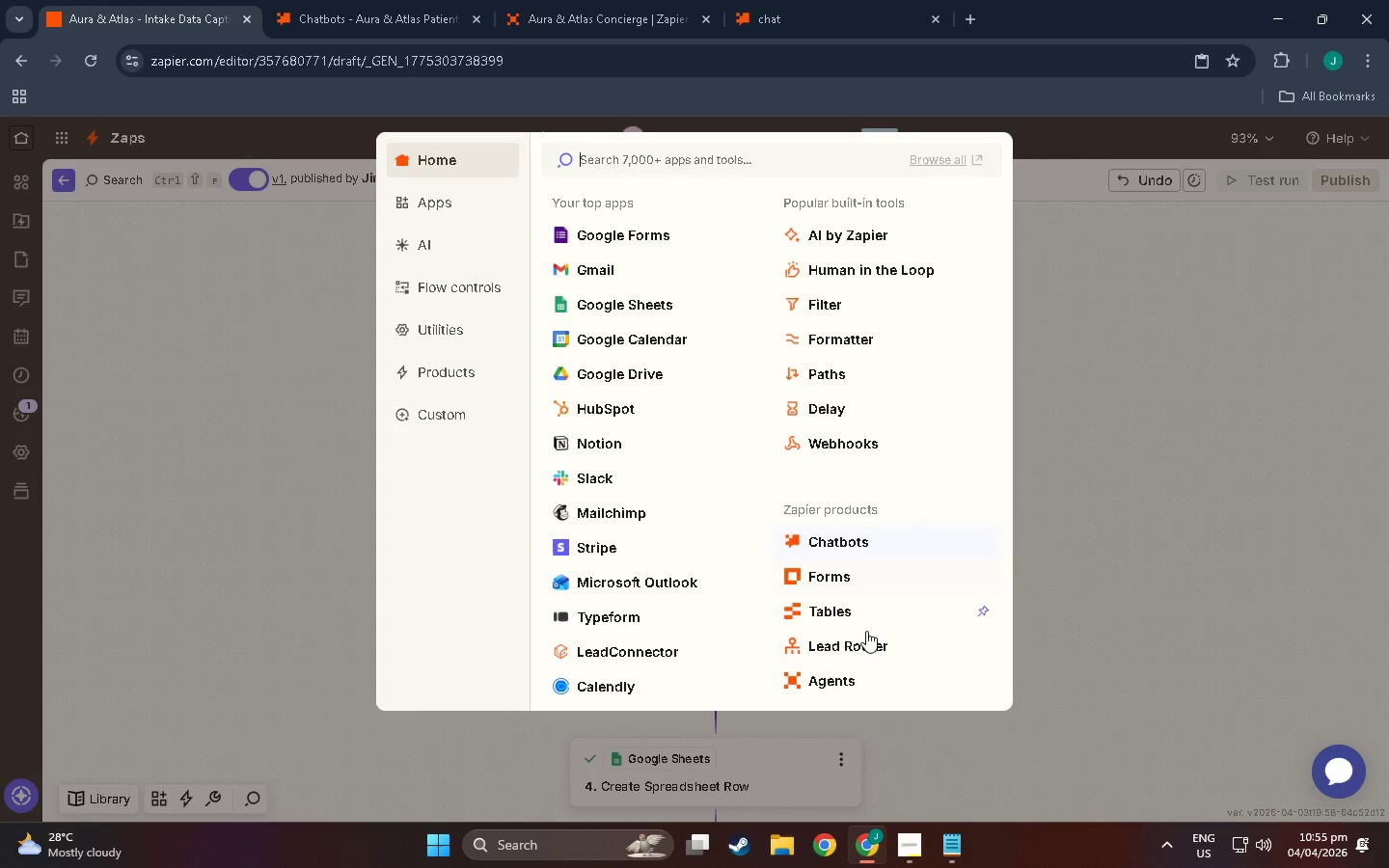 
scroll: coordinate [863, 635], scroll_direction: down, amount: 4.0
 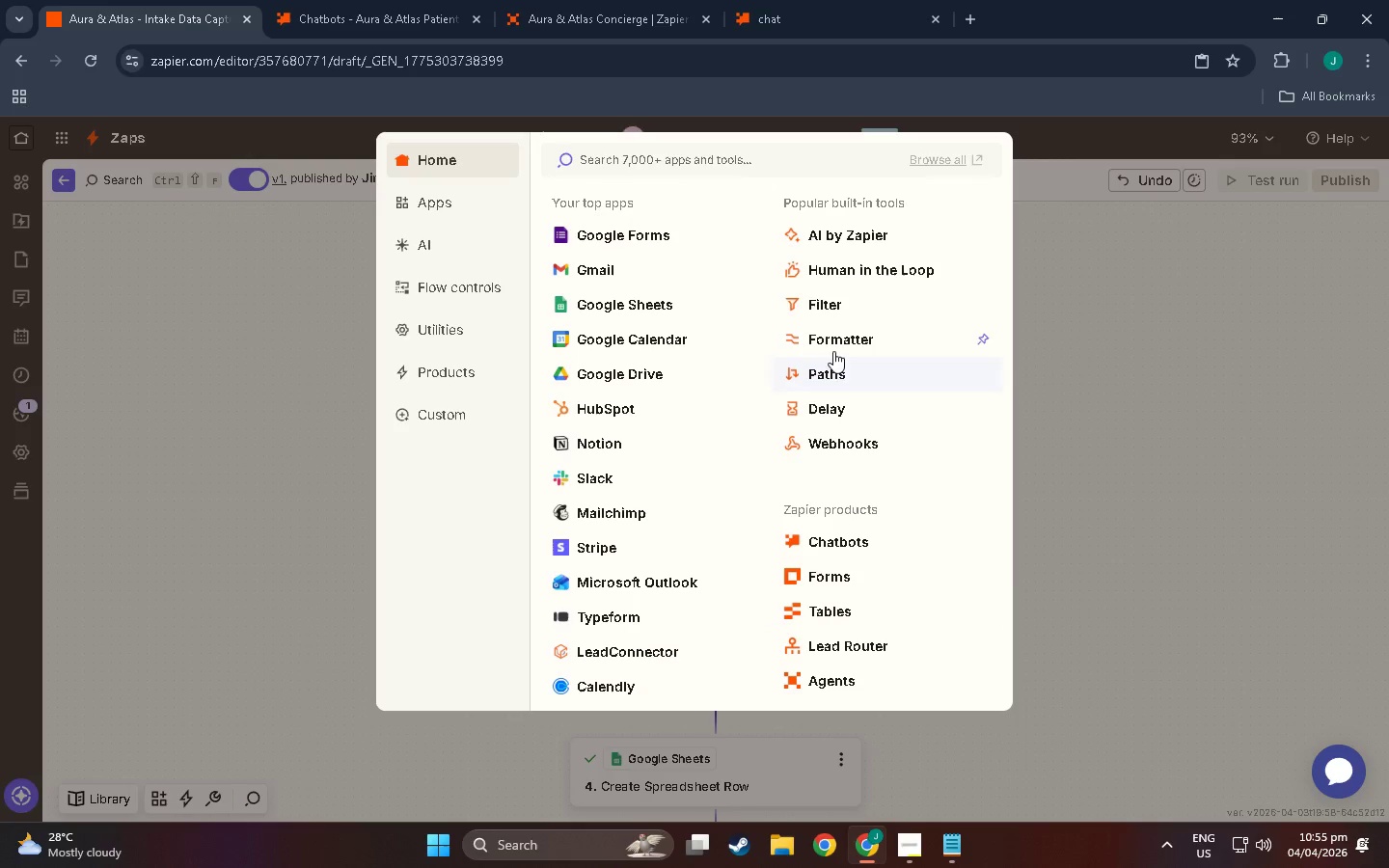 
left_click([837, 340])
 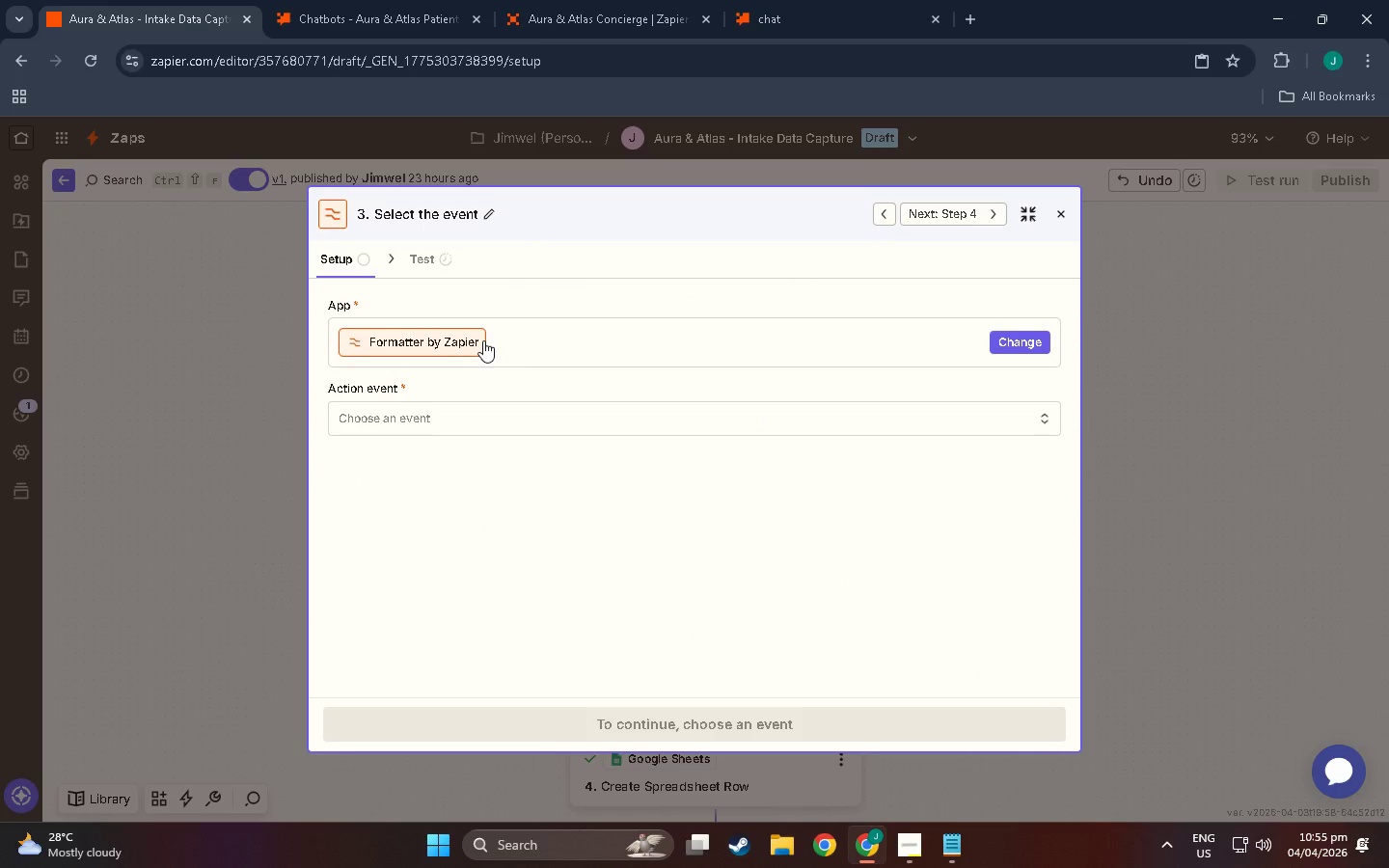 
left_click([512, 412])
 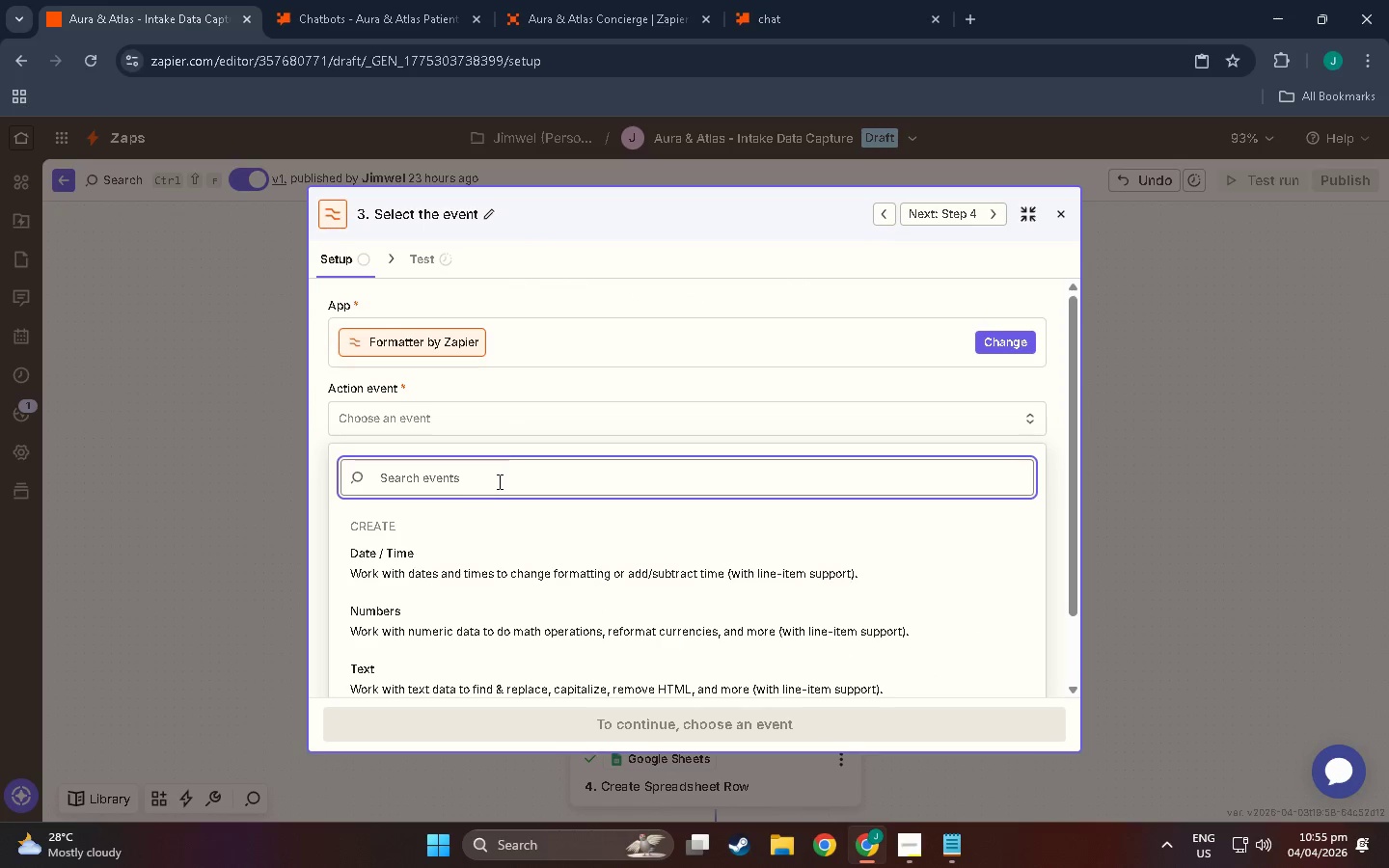 
left_click([423, 677])
 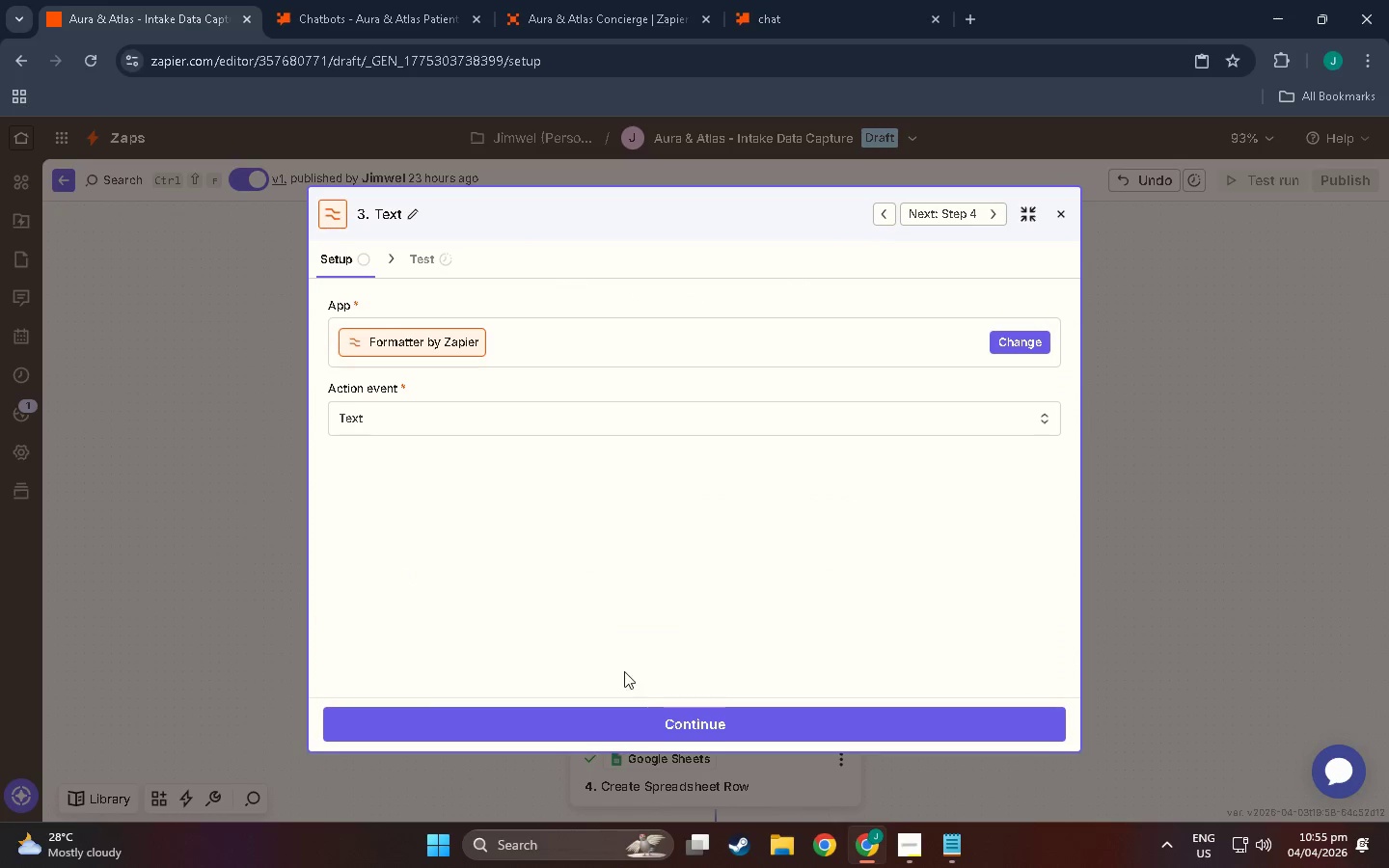 
left_click([667, 723])
 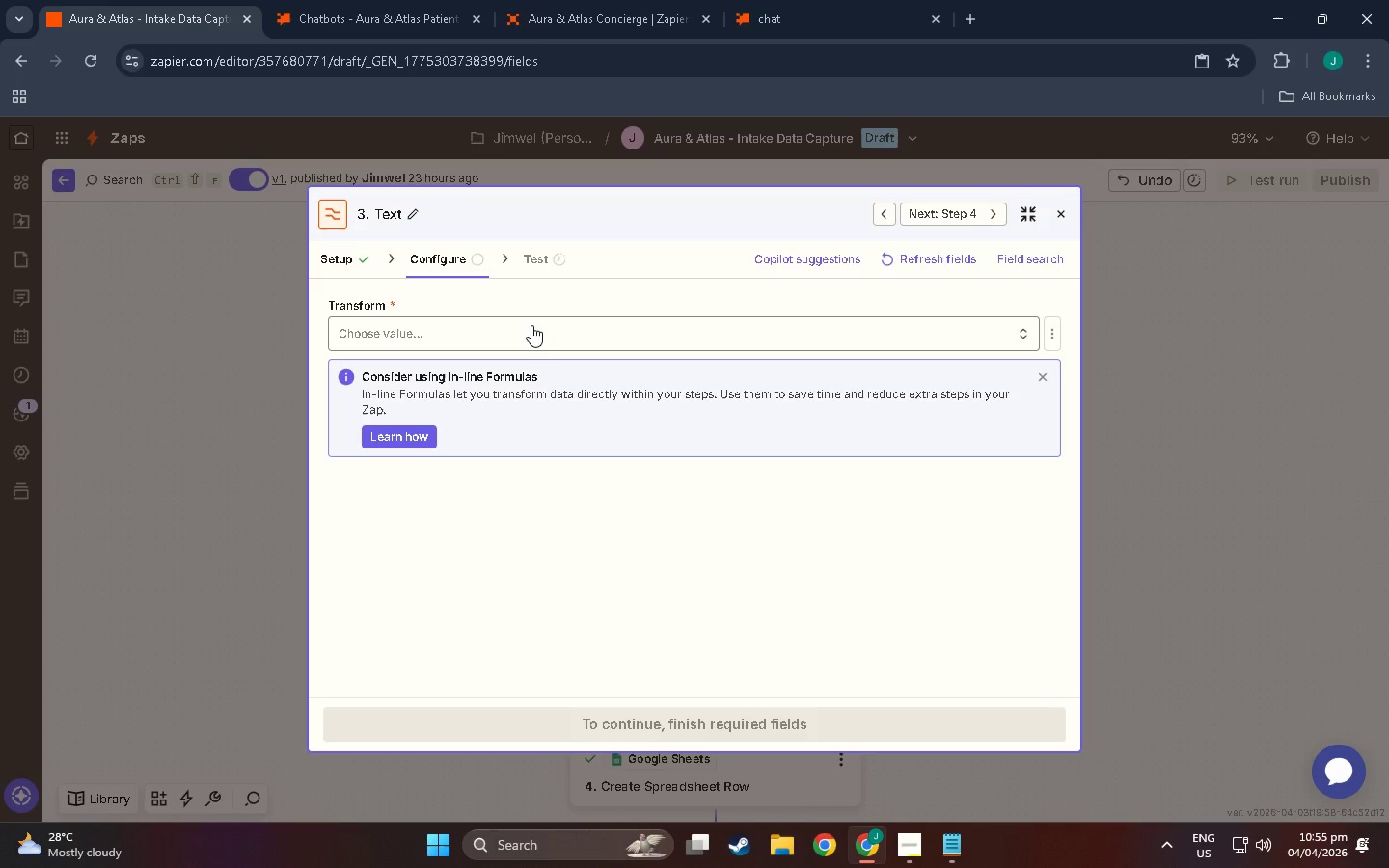 
wait(7.62)
 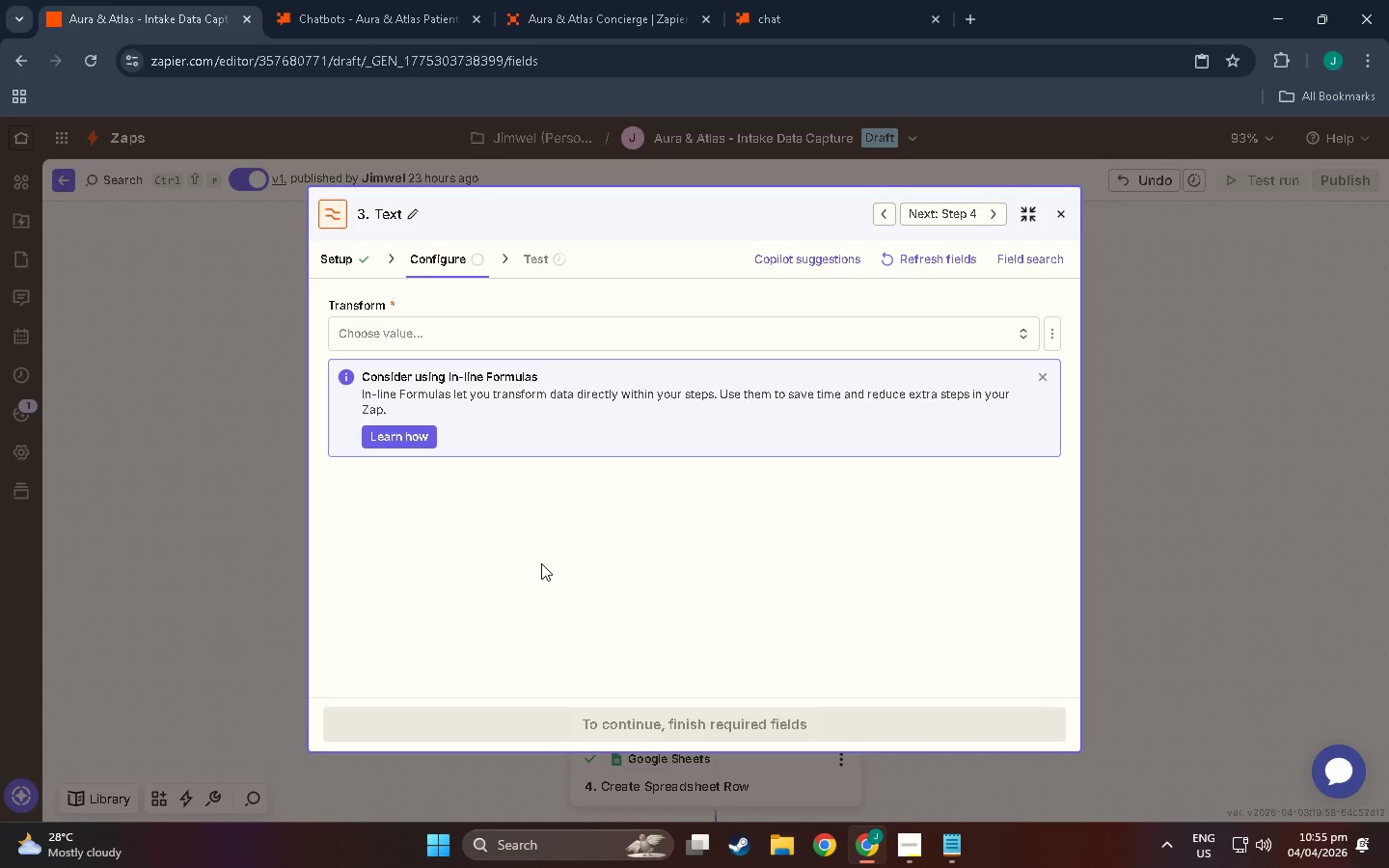 
left_click([411, 334])
 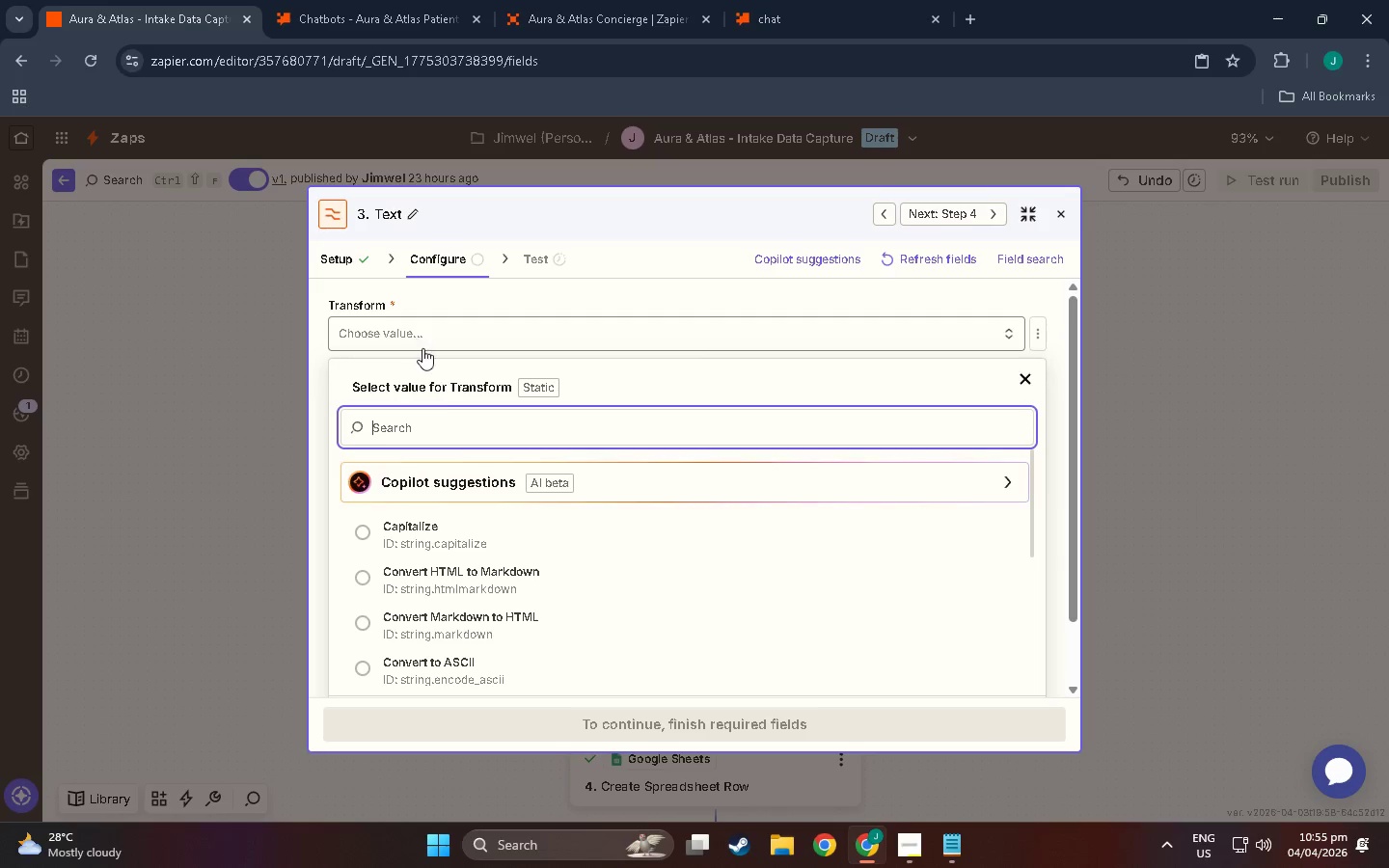 
type(exa)
 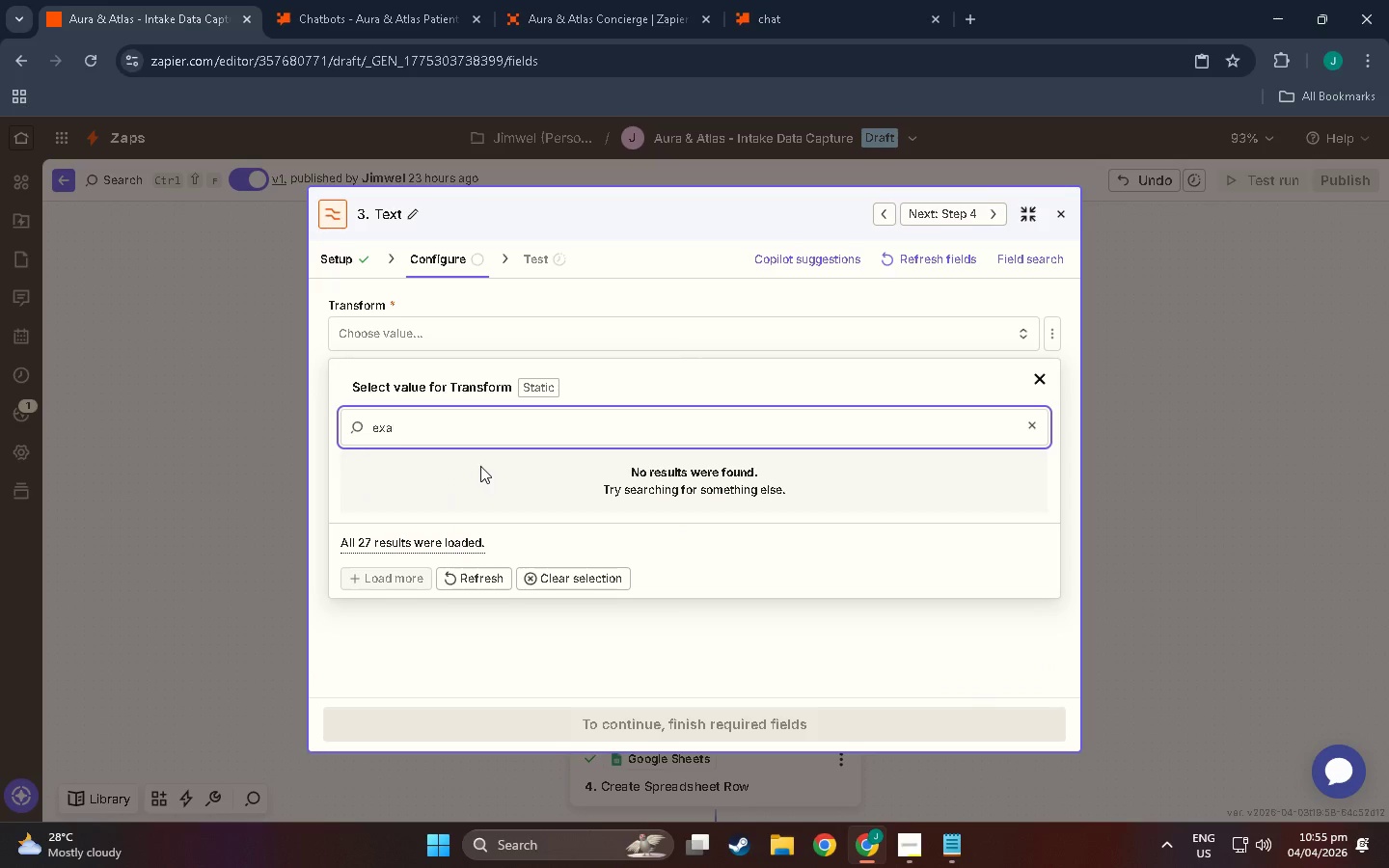 
key(Backspace)
 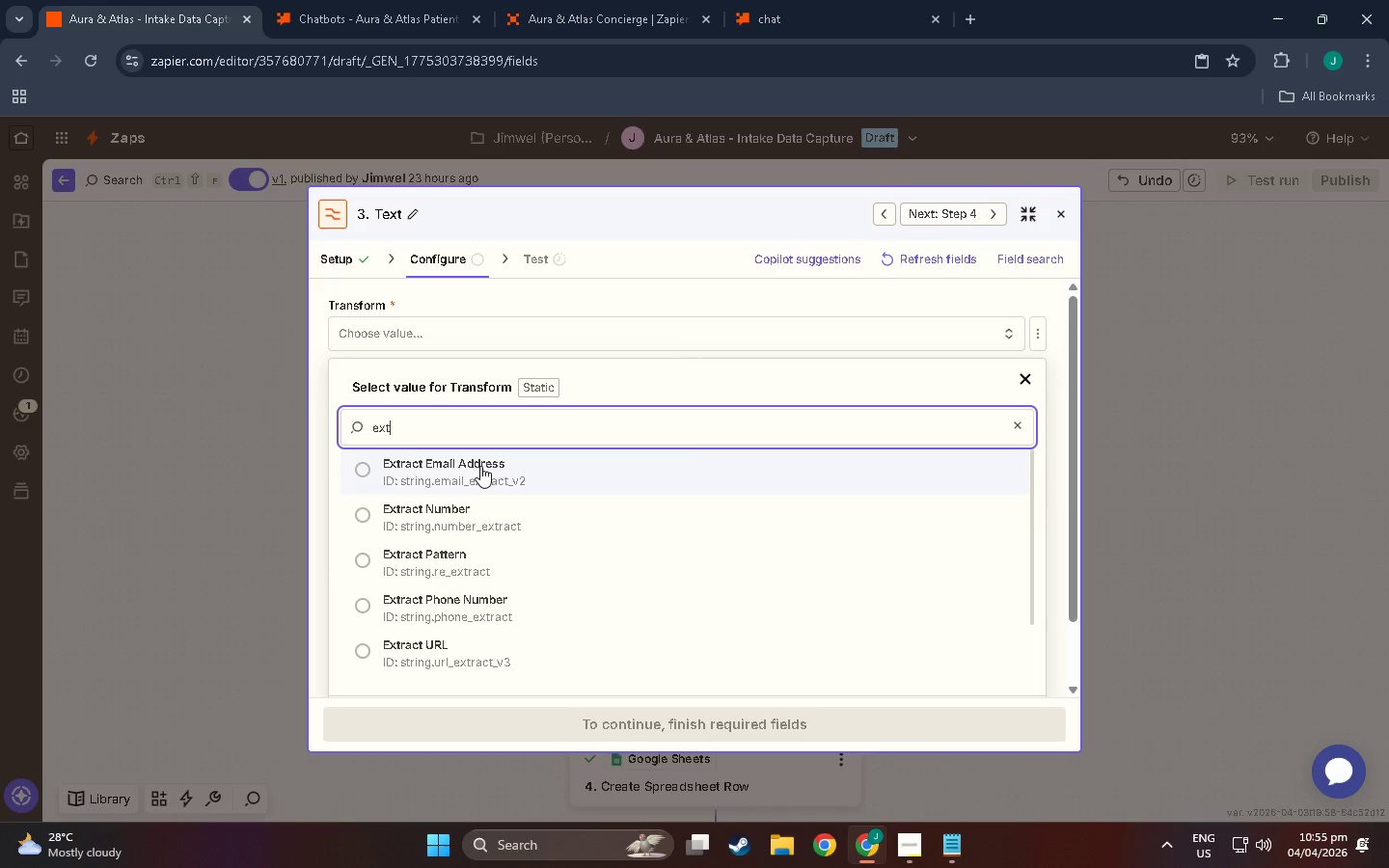 
key(T)
 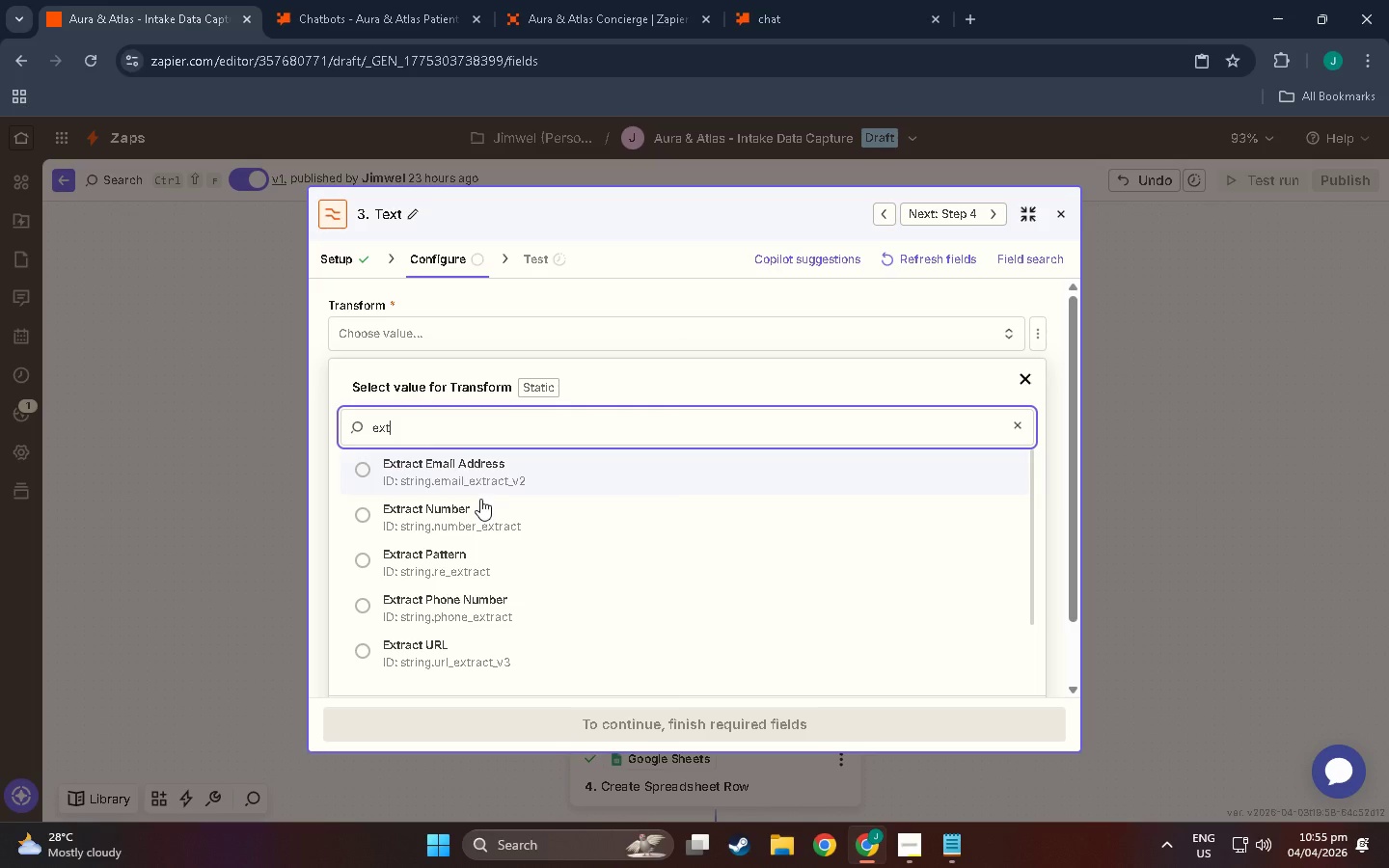 
left_click([471, 565])
 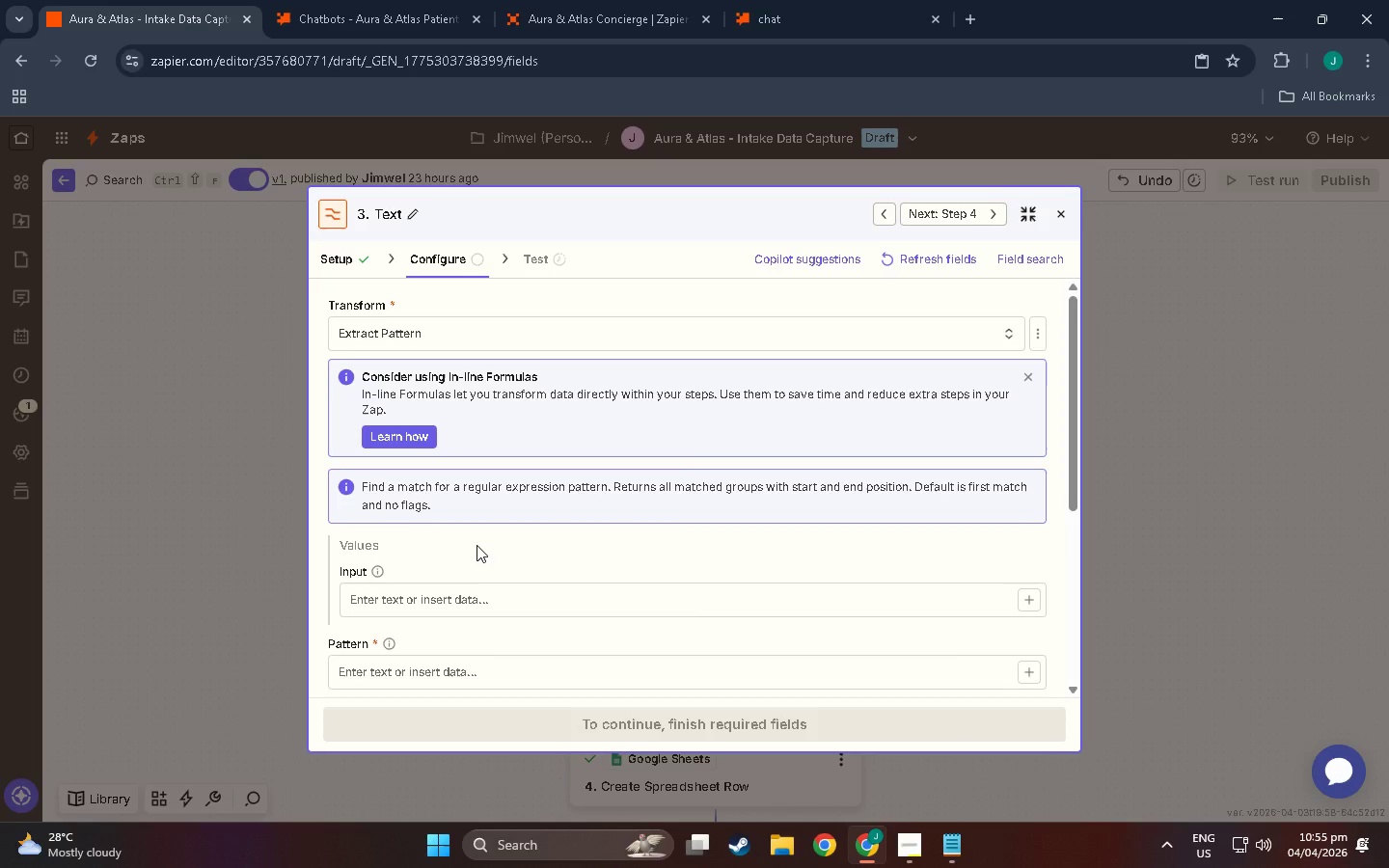 
scroll: coordinate [477, 545], scroll_direction: down, amount: 1.0
 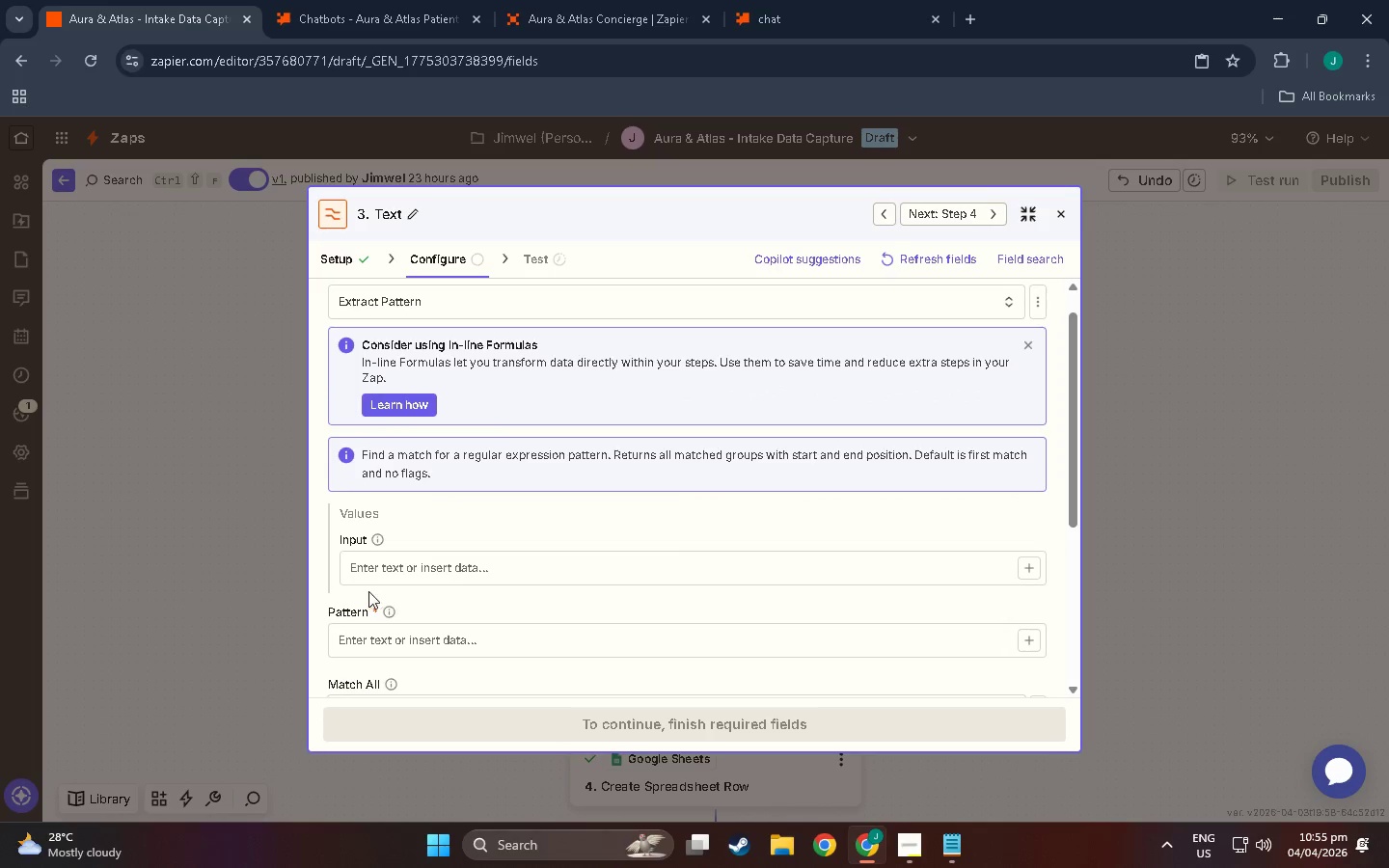 
left_click([426, 577])
 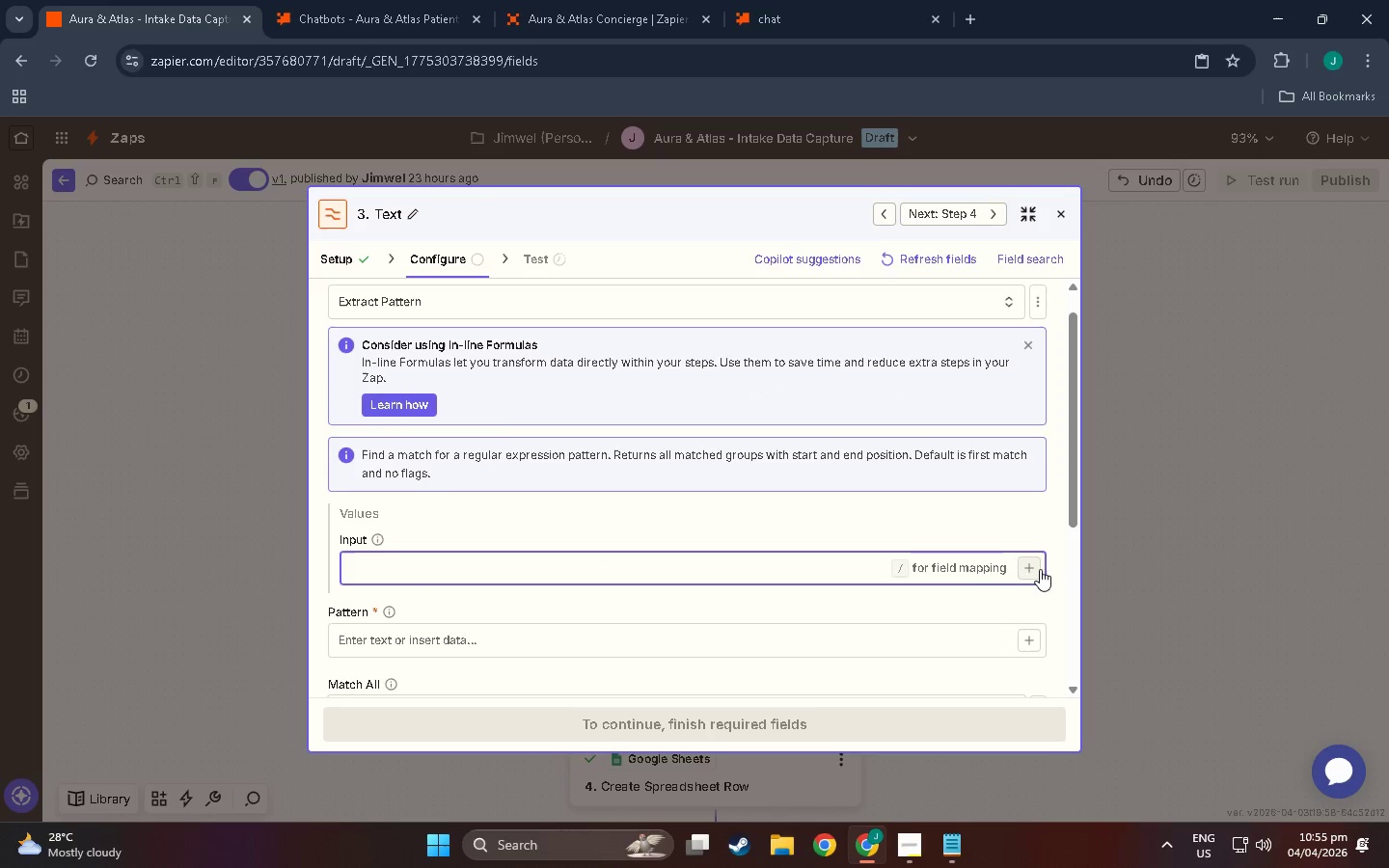 
left_click([1034, 568])
 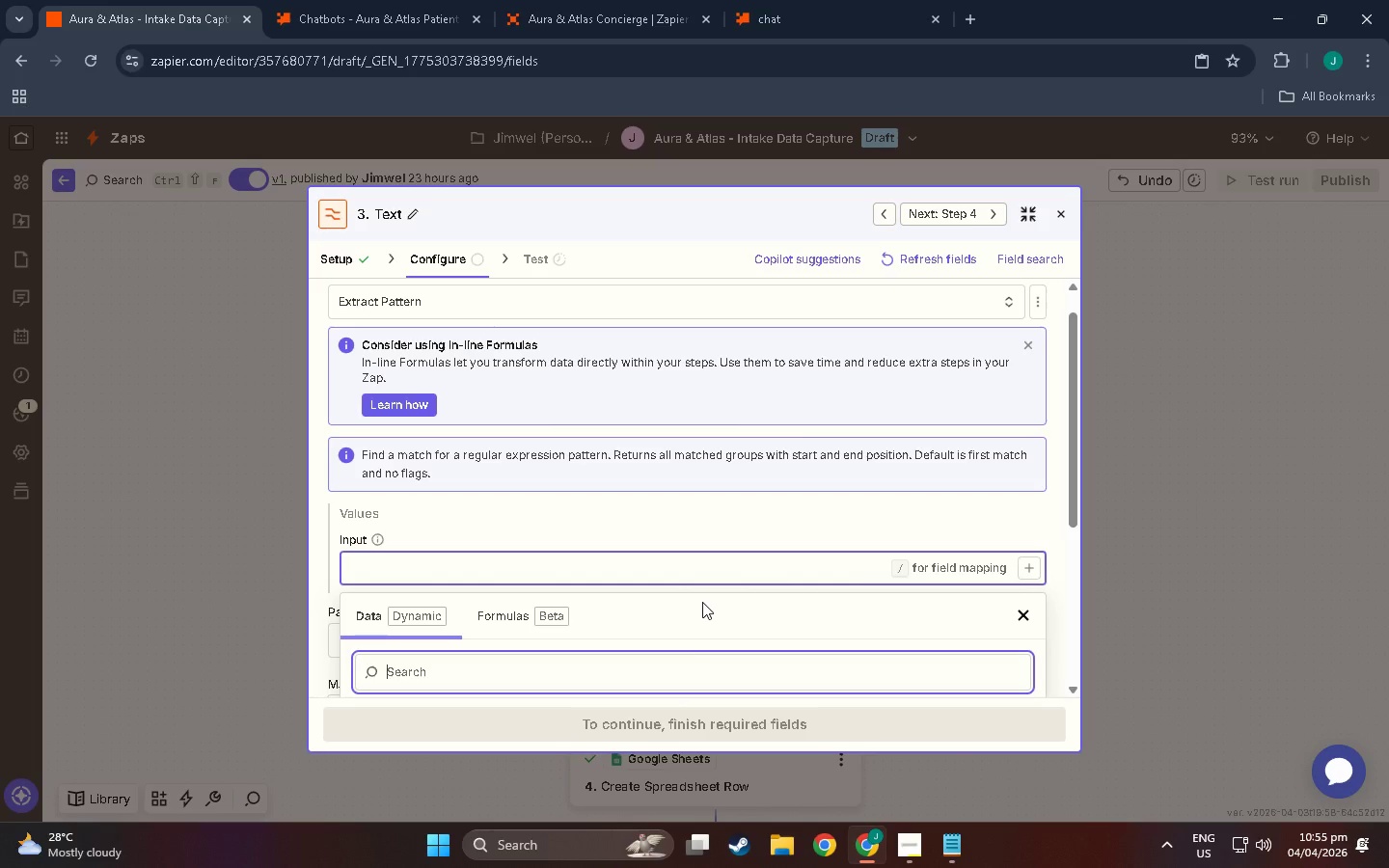 
scroll: coordinate [510, 587], scroll_direction: down, amount: 7.0
 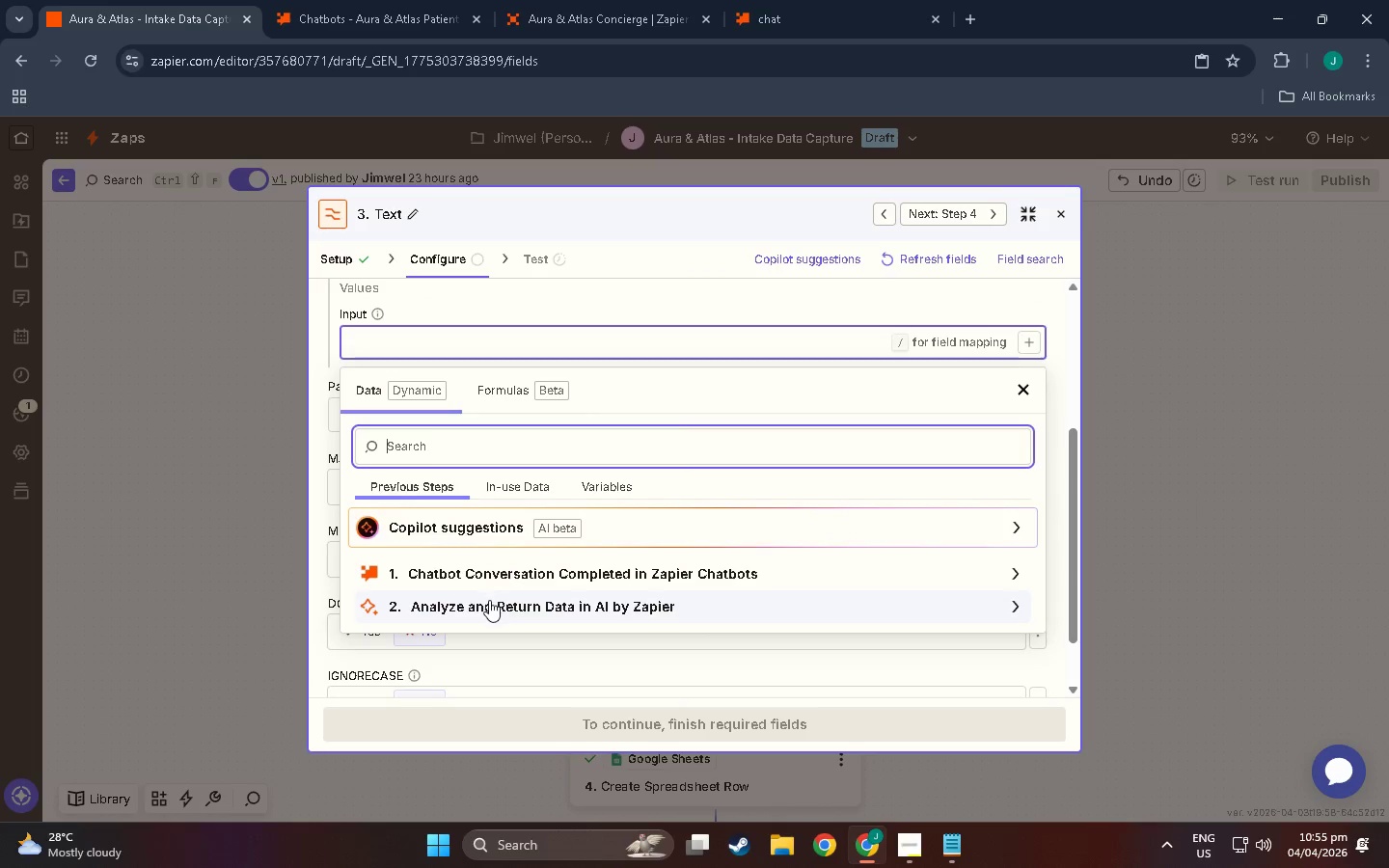 
left_click([489, 600])
 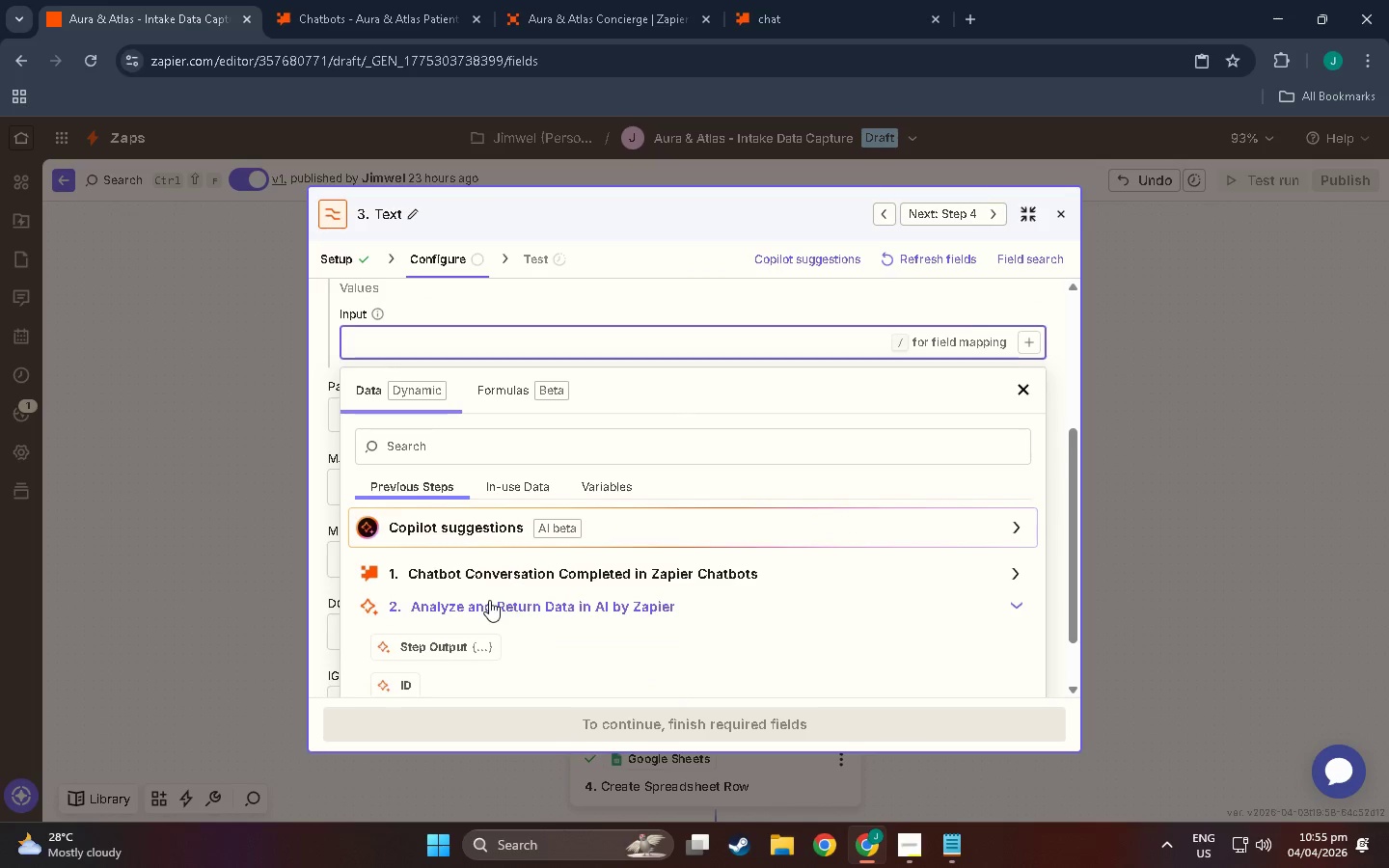 
scroll: coordinate [426, 578], scroll_direction: down, amount: 4.0
 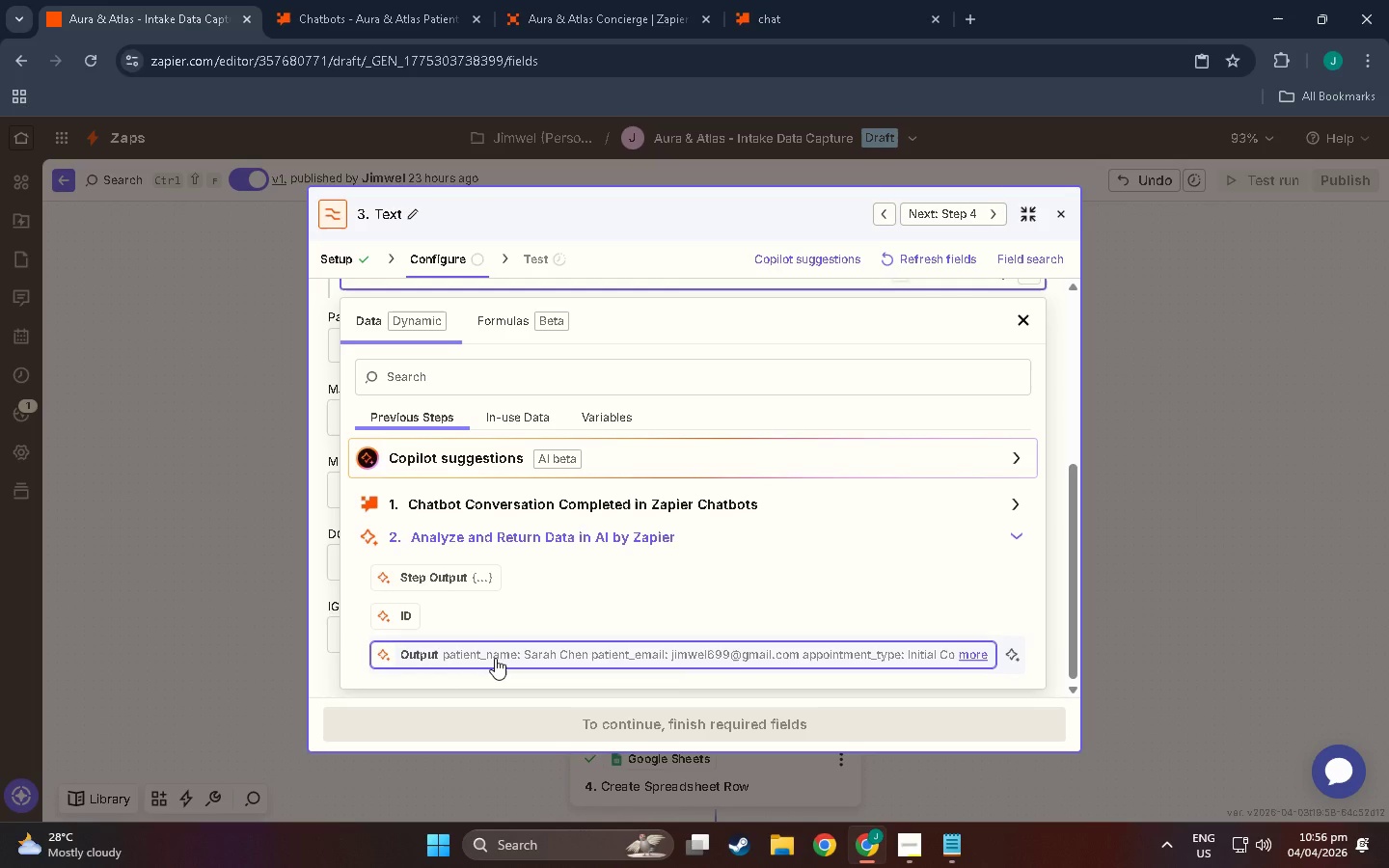 
wait(24.54)
 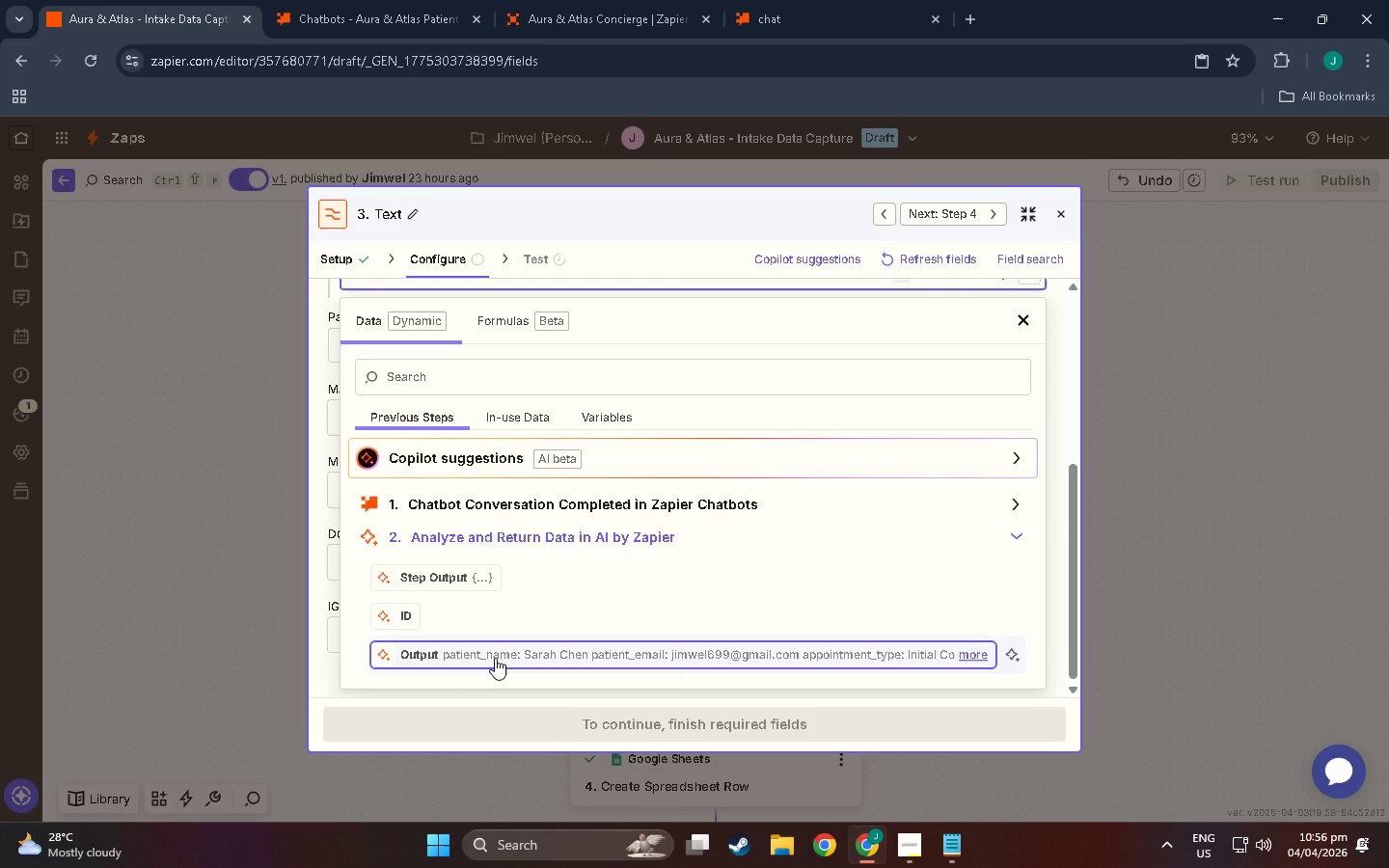 
left_click([495, 658])
 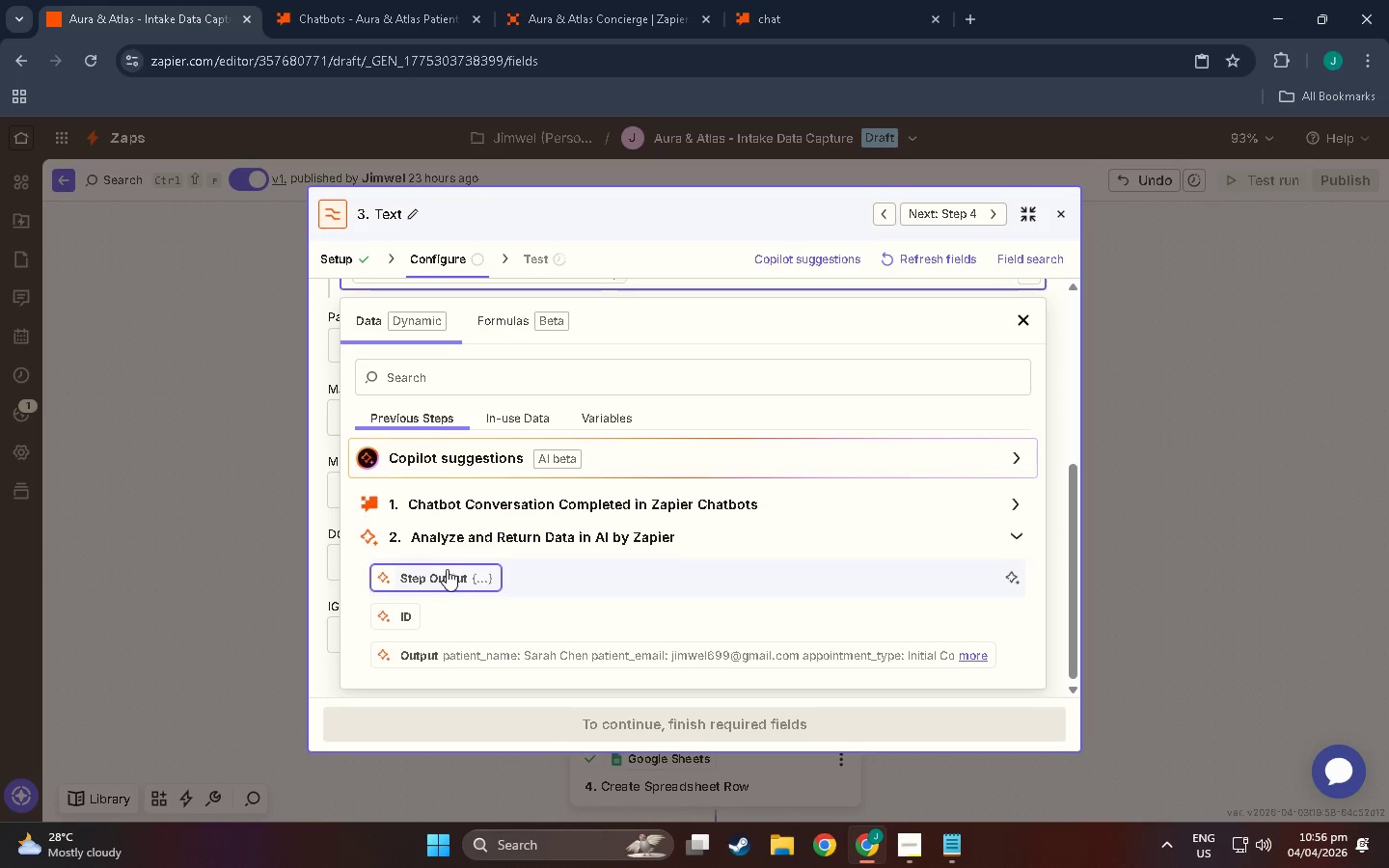 
wait(6.48)
 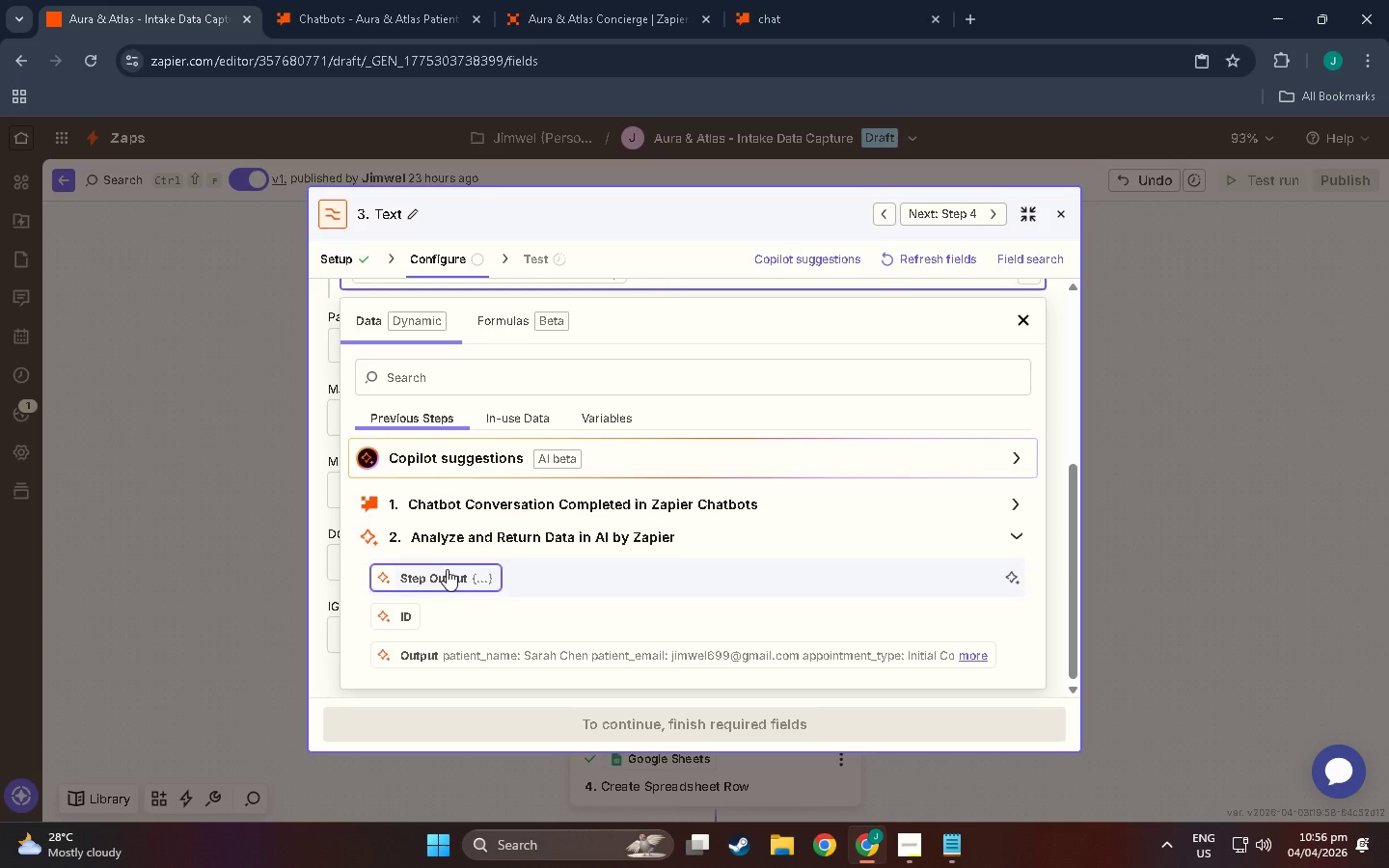 
scroll: coordinate [599, 623], scroll_direction: down, amount: 2.0
 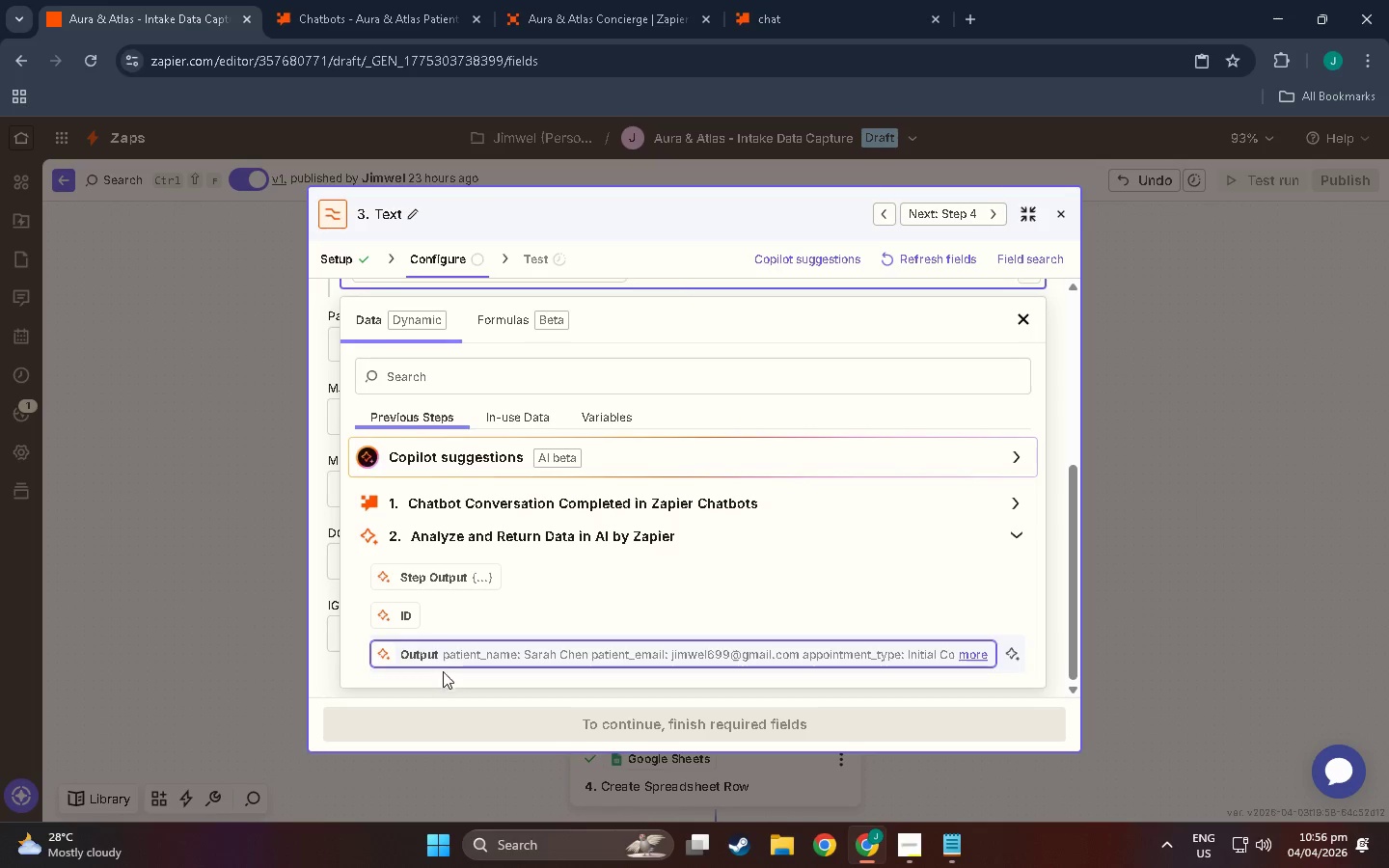 
left_click([427, 659])
 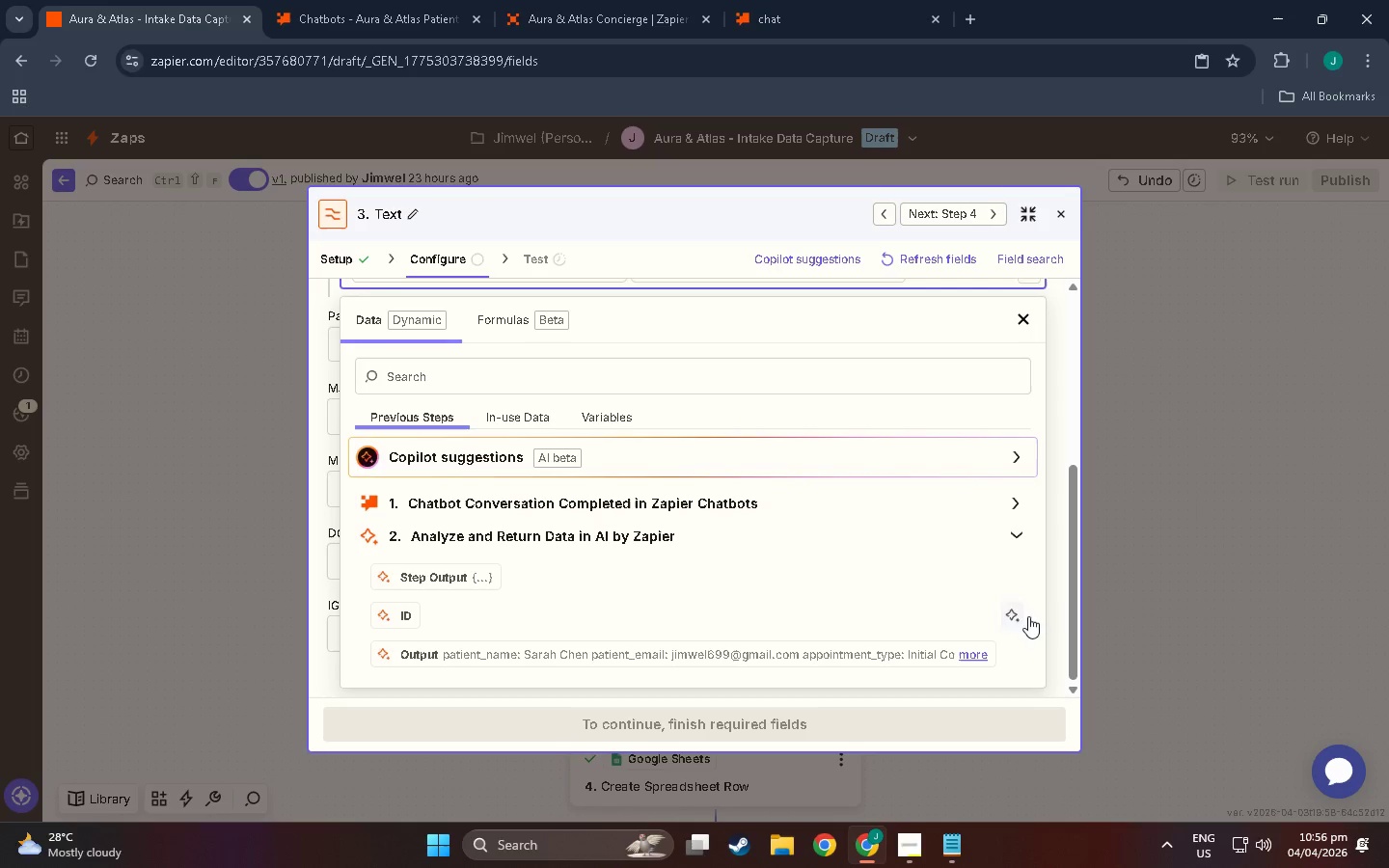 
left_click([1055, 605])
 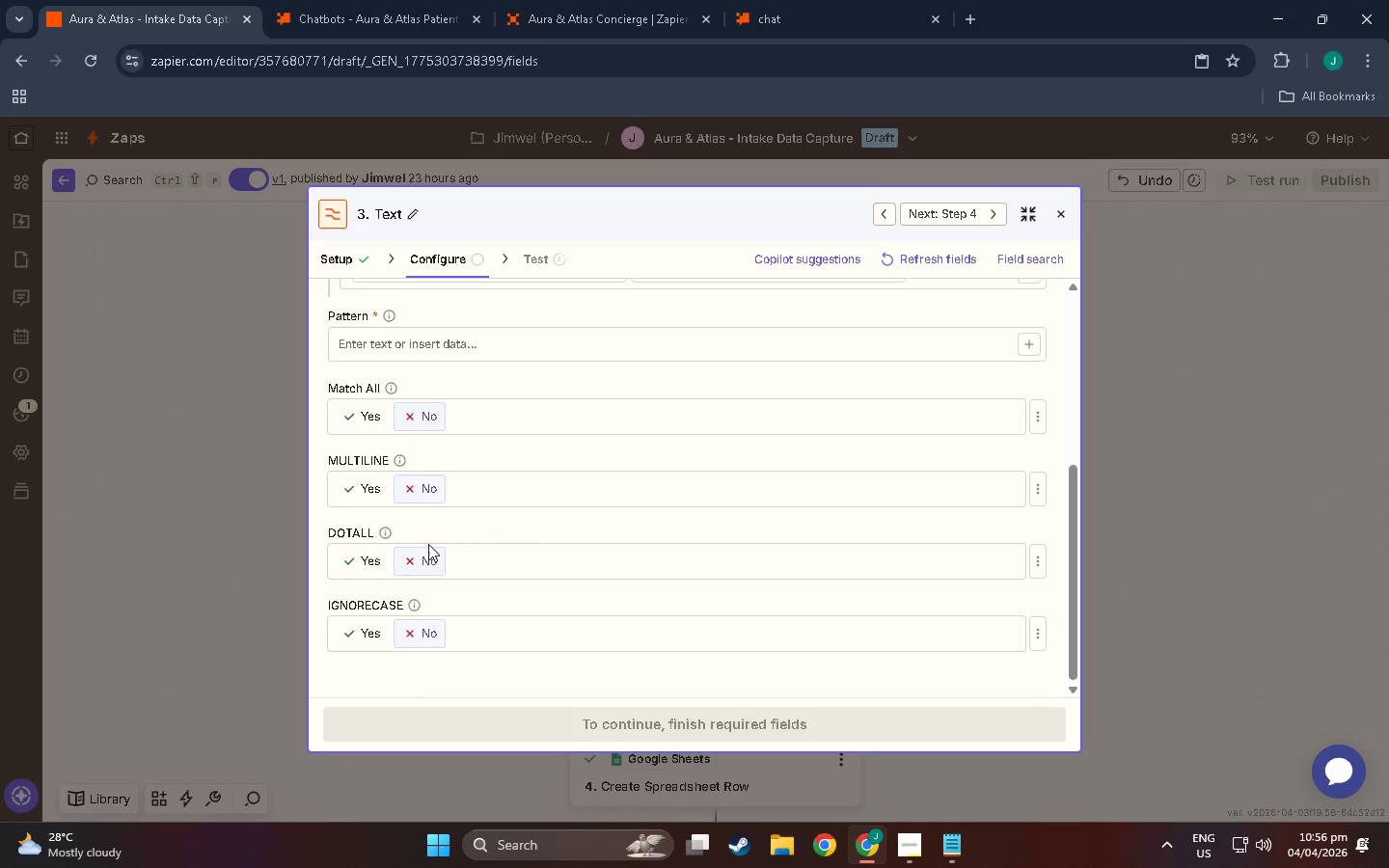 
scroll: coordinate [438, 534], scroll_direction: up, amount: 7.0
 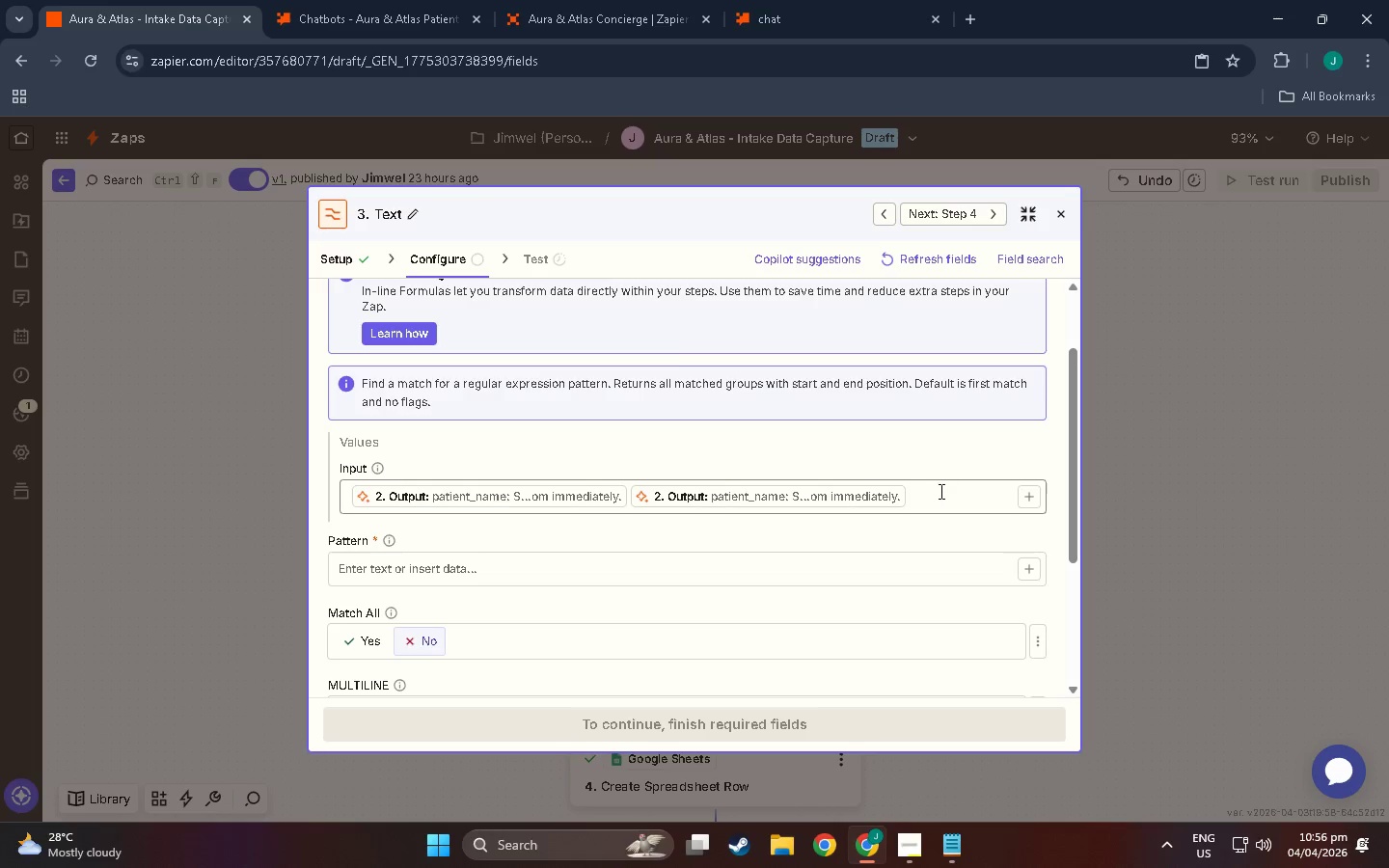 
left_click([875, 502])
 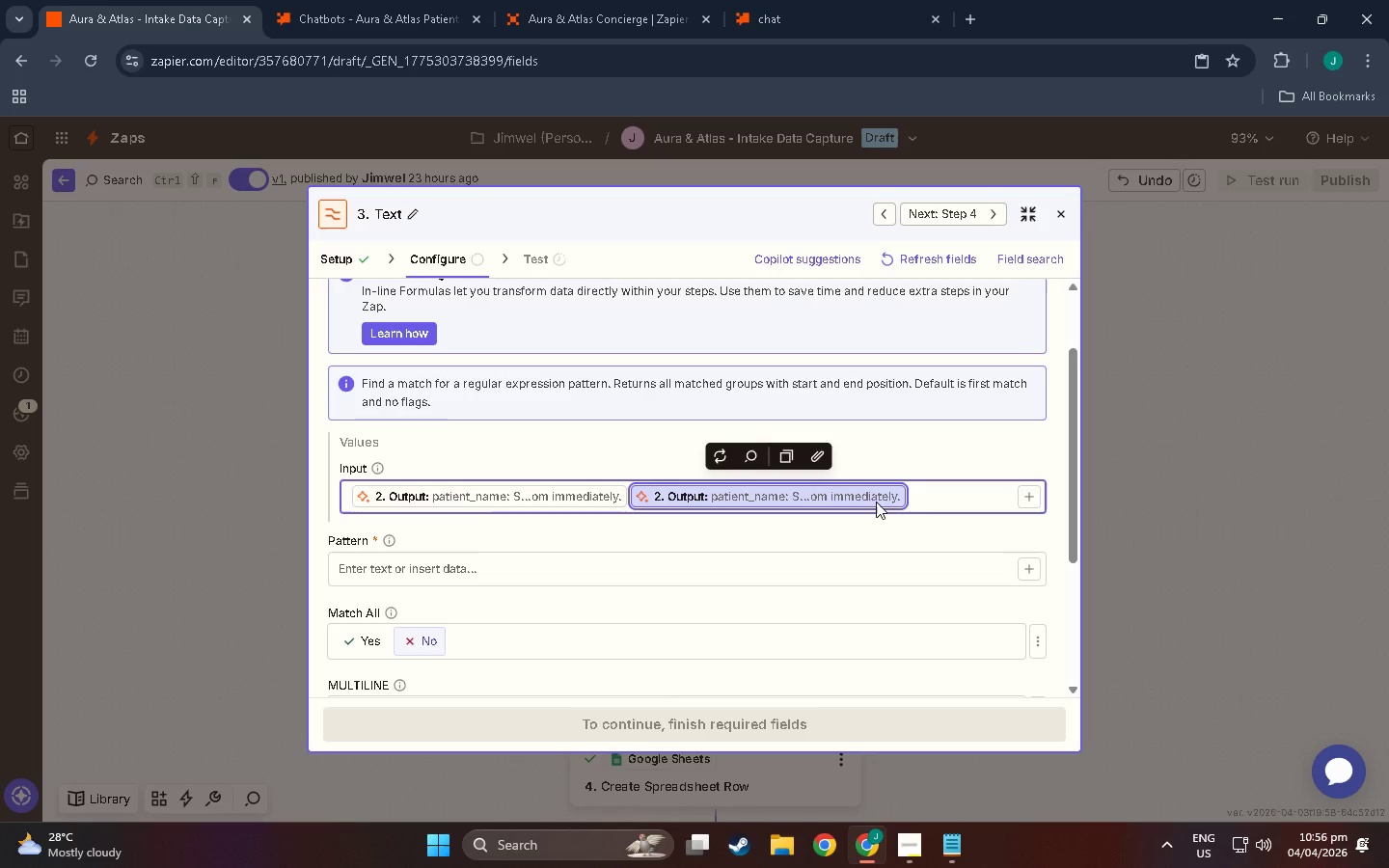 
key(Delete)
 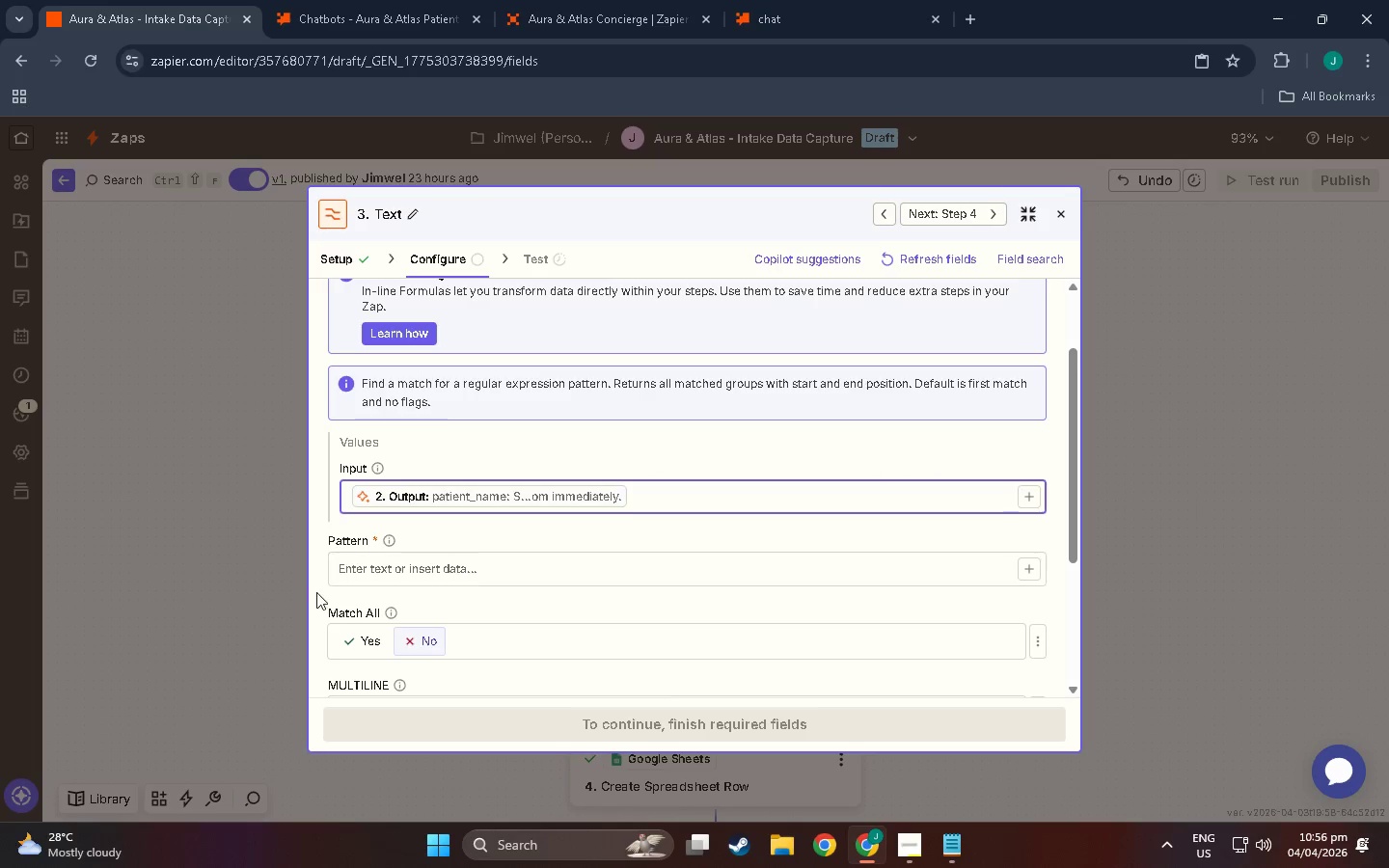 
scroll: coordinate [500, 559], scroll_direction: down, amount: 11.0
 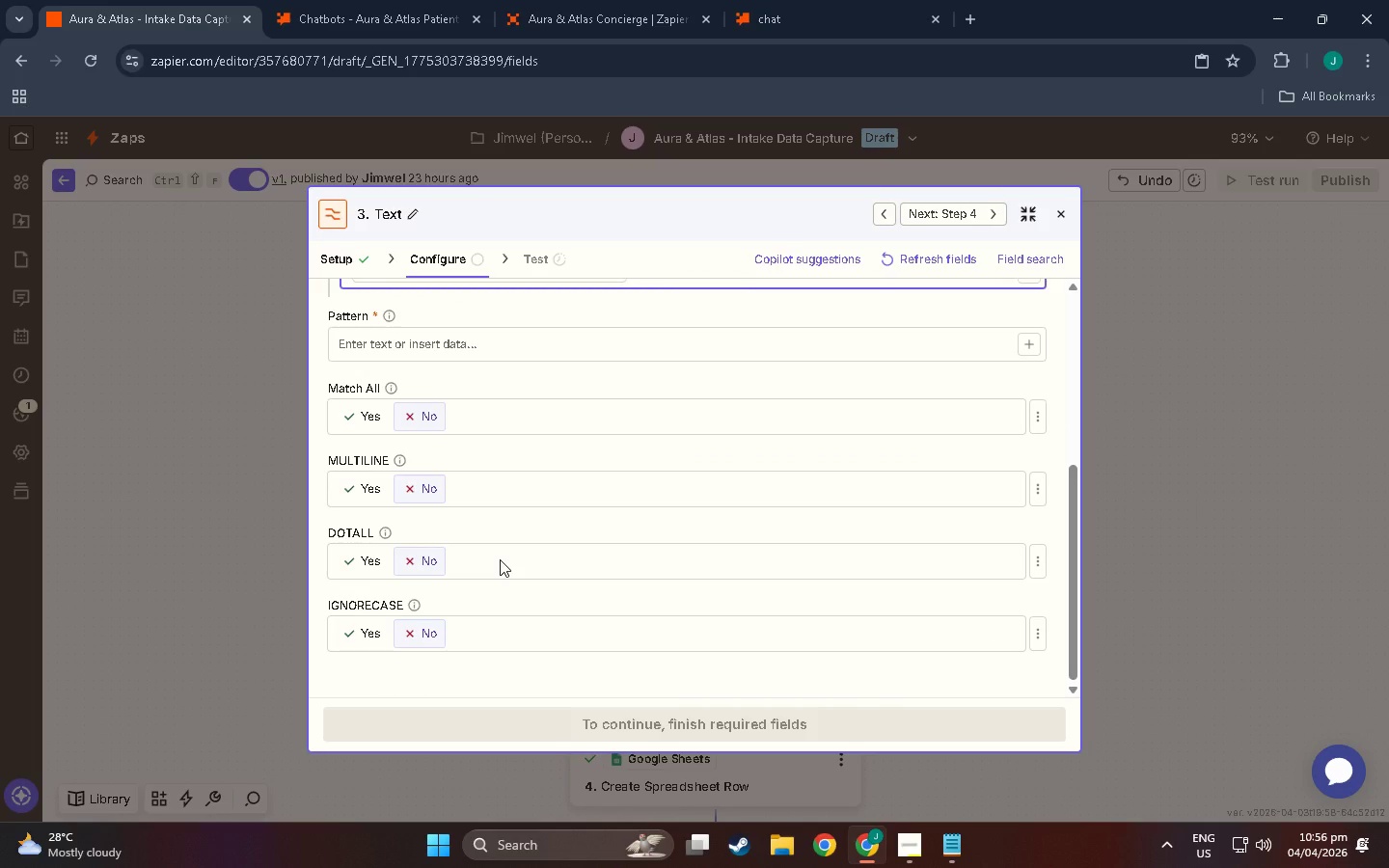 
wait(14.22)
 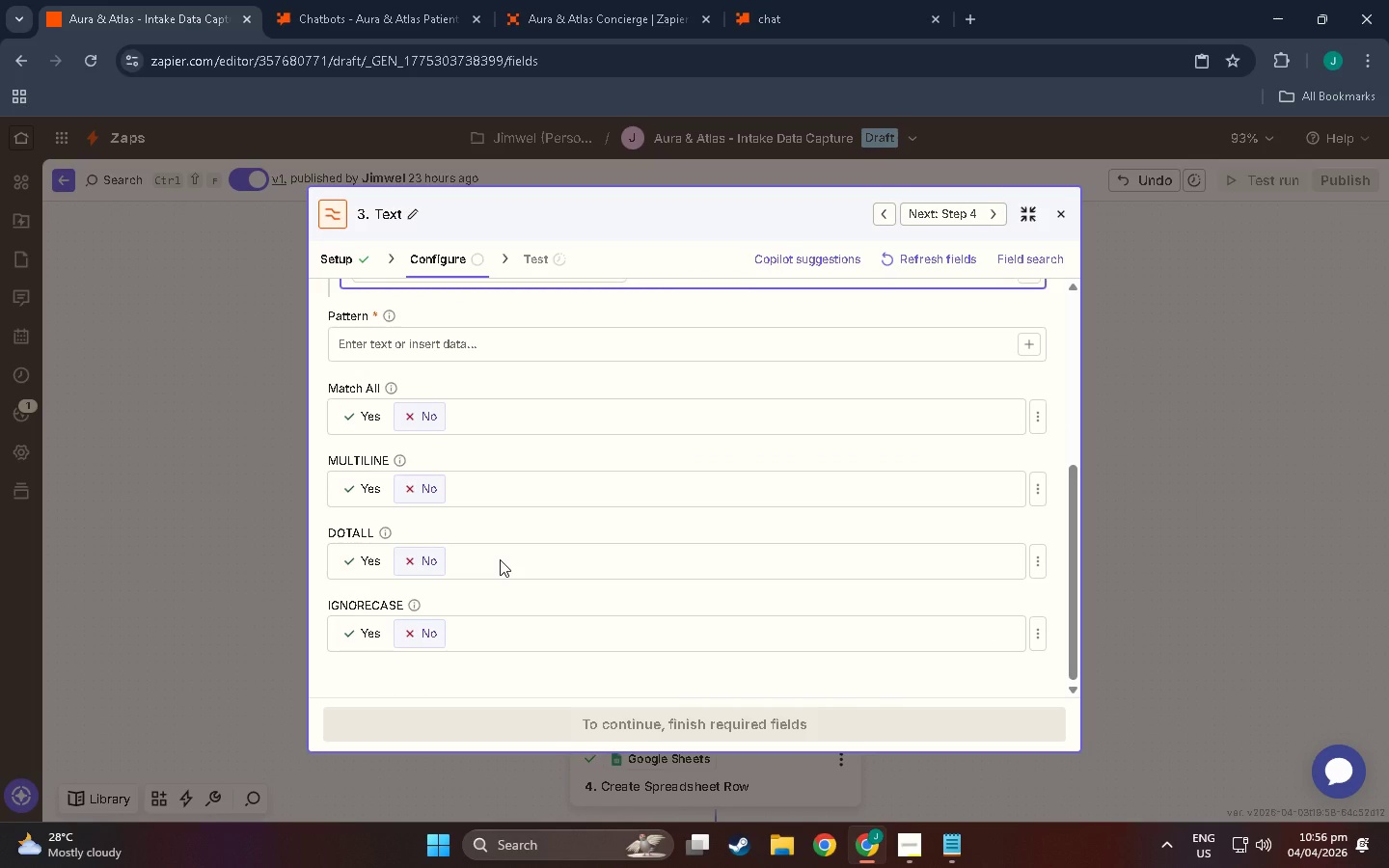 
scroll: coordinate [504, 536], scroll_direction: up, amount: 4.0
 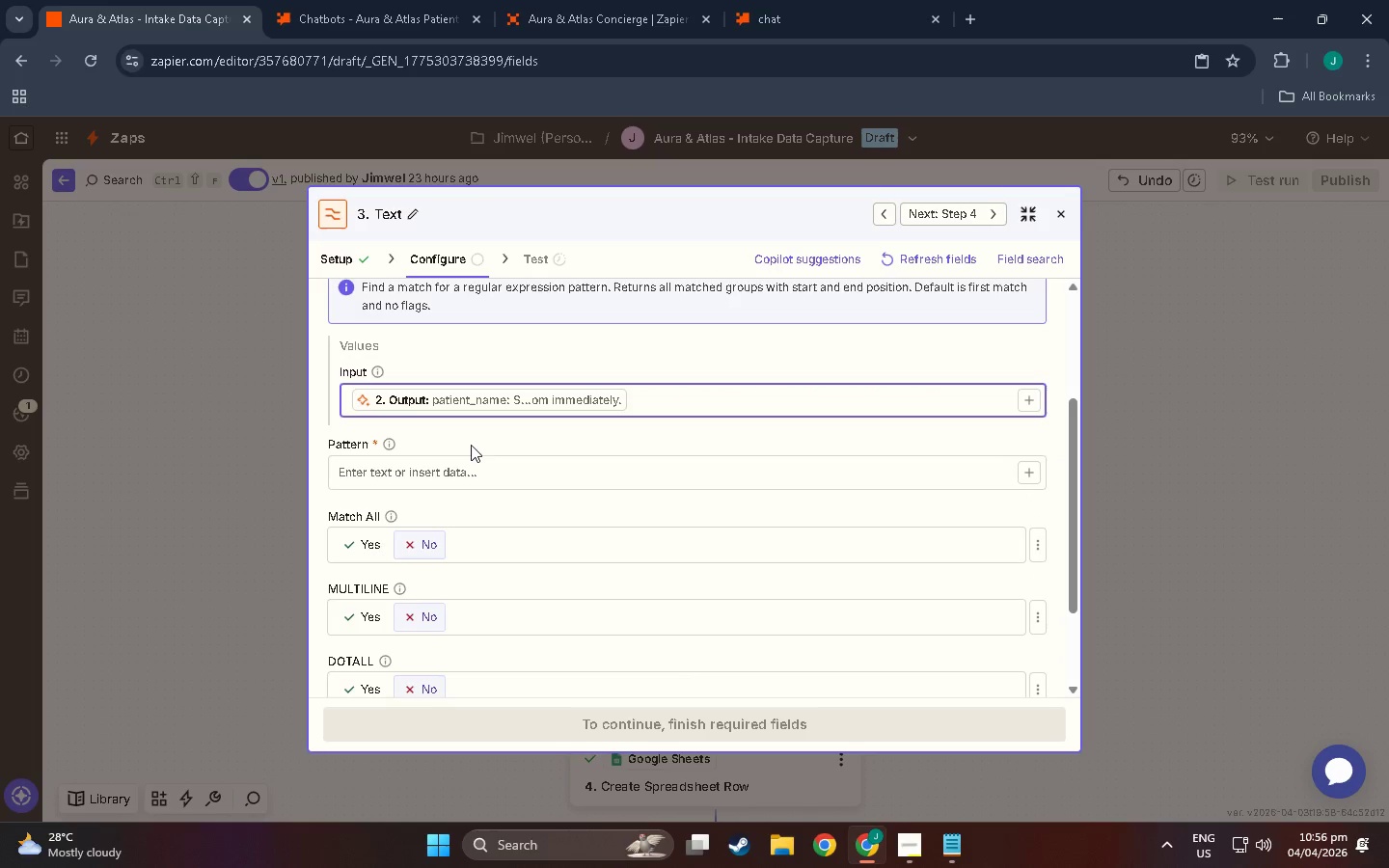 
left_click([480, 459])
 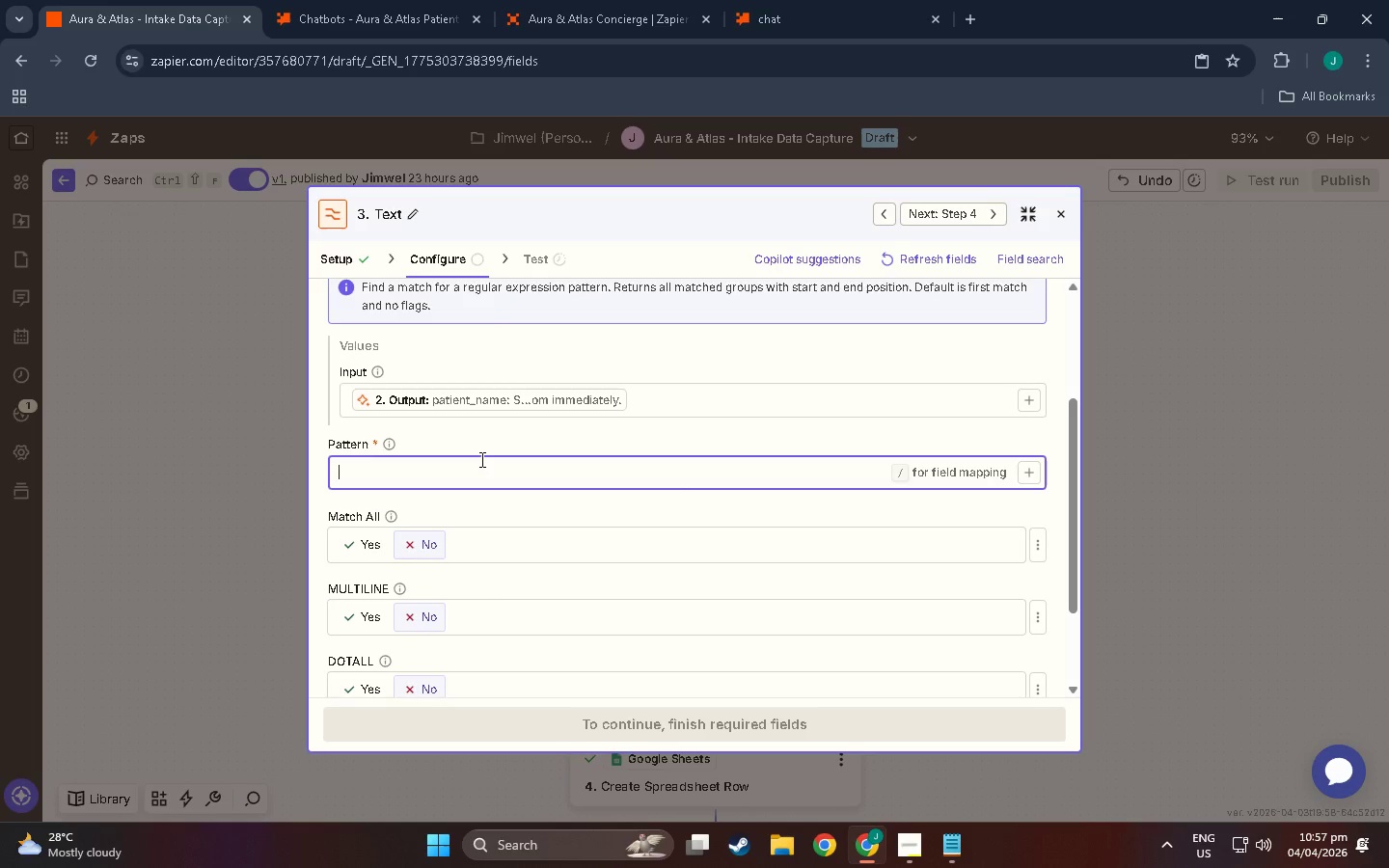 
wait(5.69)
 